 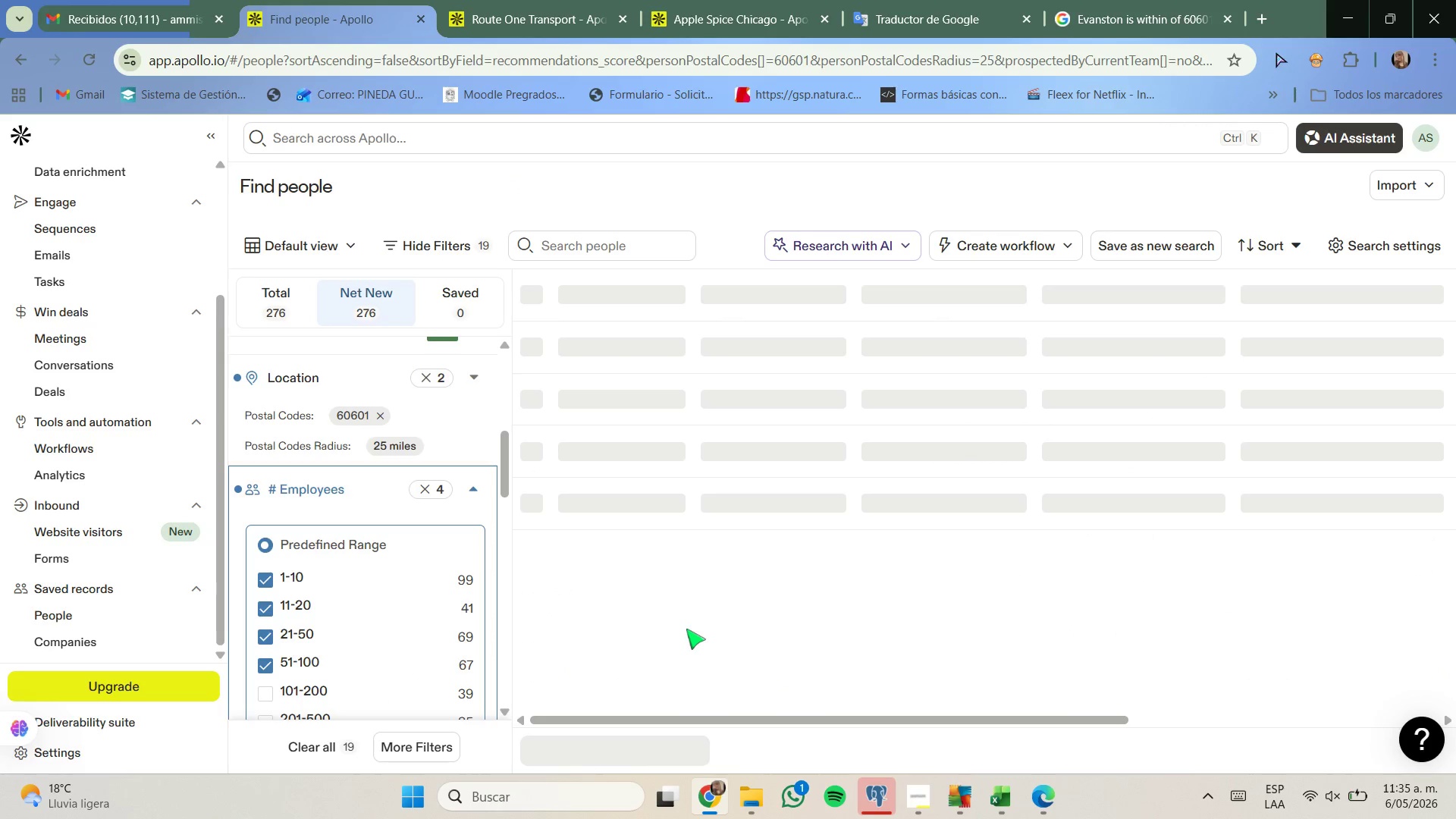 
mouse_move([783, 485])
 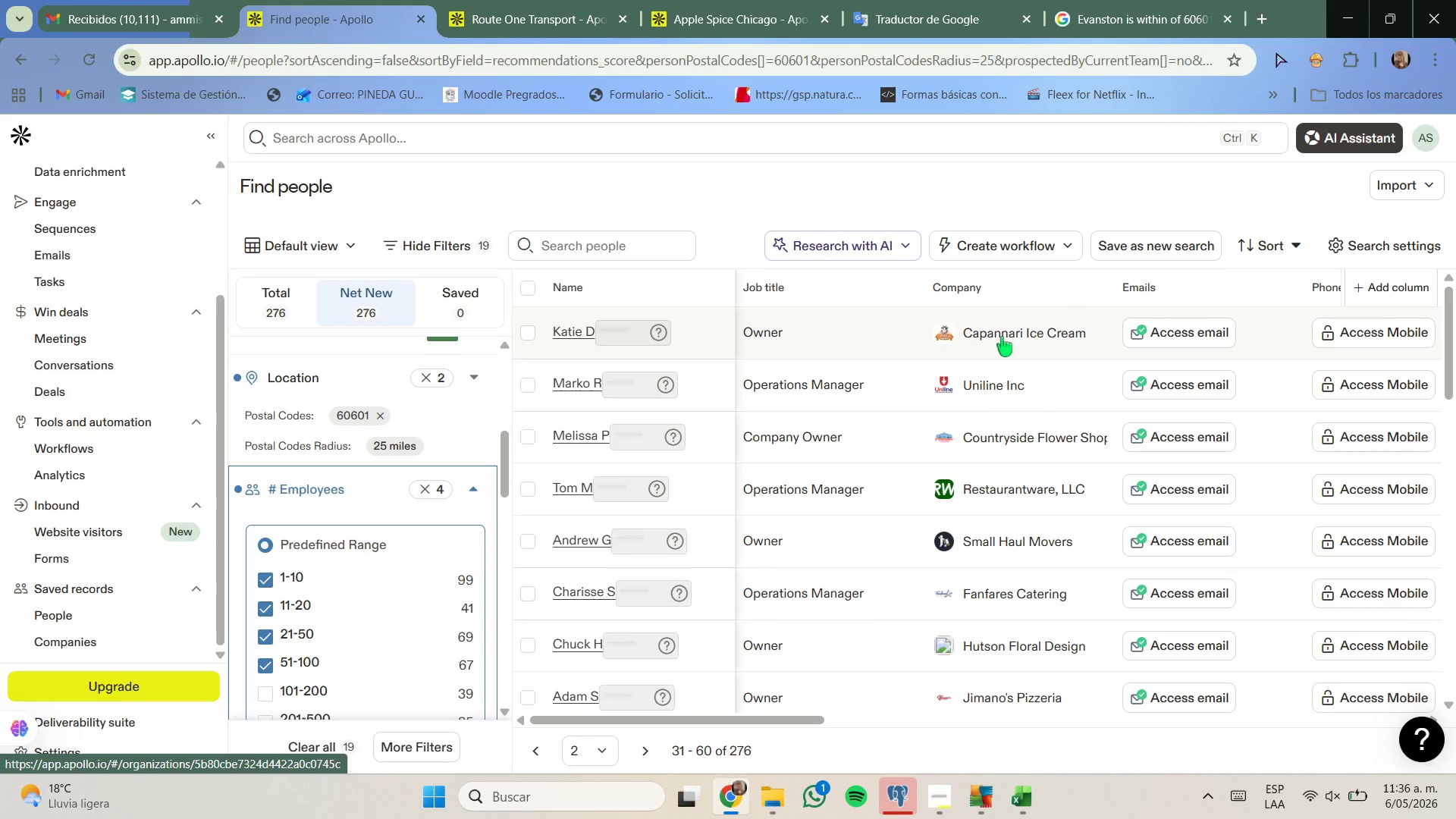 
right_click([1002, 337])
 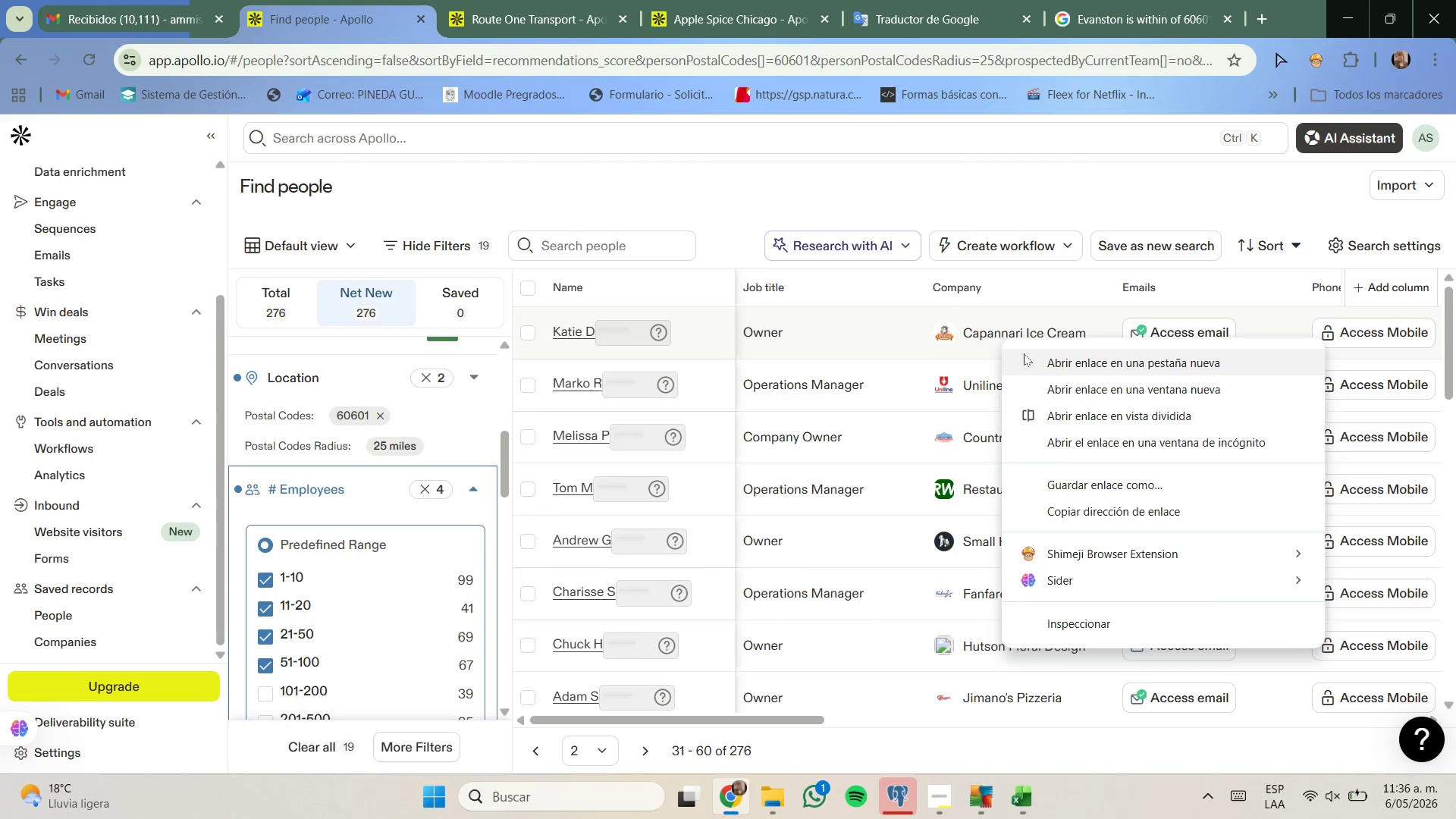 
left_click([1026, 354])
 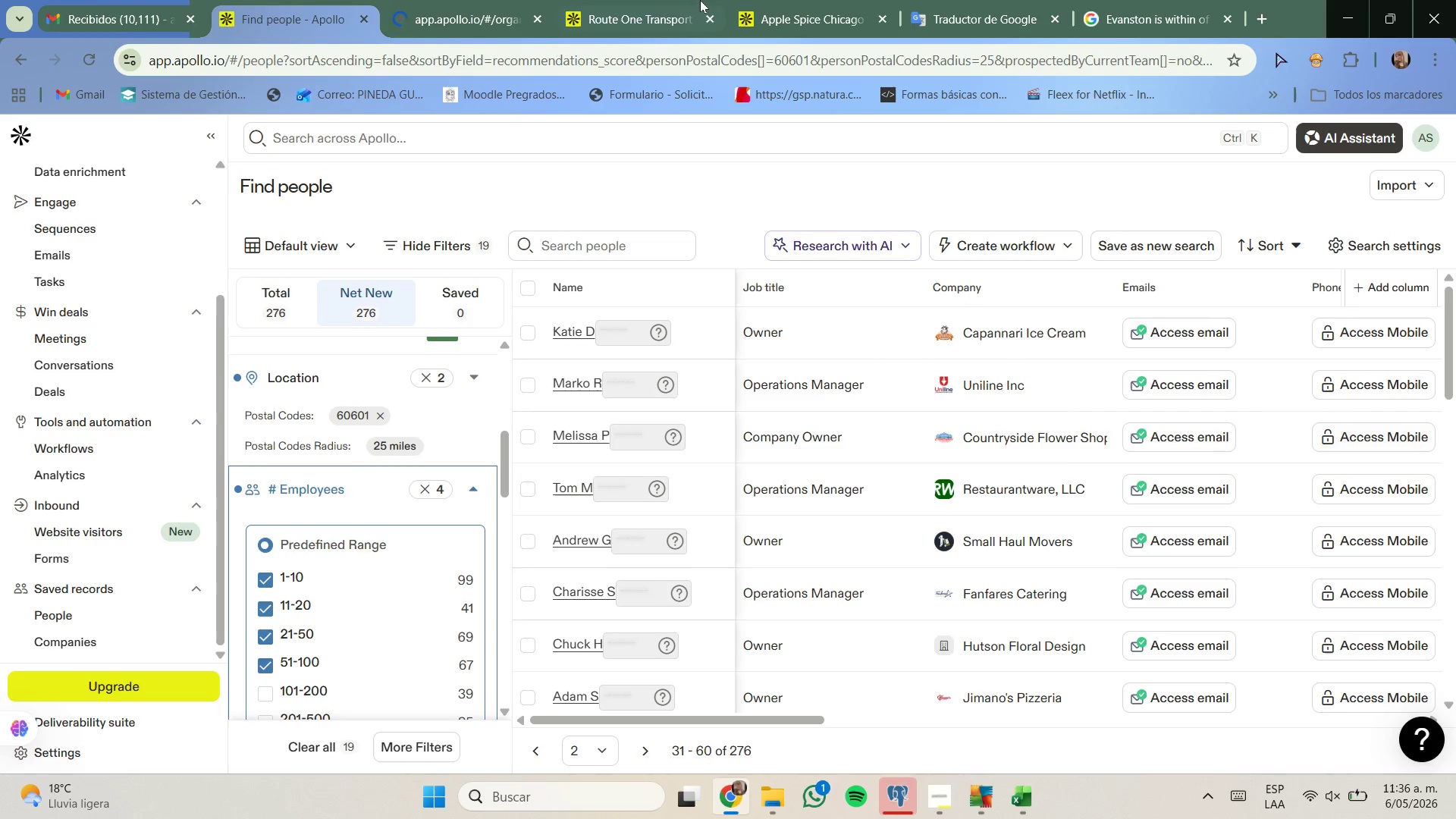 
left_click([709, 18])
 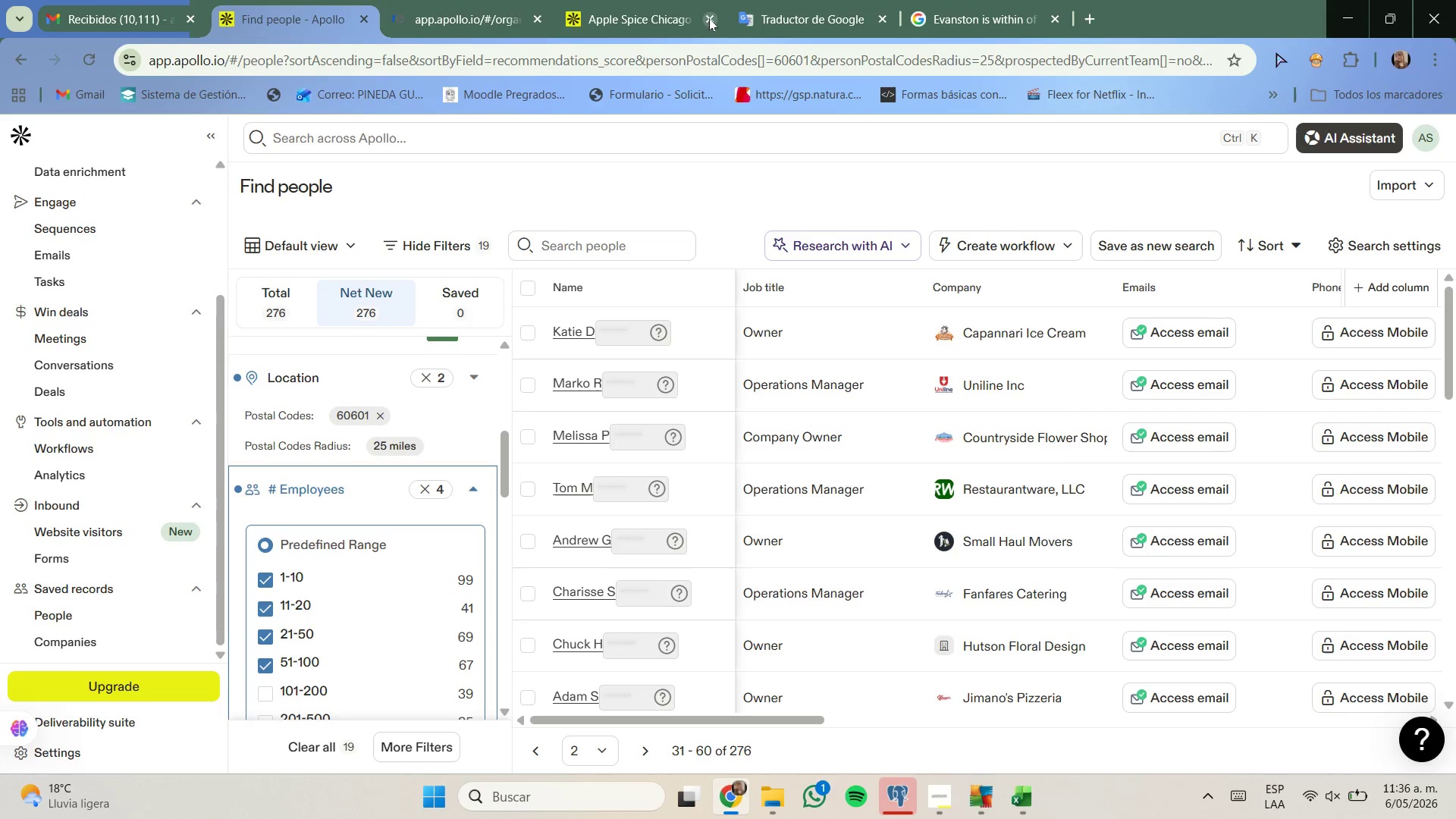 
left_click([709, 18])
 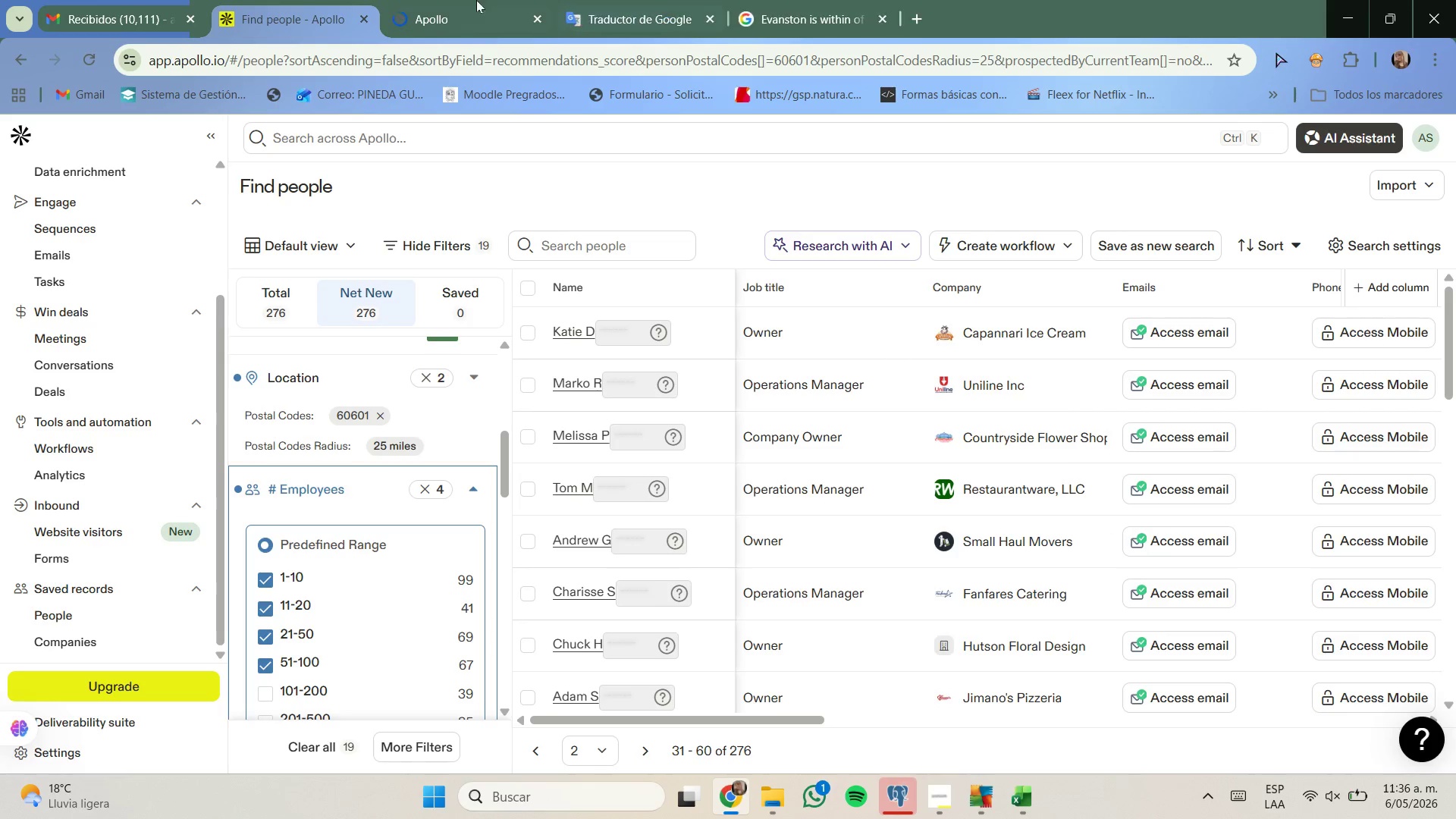 
left_click([464, 0])
 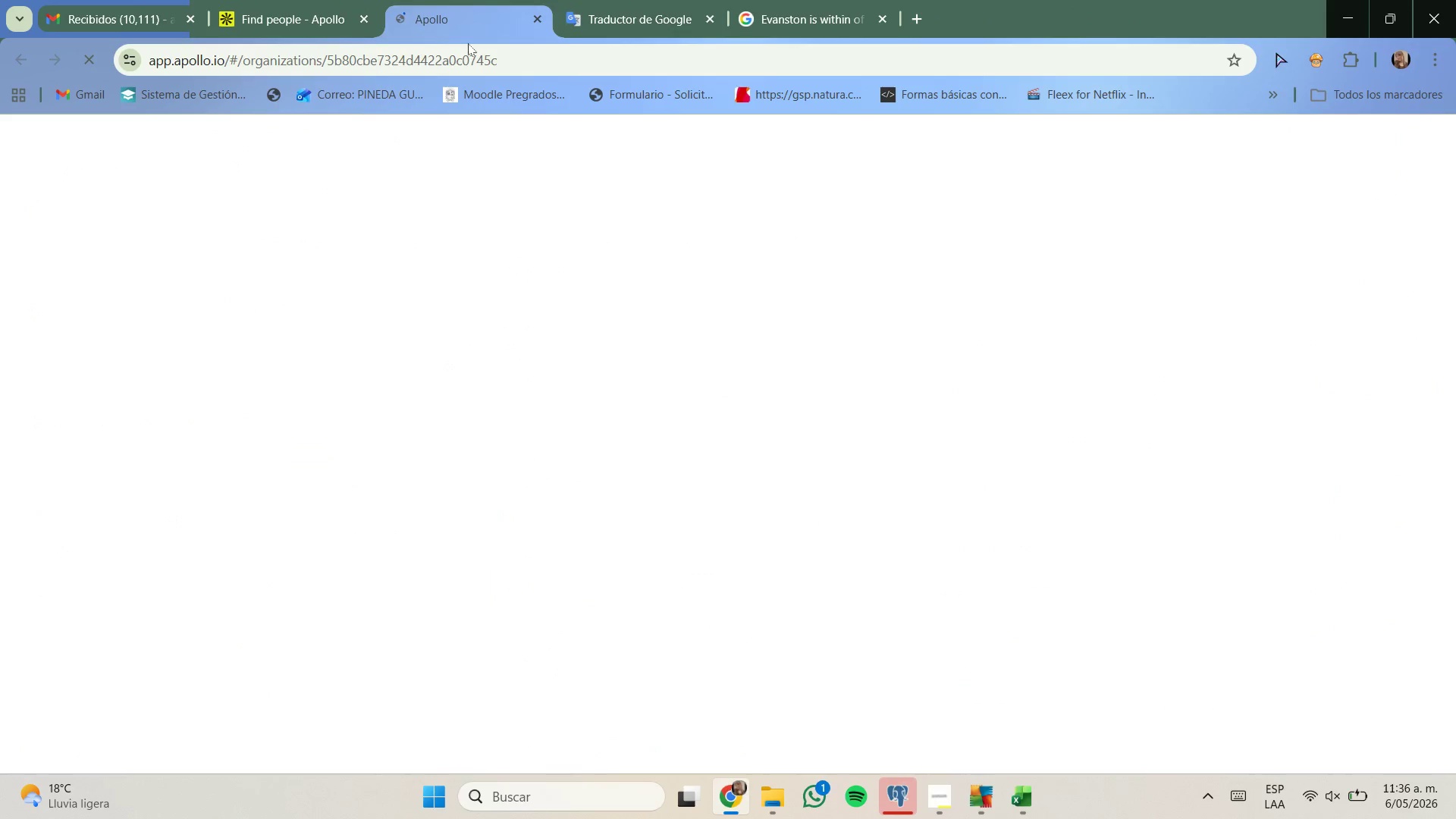 
mouse_move([491, 102])
 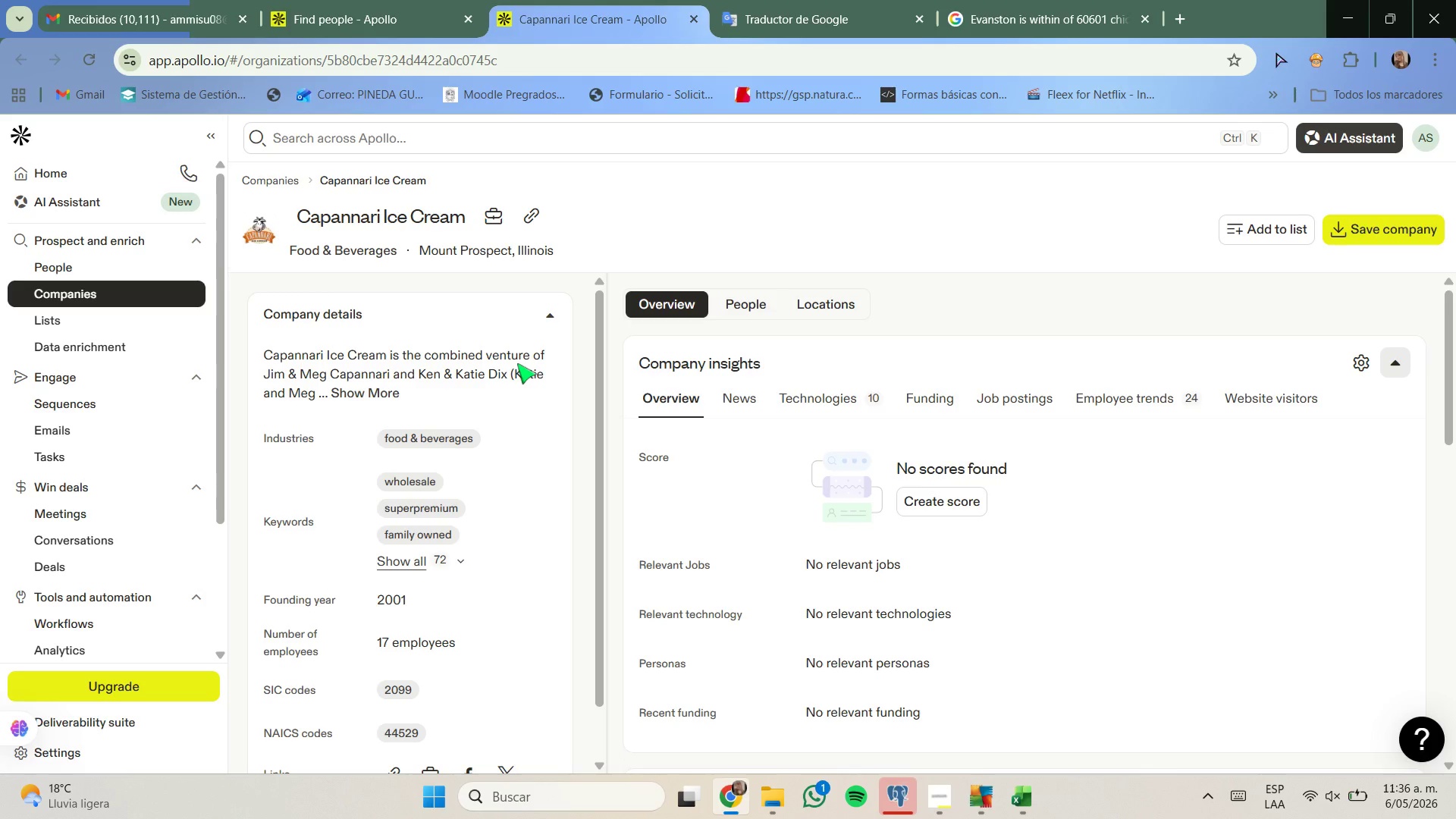 
wait(10.91)
 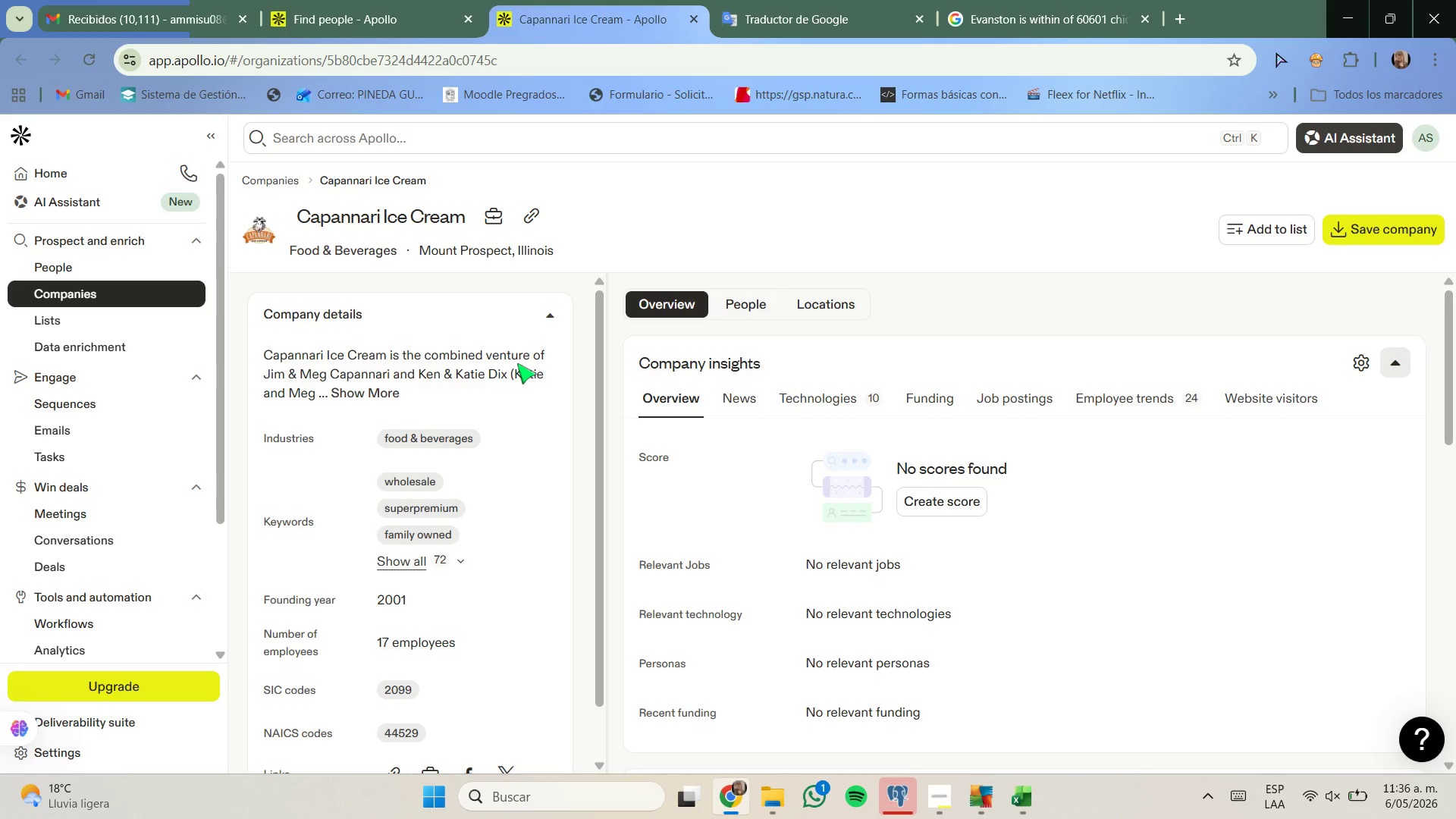 
left_click([369, 392])
 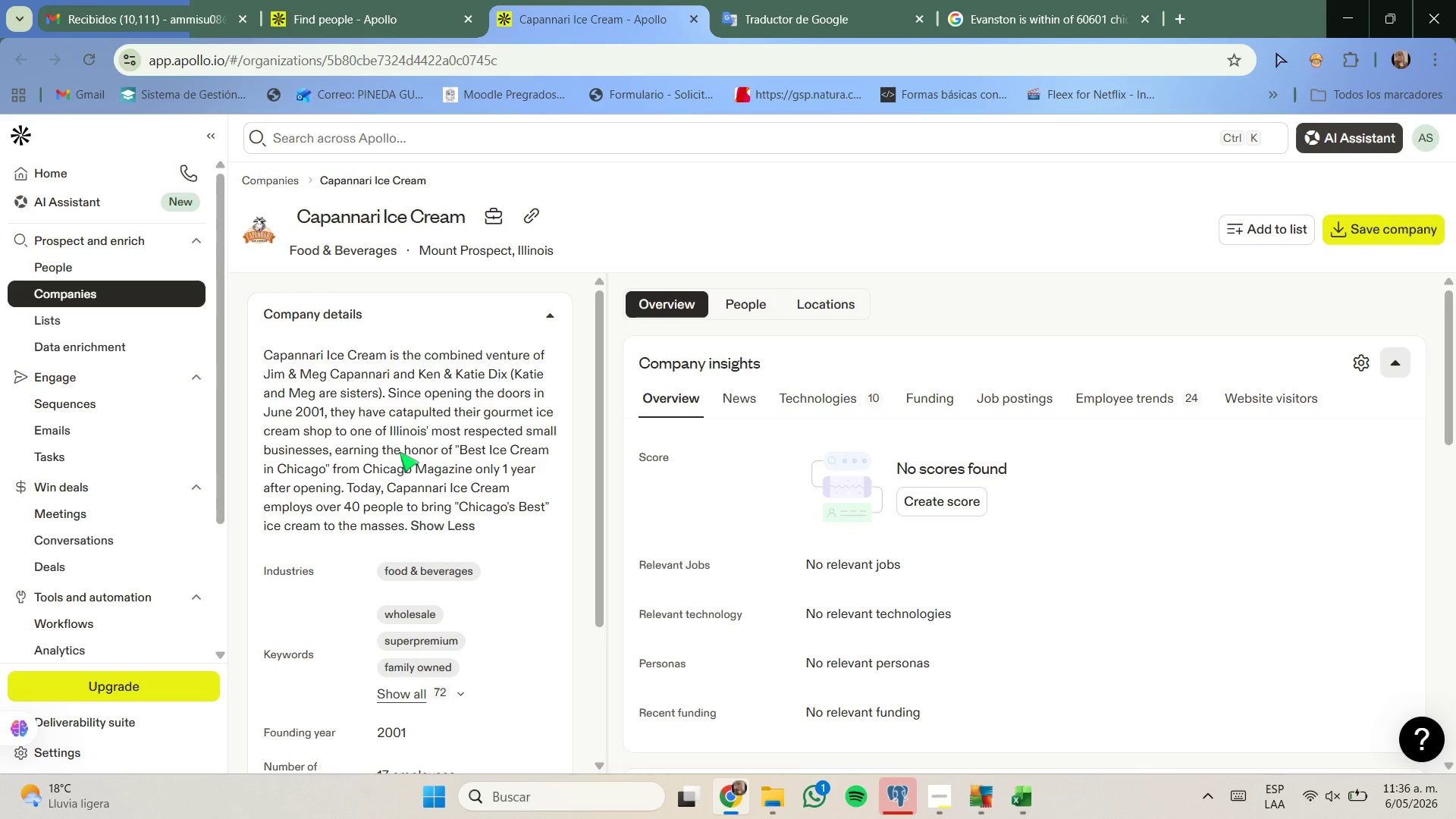 
scroll: coordinate [416, 434], scroll_direction: down, amount: 1.0
 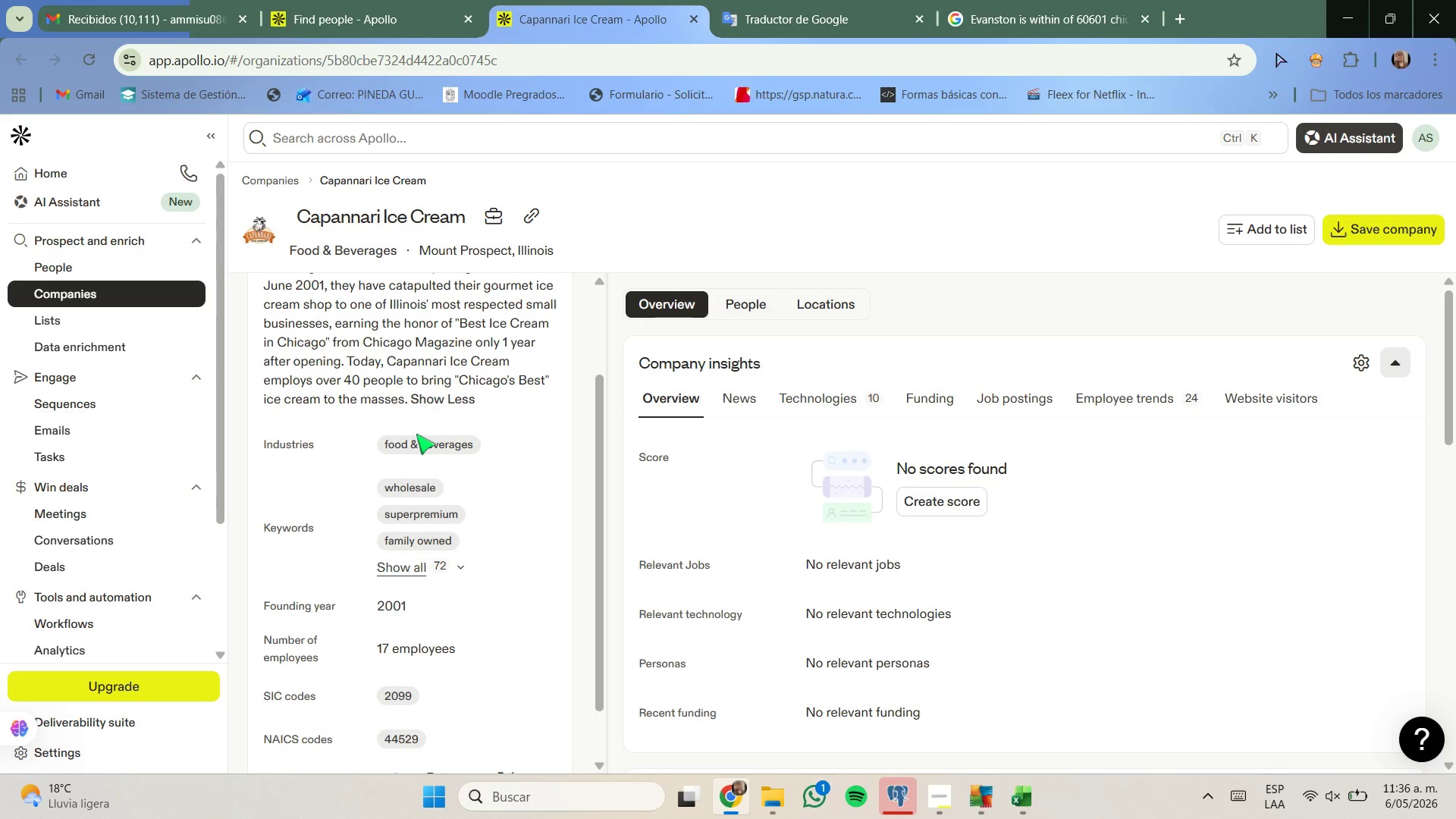 
scroll: coordinate [416, 434], scroll_direction: up, amount: 1.0
 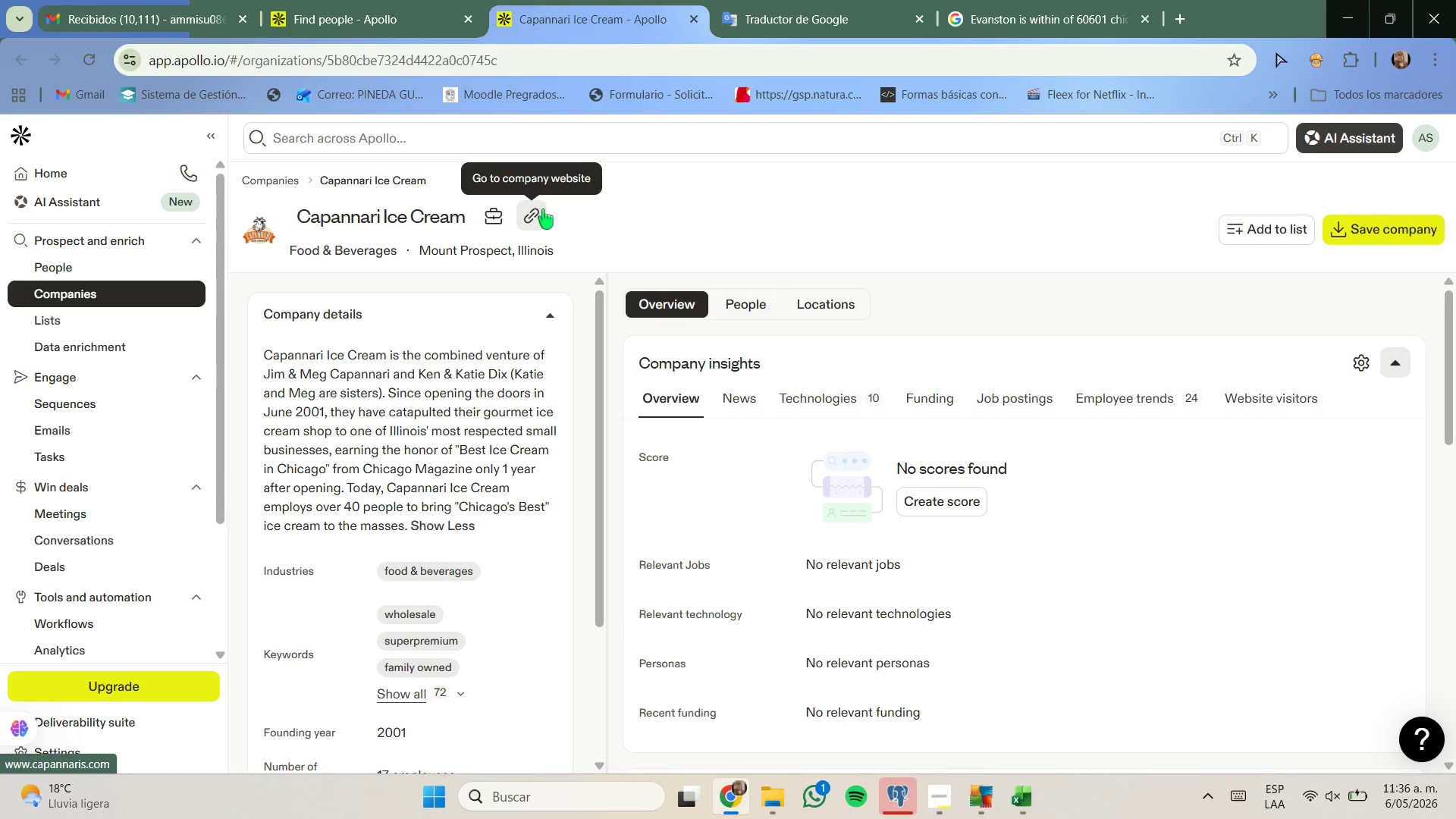 
left_click([543, 209])
 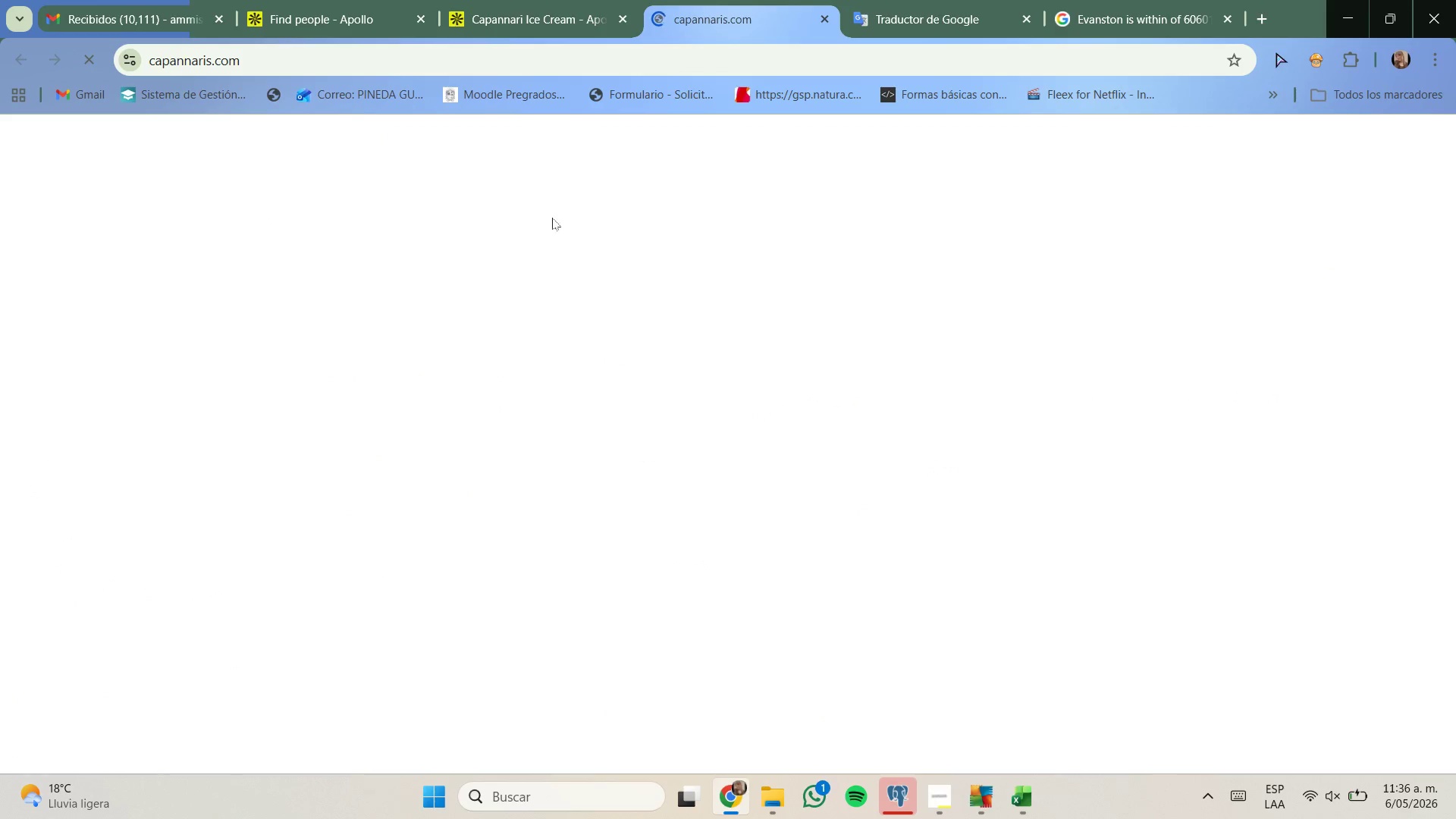 
left_click([510, 0])
 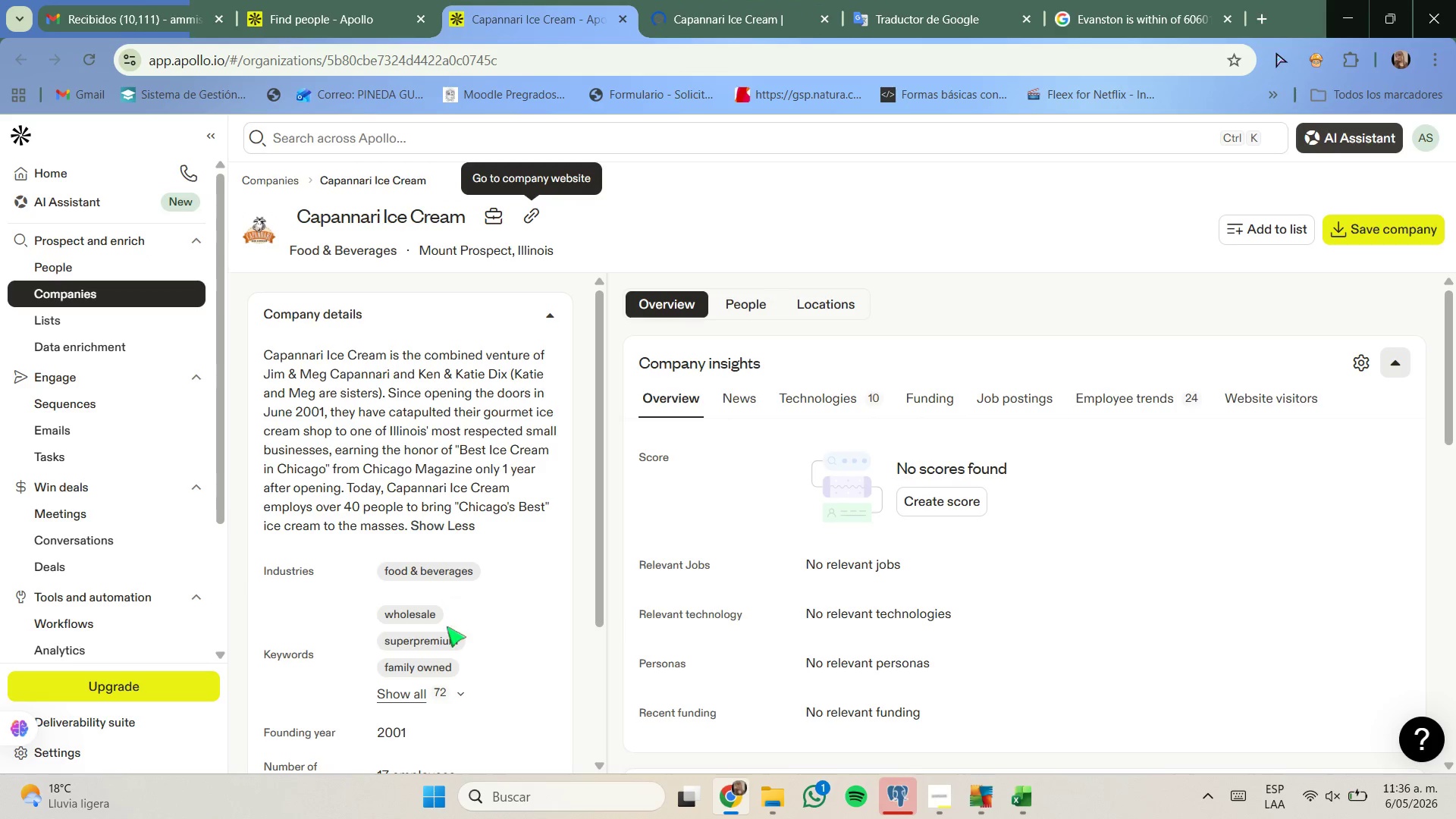 
left_click([447, 681])
 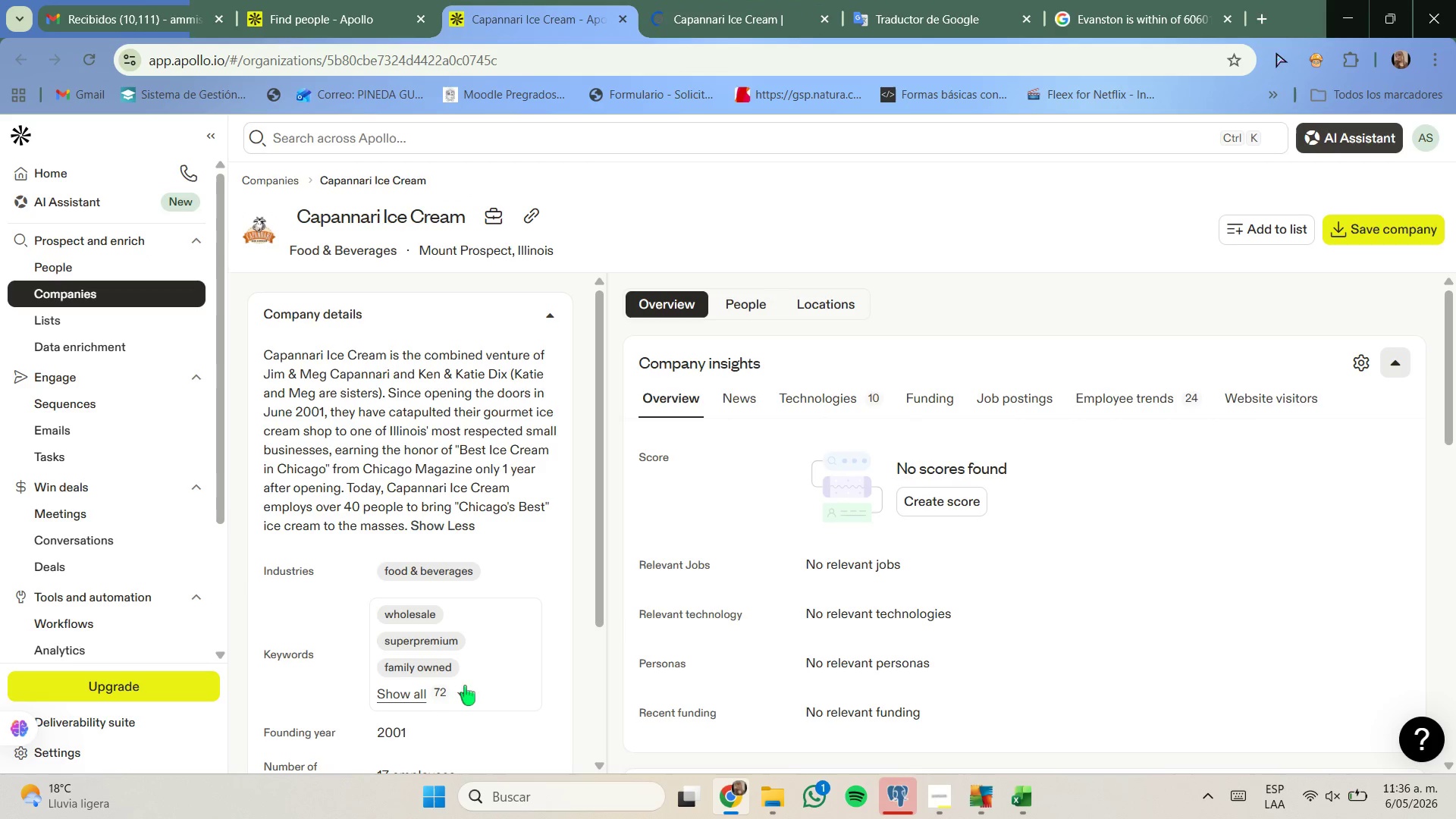 
left_click([463, 692])
 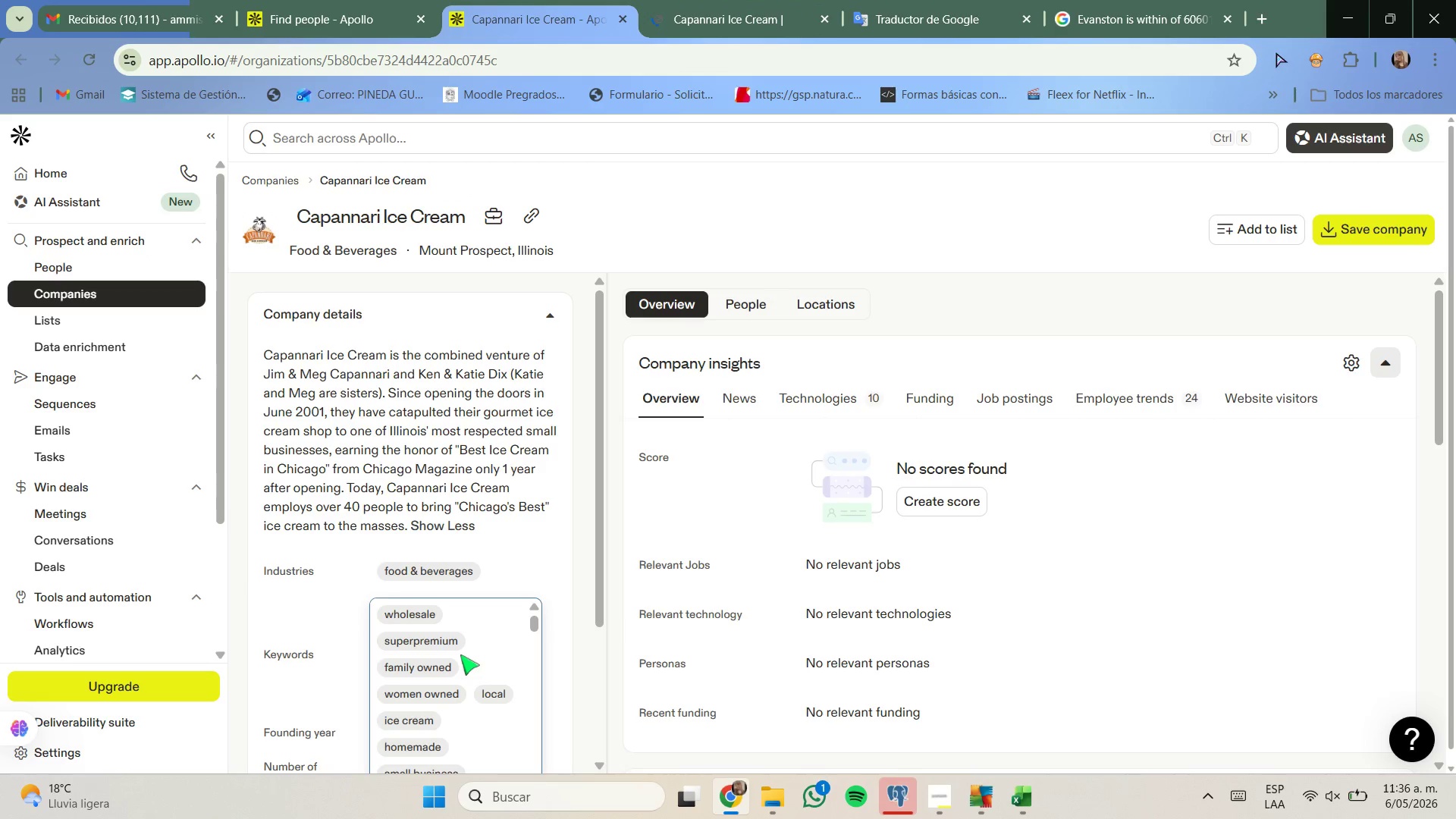 
scroll: coordinate [455, 651], scroll_direction: down, amount: 3.0
 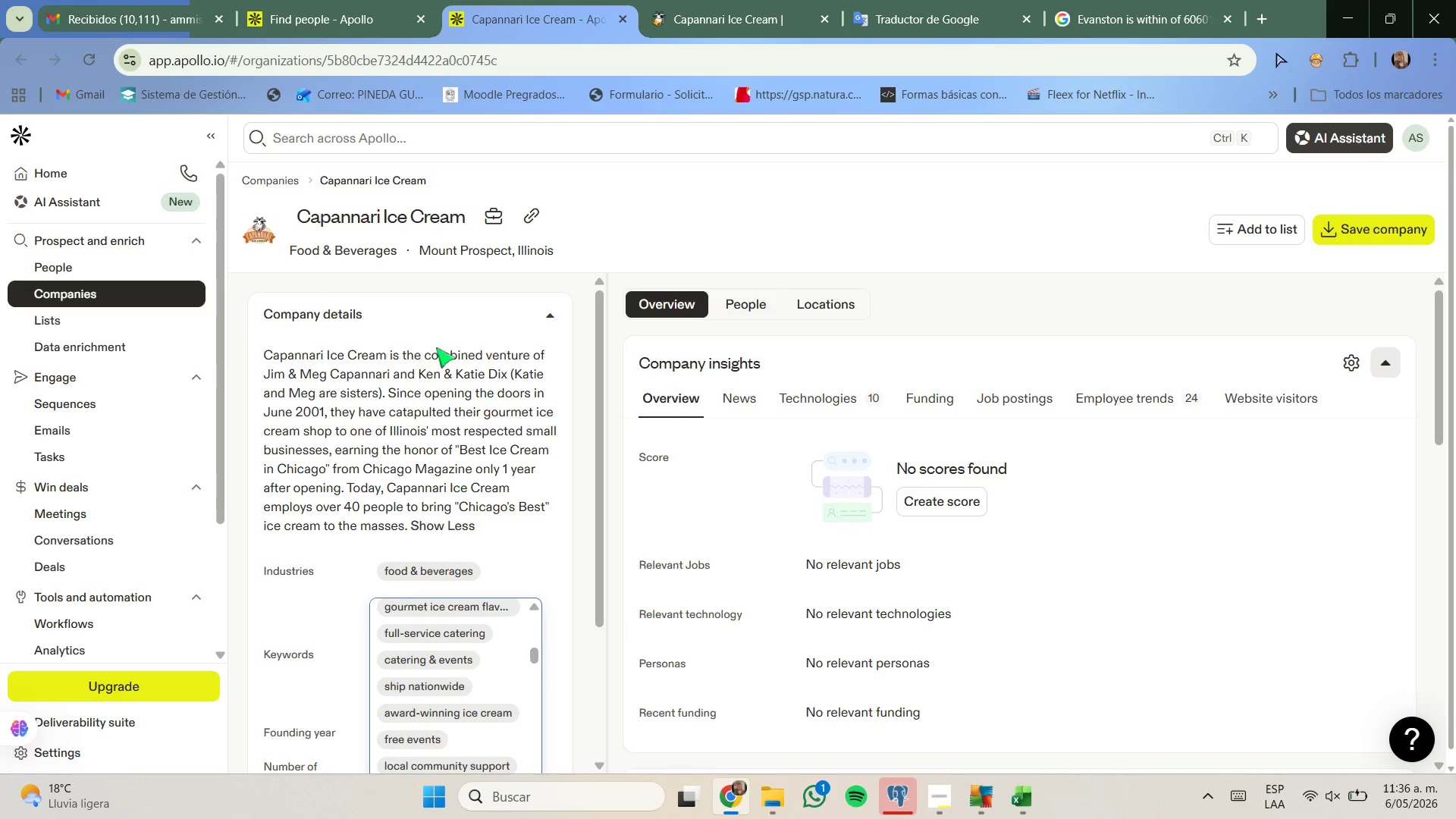 
left_click([700, 0])
 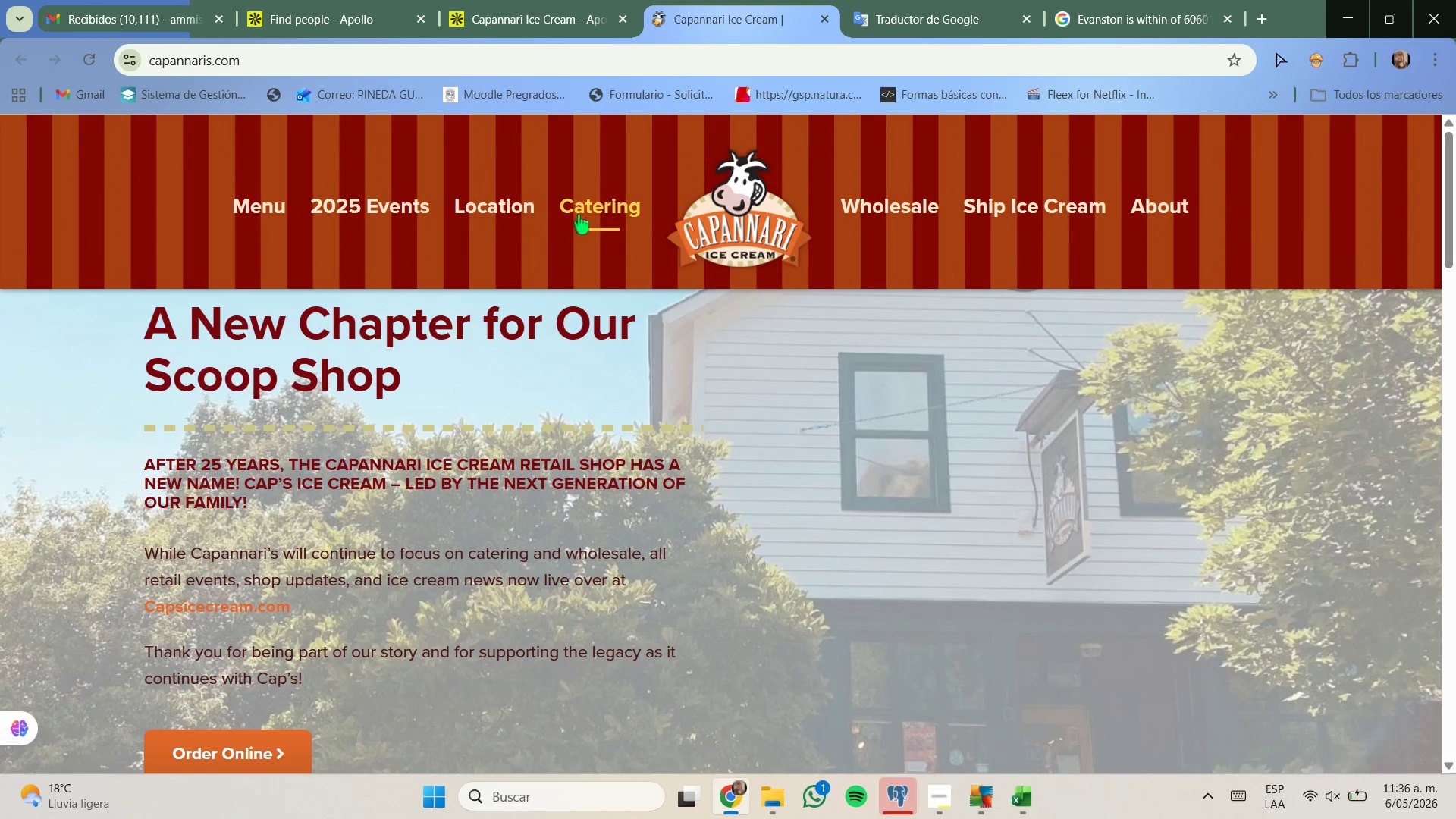 
left_click([601, 212])
 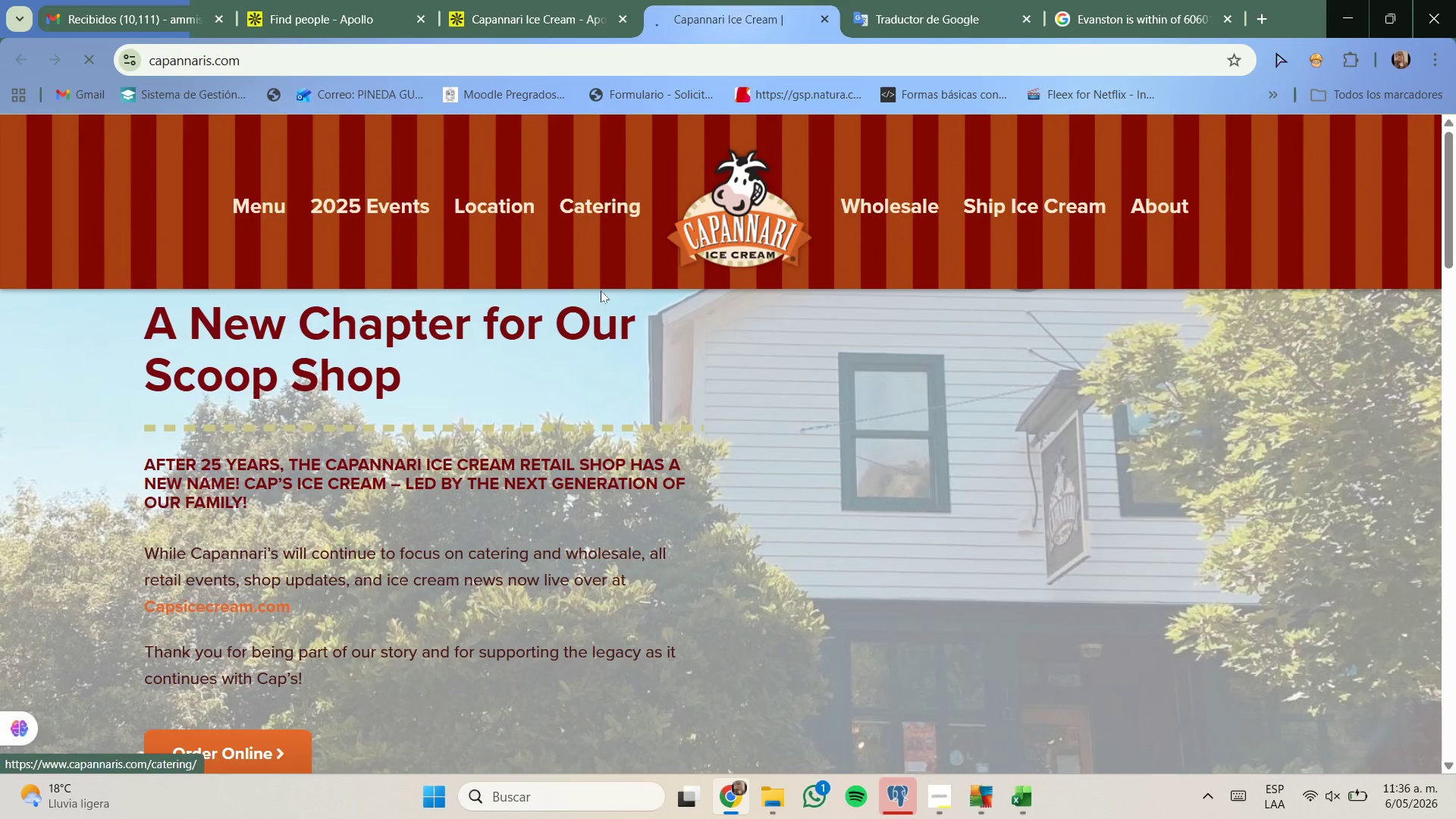 
scroll: coordinate [601, 292], scroll_direction: down, amount: 4.0
 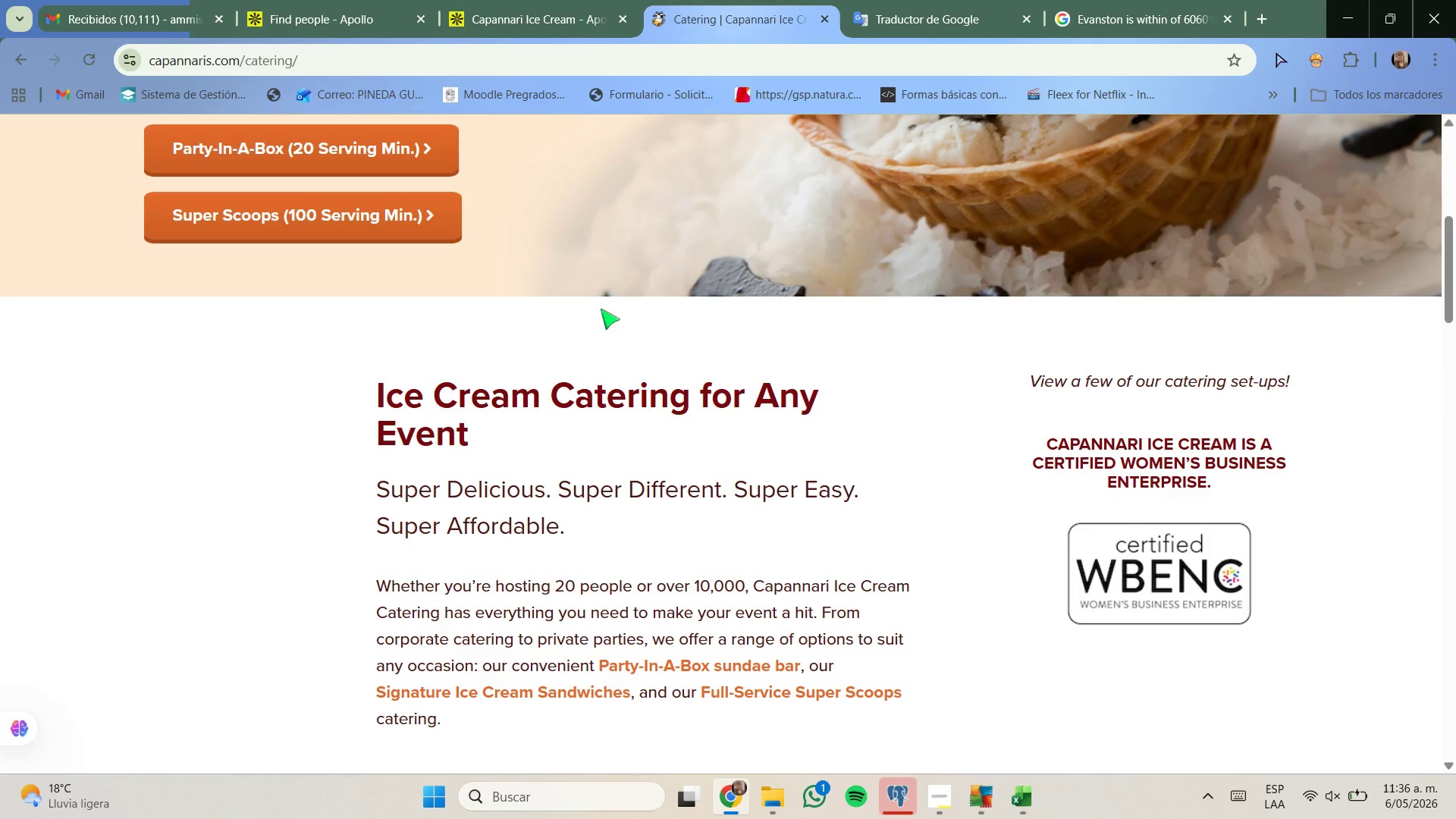 
scroll: coordinate [603, 351], scroll_direction: up, amount: 8.0
 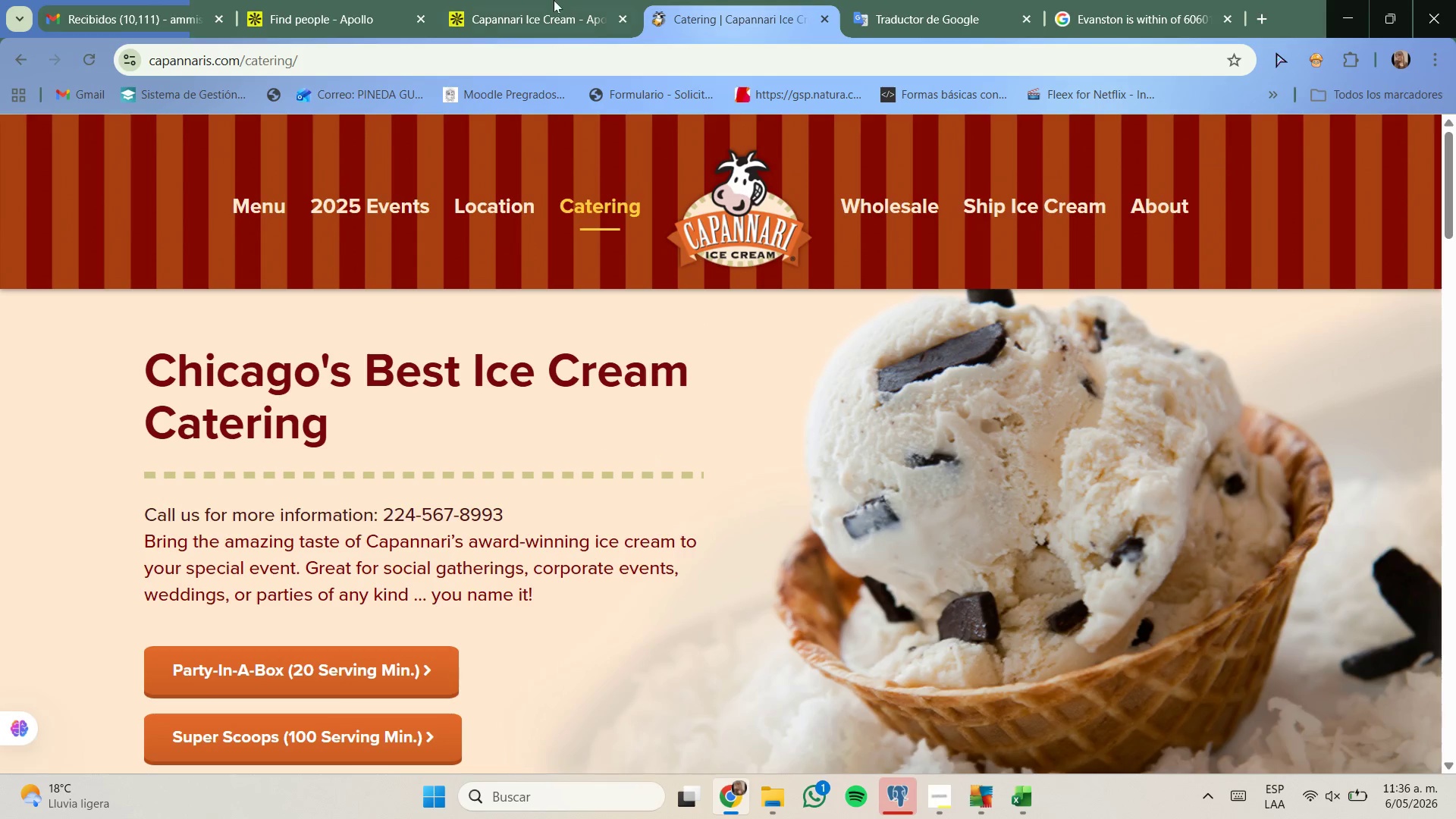 
left_click([554, 0])
 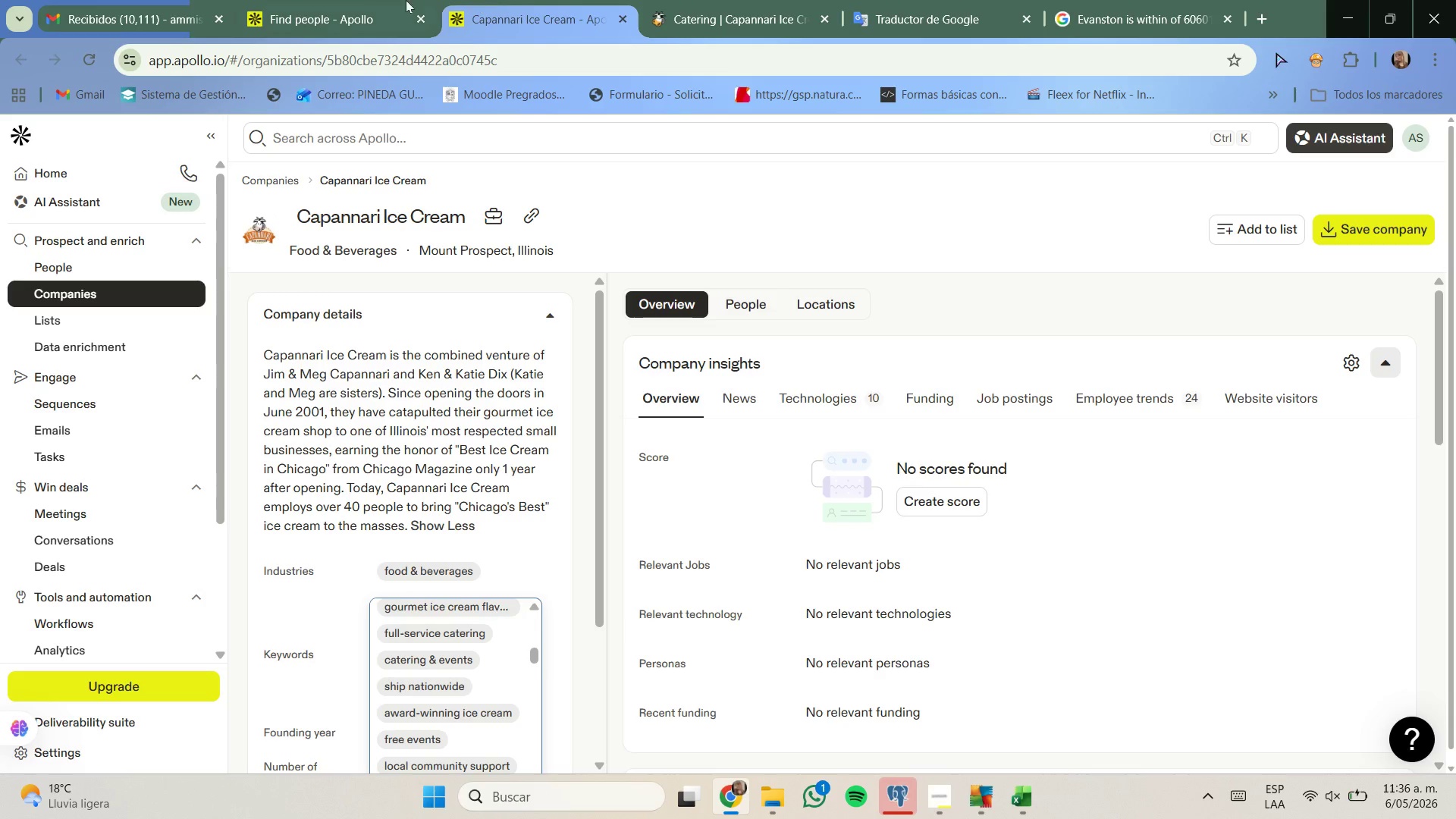 
left_click([353, 0])
 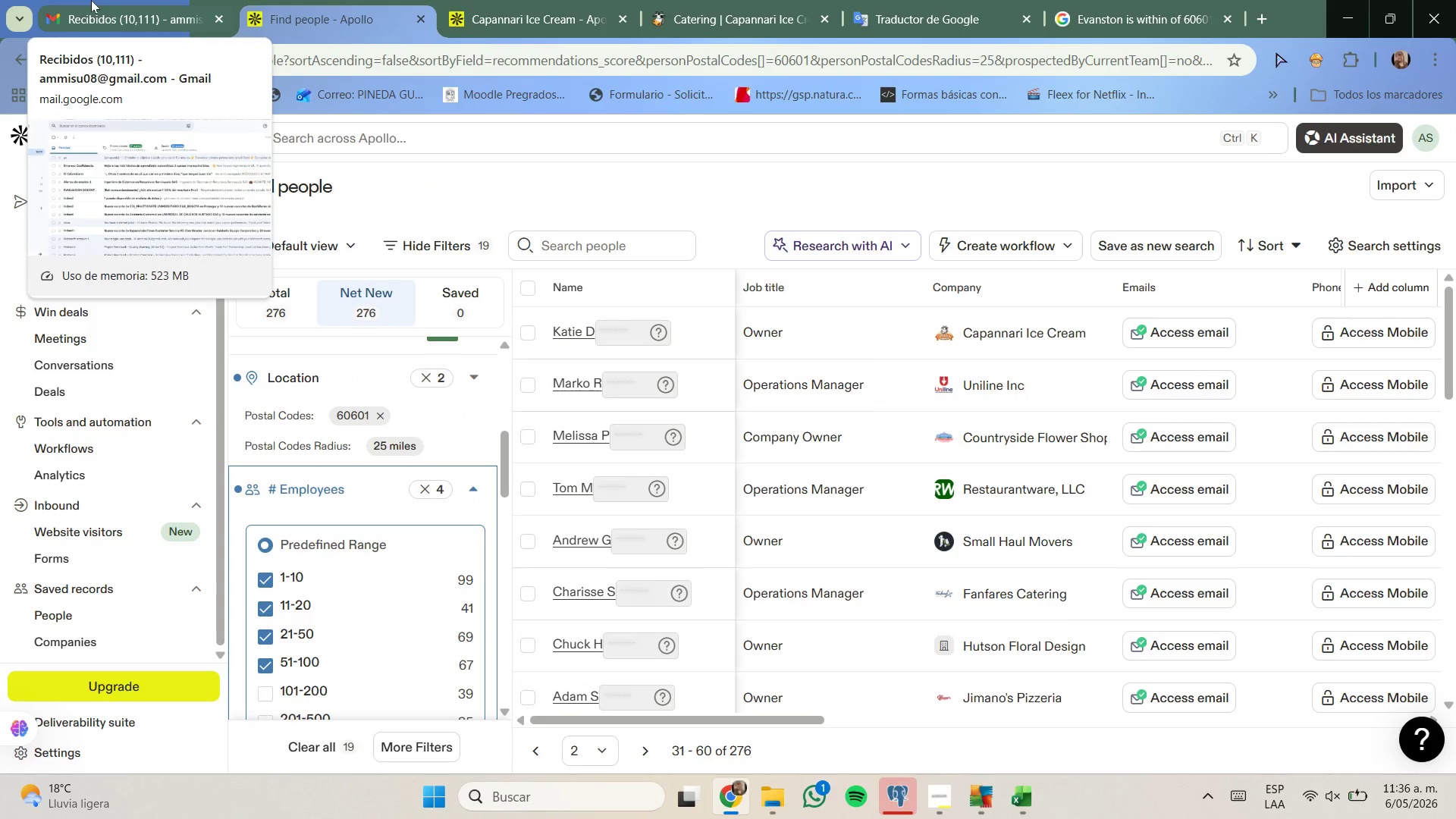 
left_click([91, 0])
 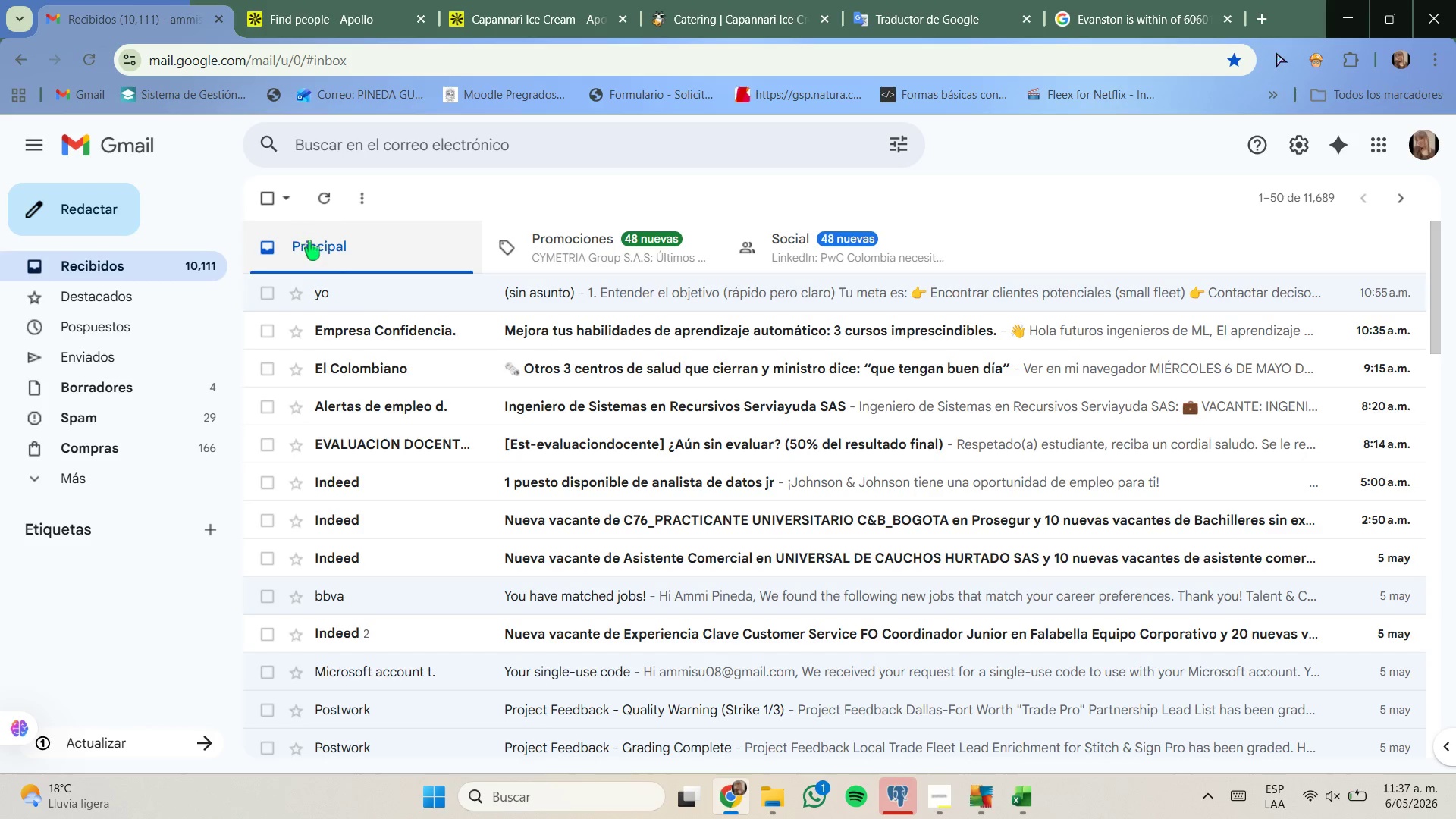 
left_click([336, 0])
 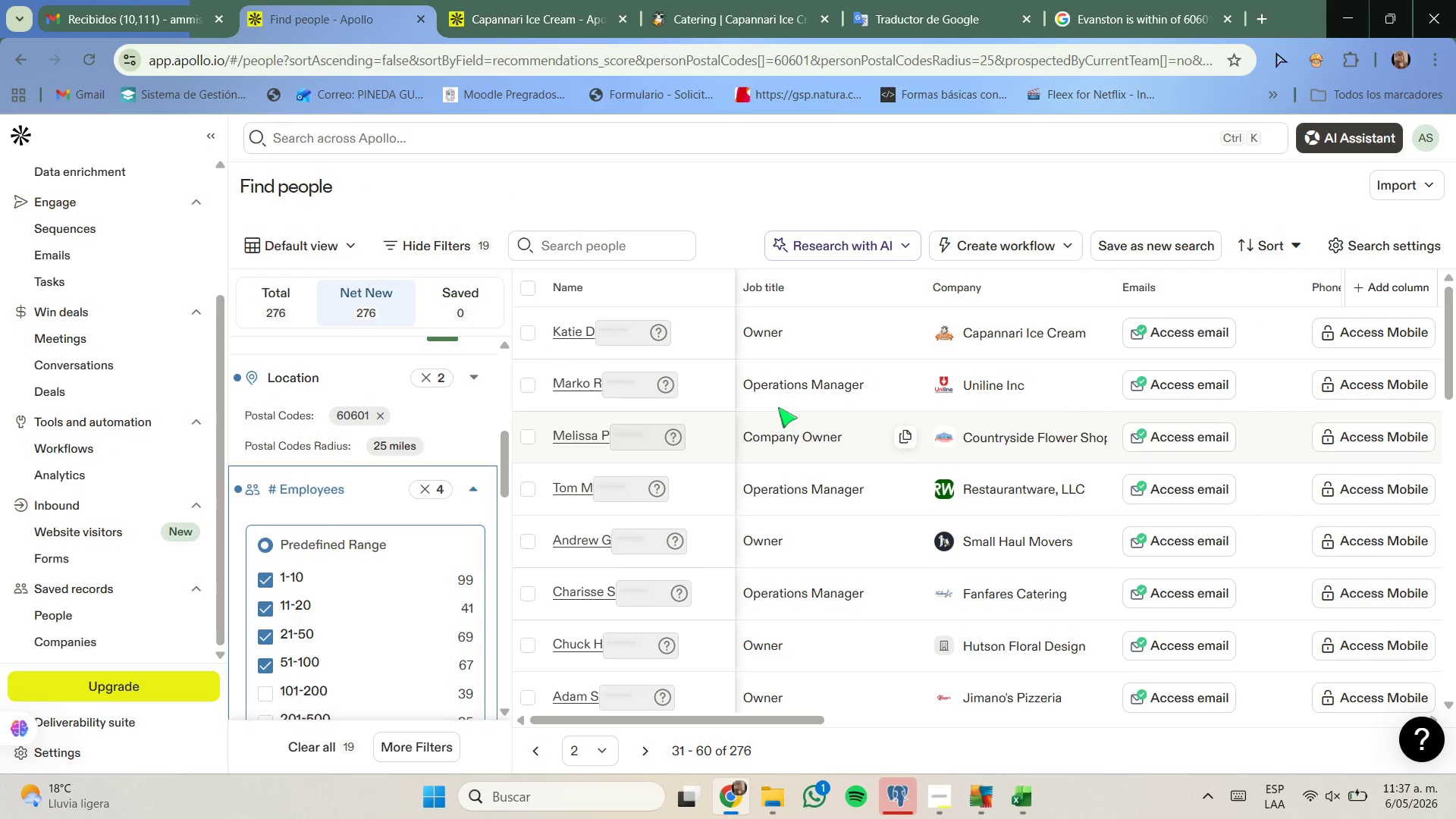 
left_click([917, 23])
 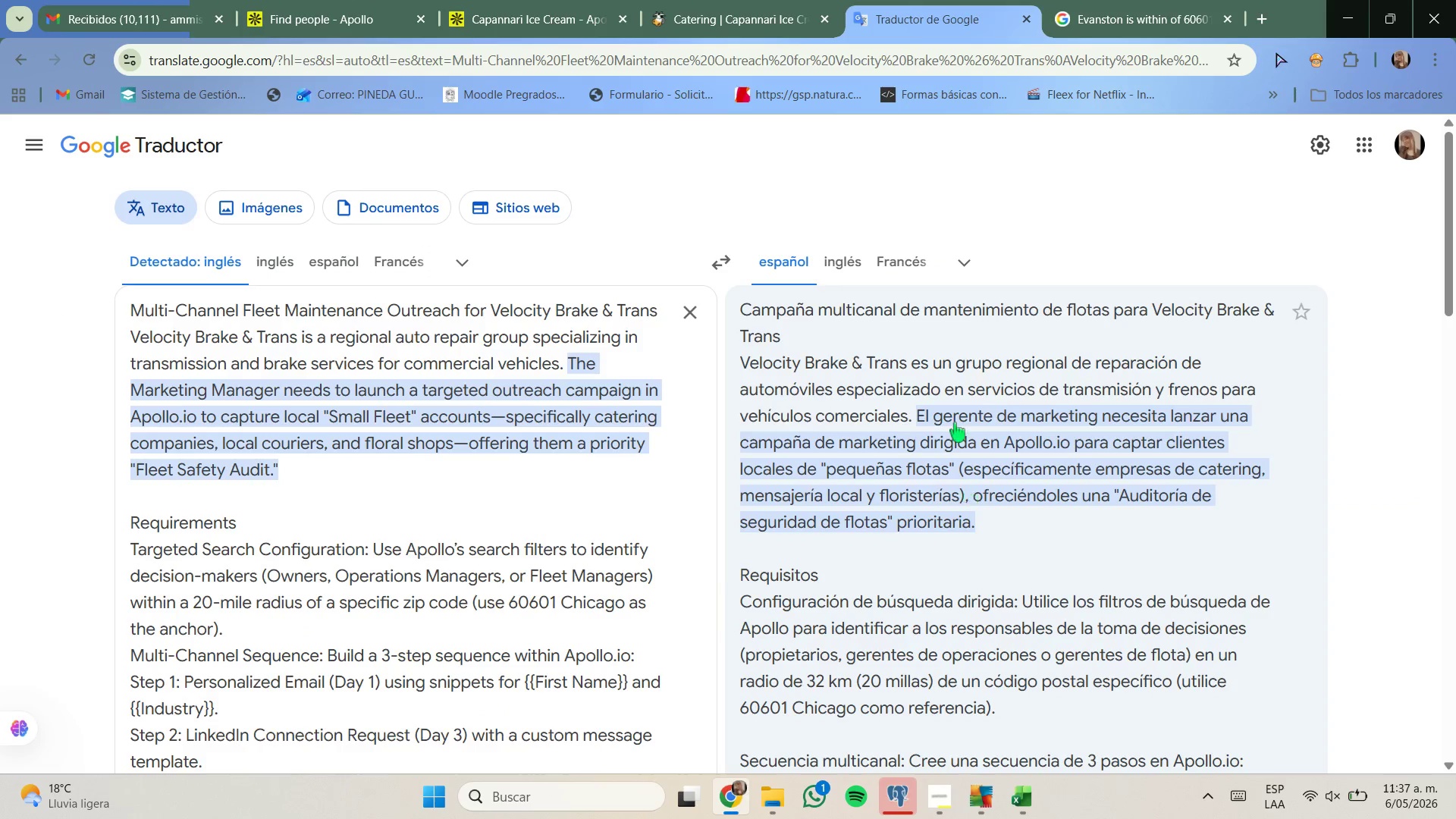 
left_click([739, 0])
 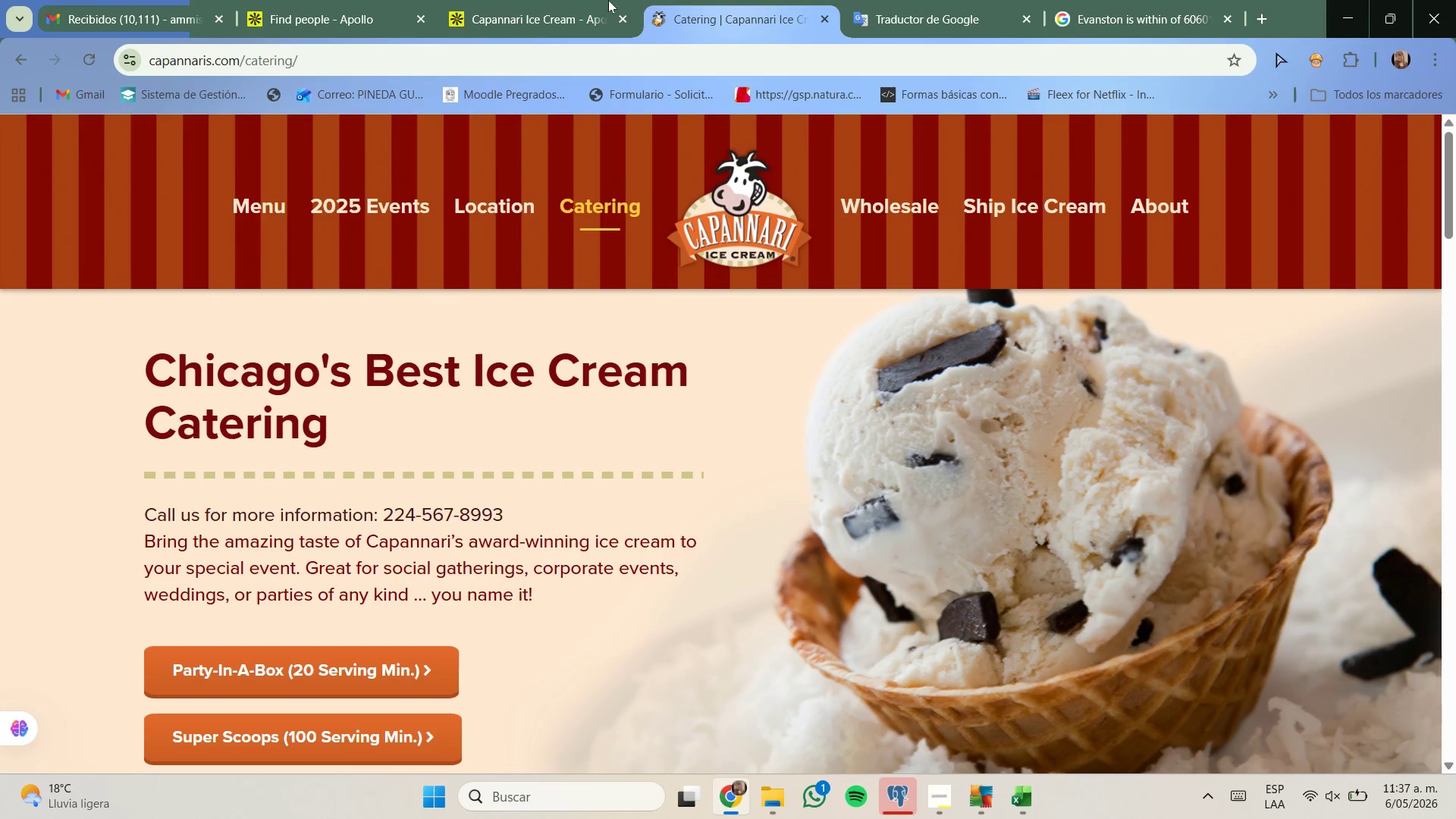 
left_click([586, 0])
 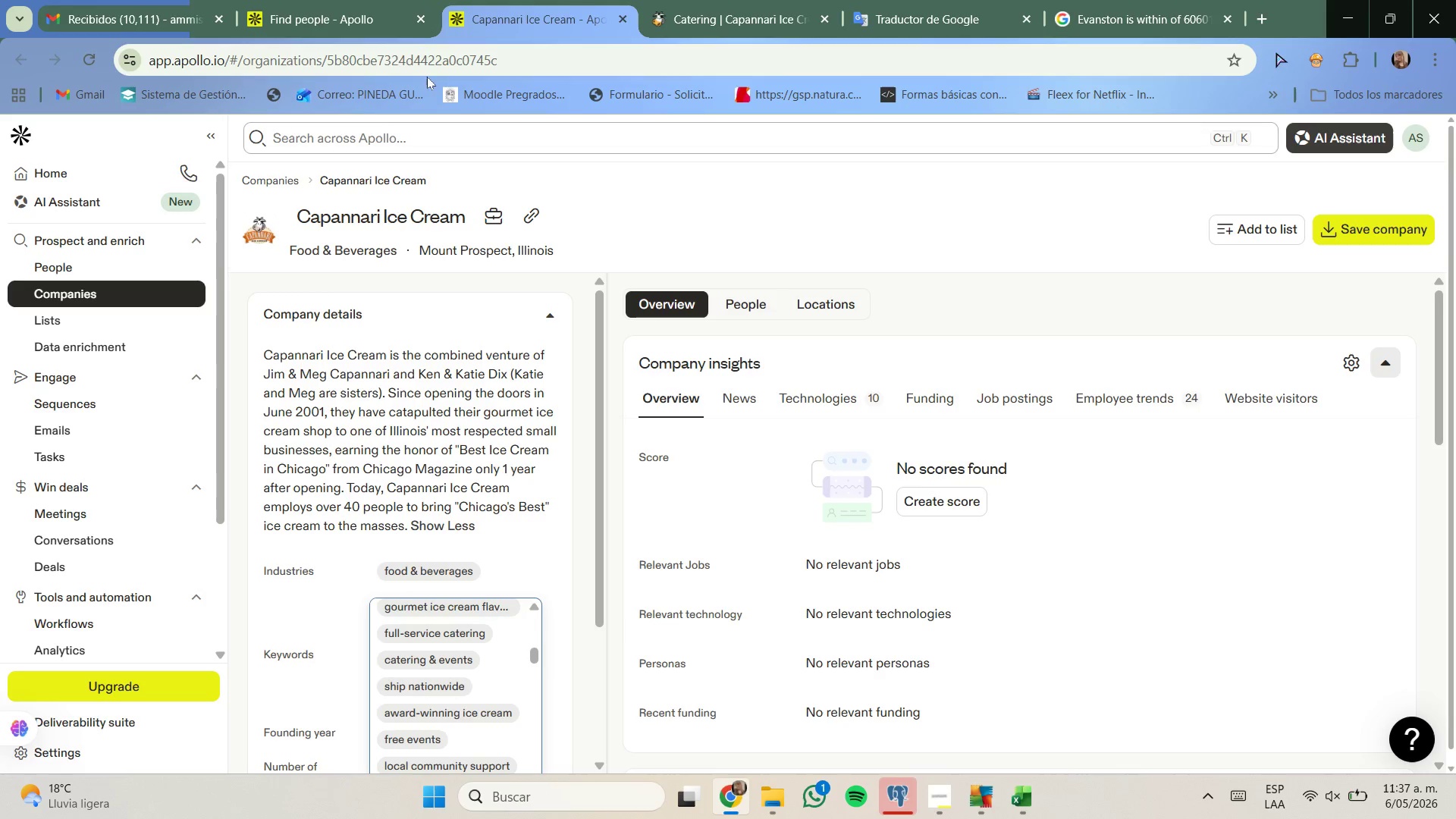 
double_click([376, 28])
 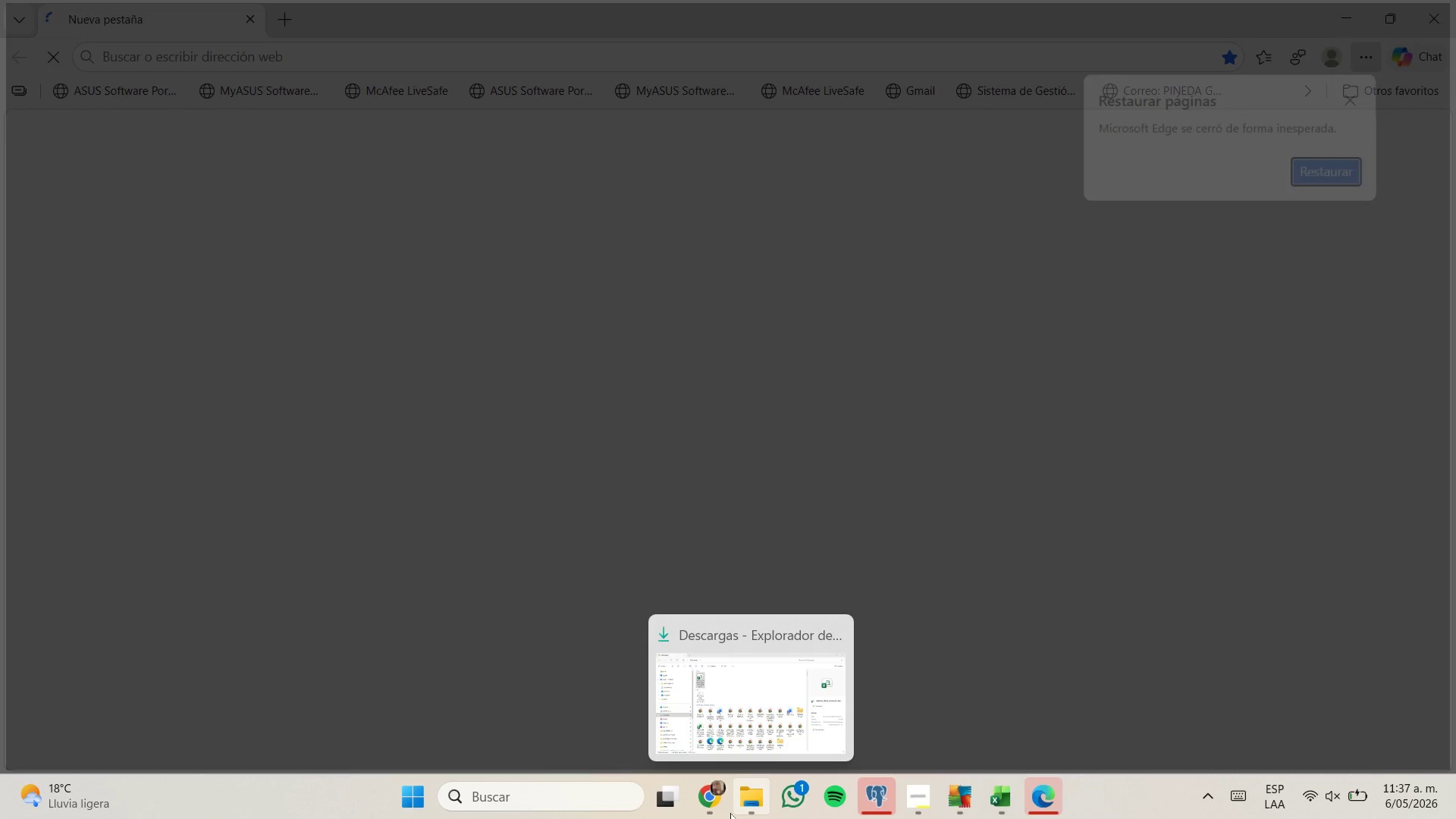 
left_click([698, 712])
 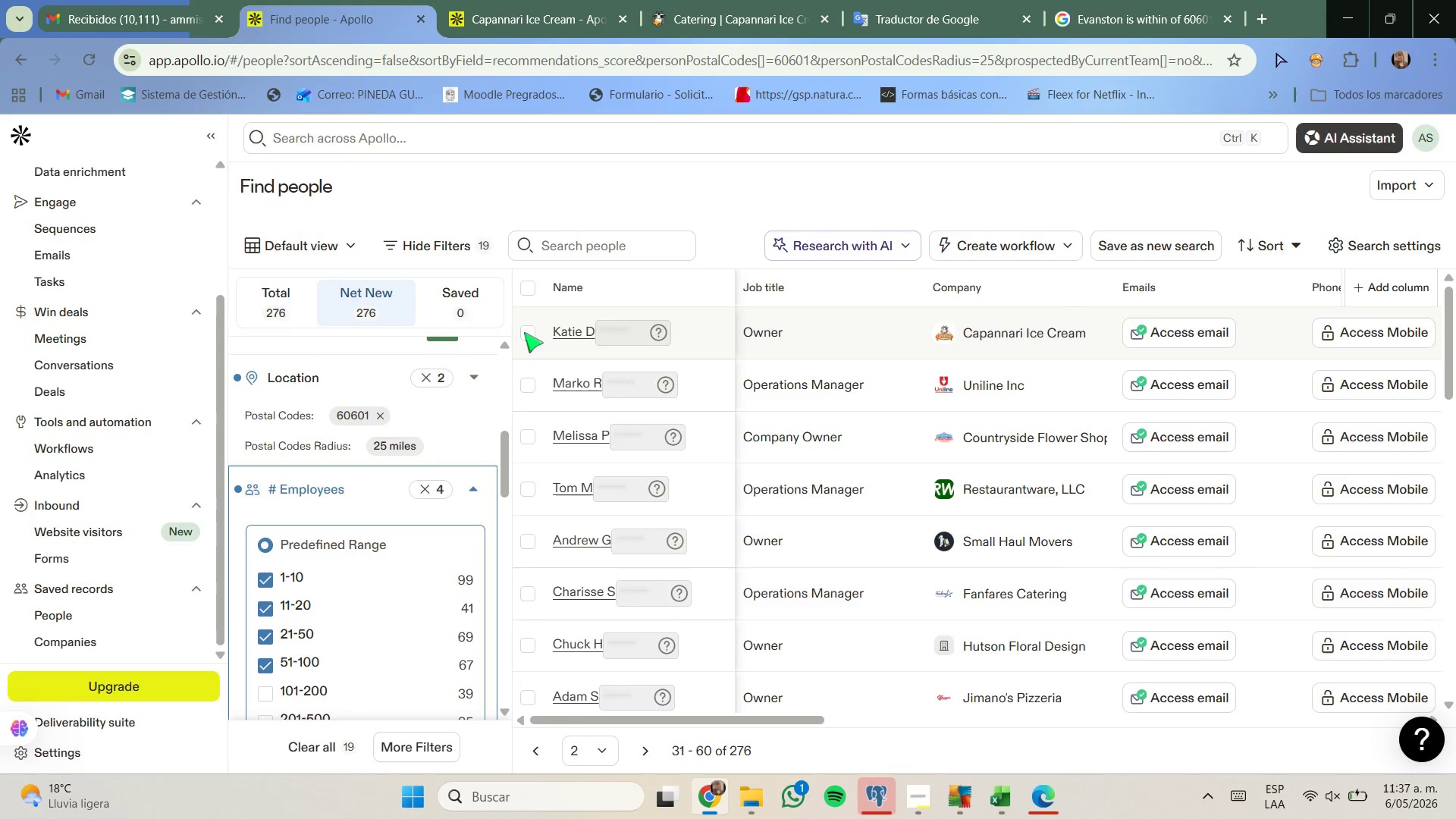 
left_click([523, 338])
 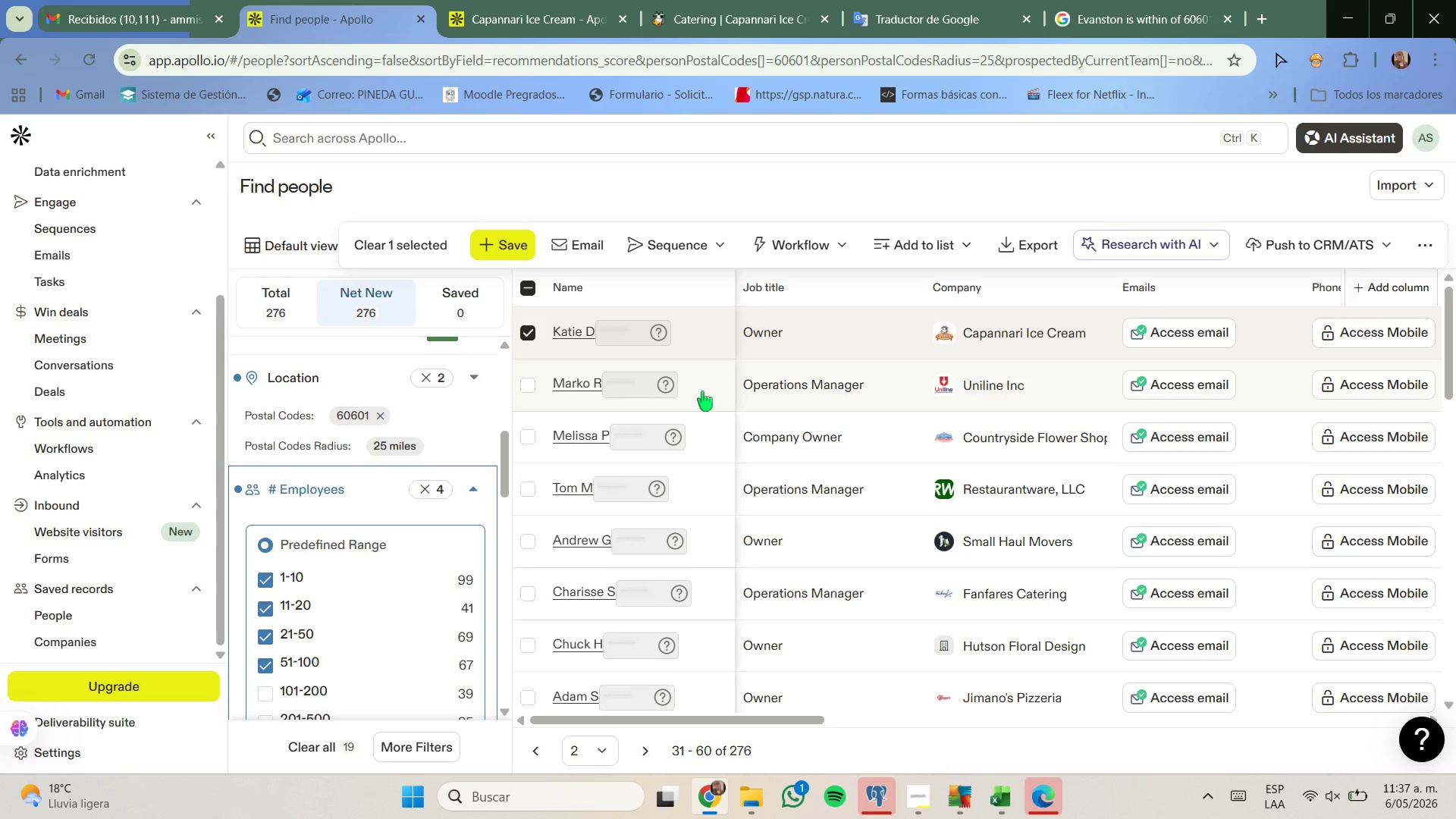 
wait(10.14)
 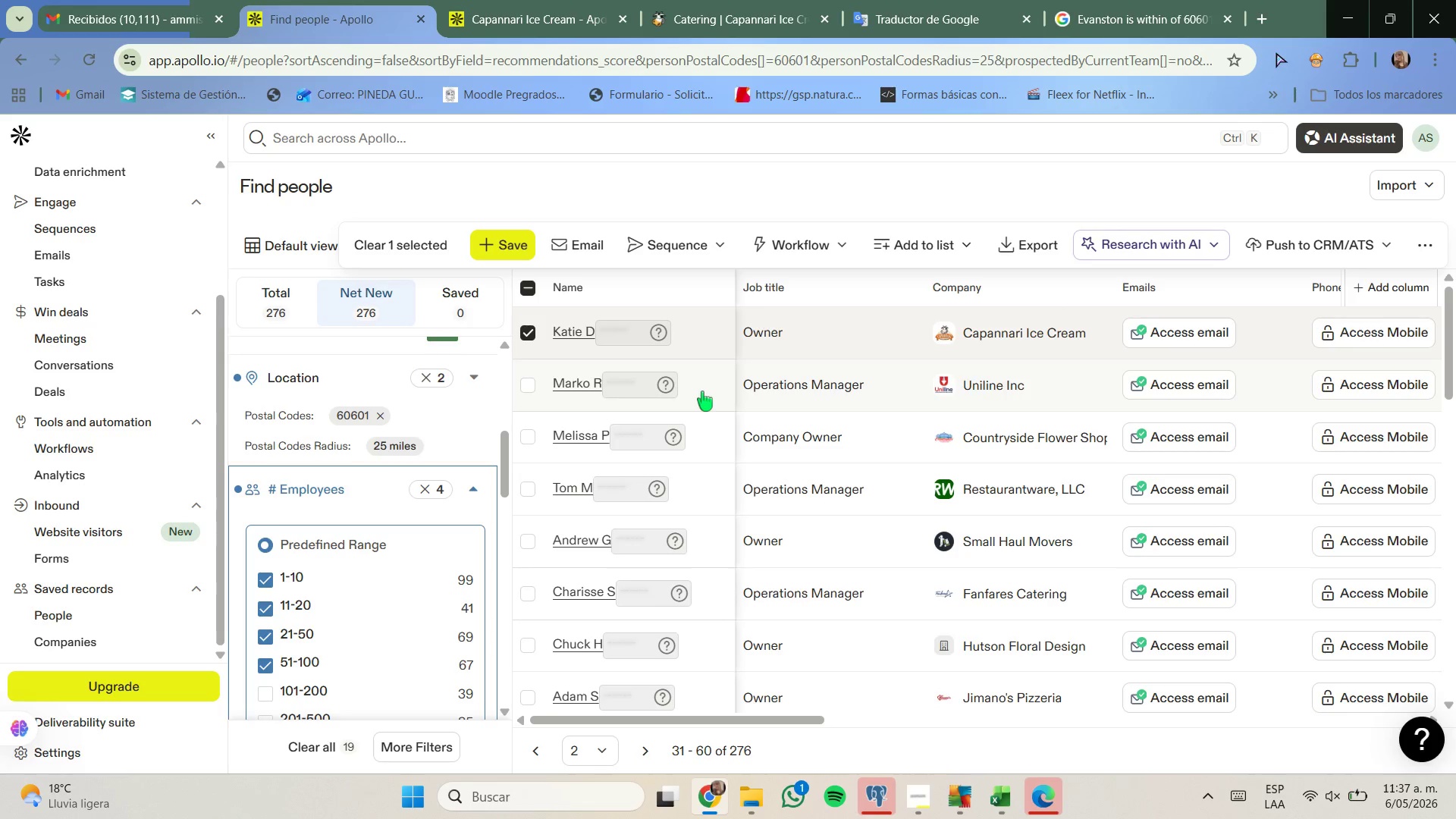 
right_click([999, 438])
 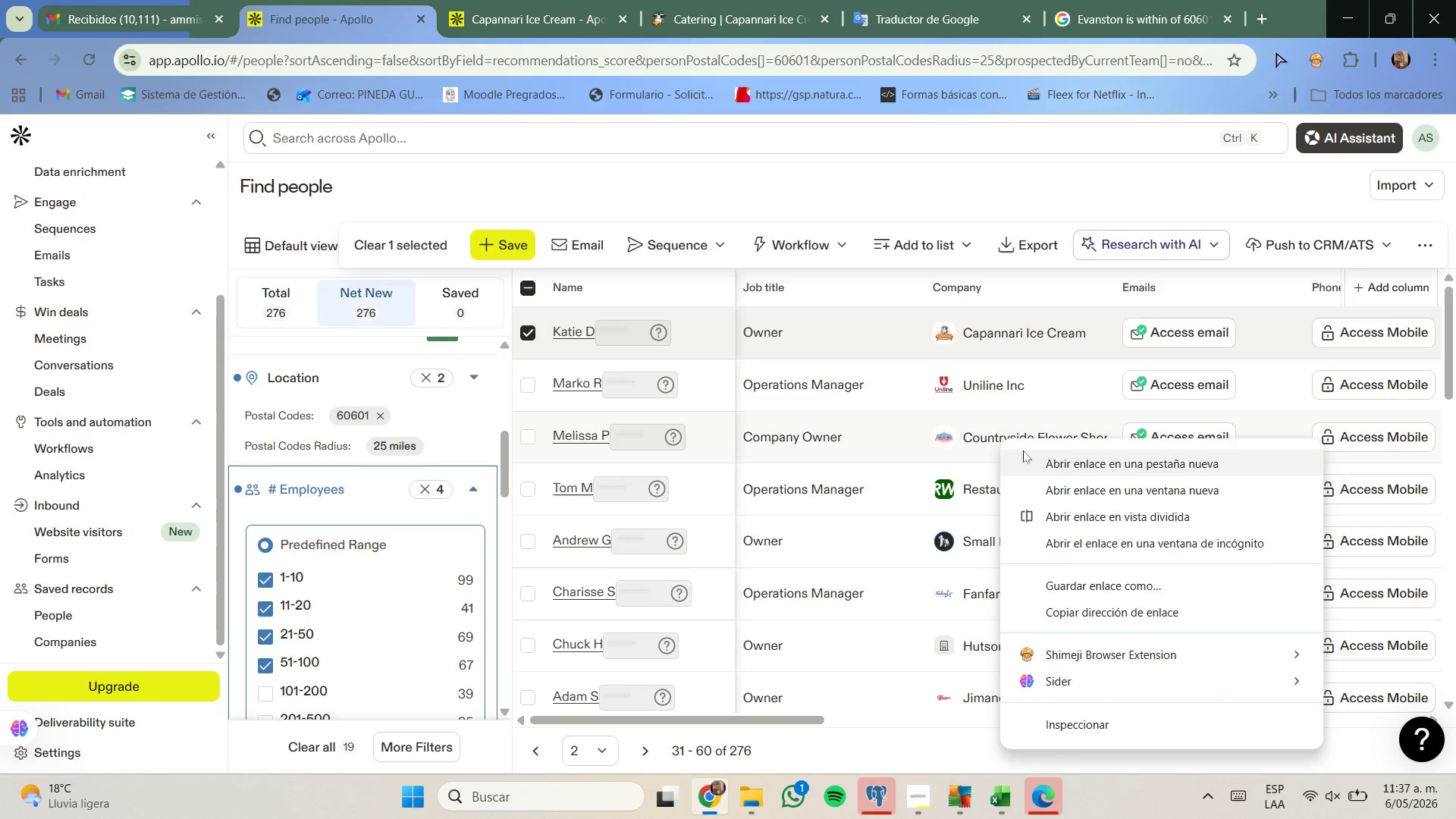 
left_click([1025, 457])
 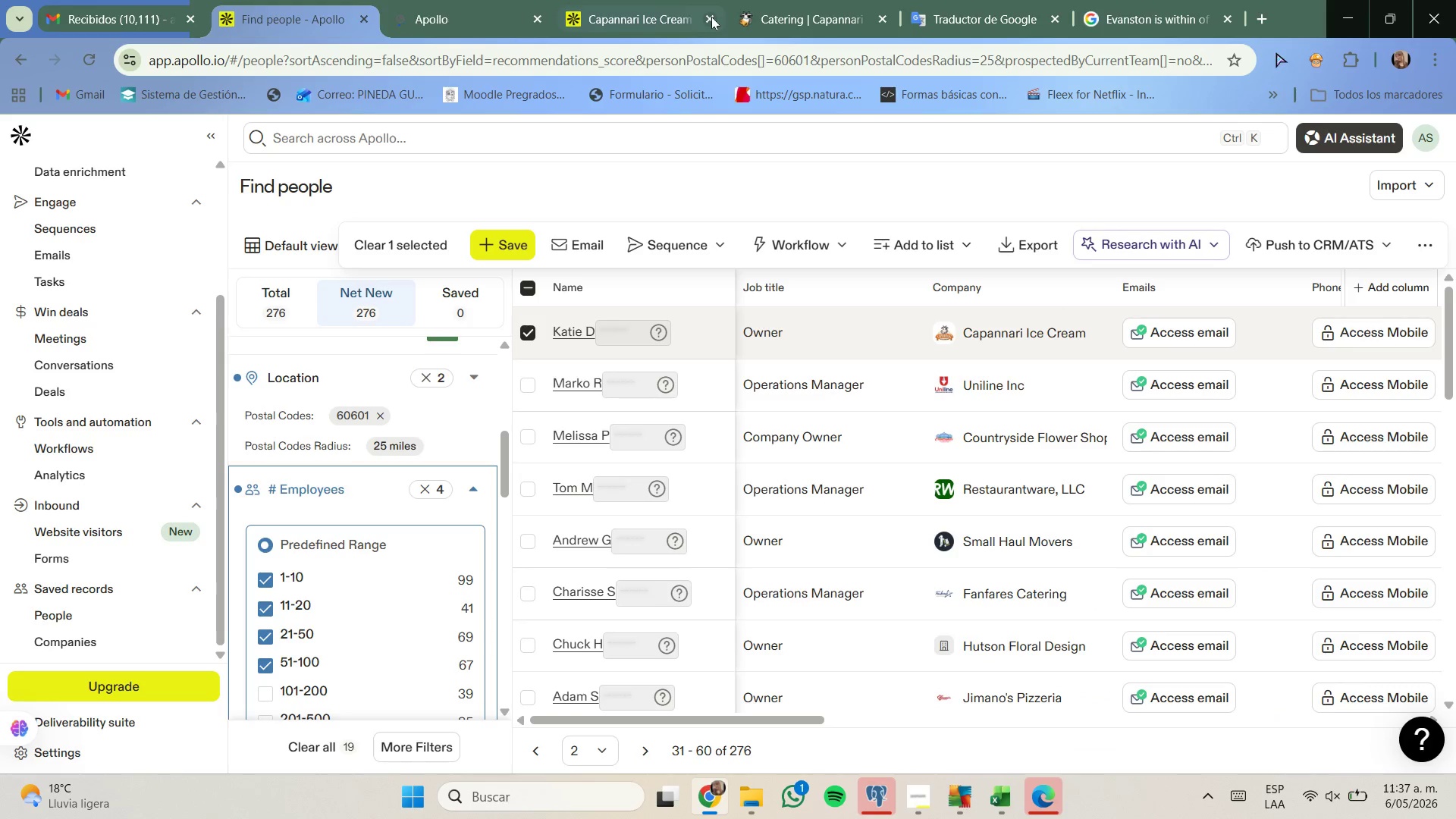 
double_click([711, 17])
 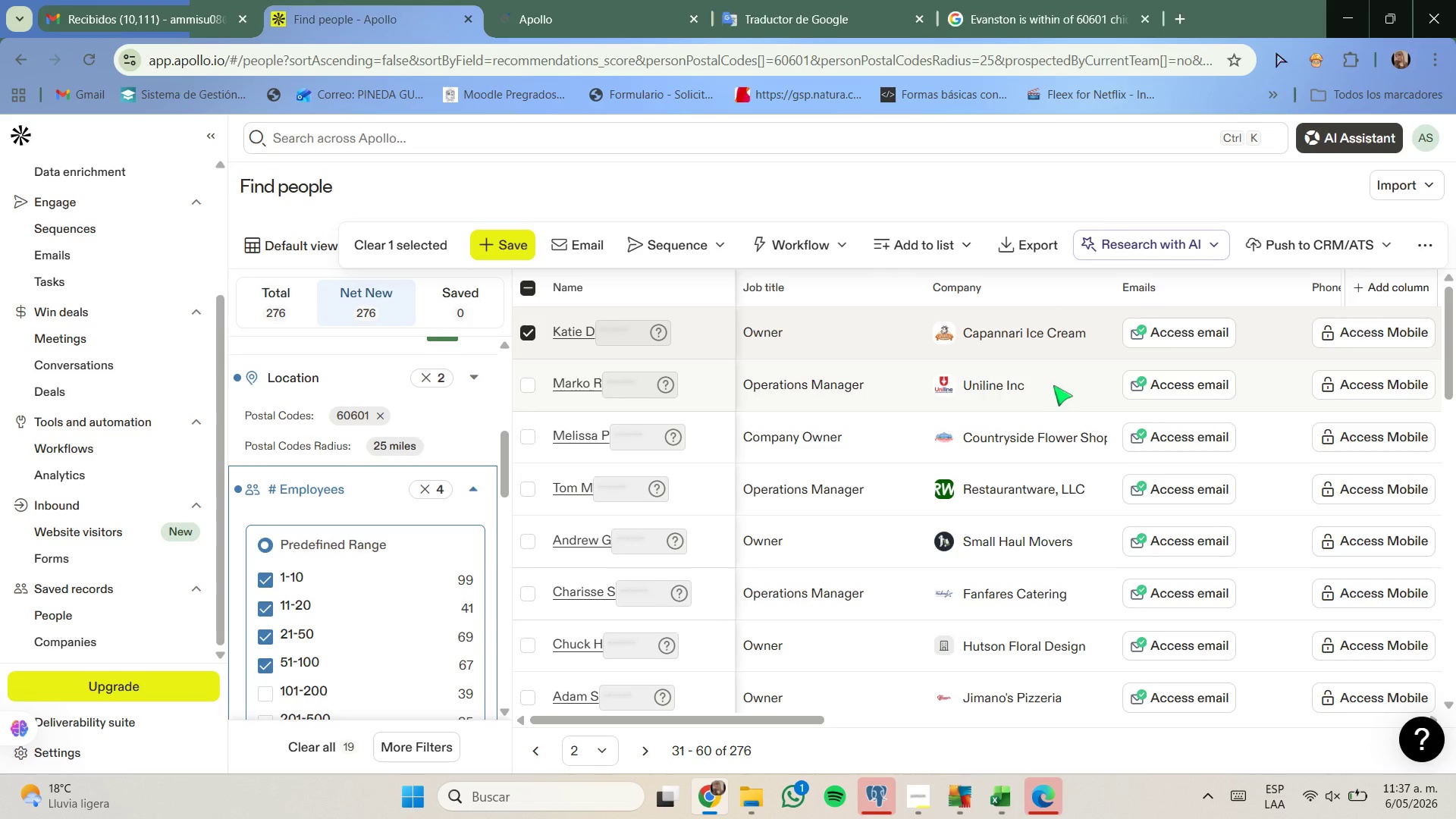 
right_click([1011, 381])
 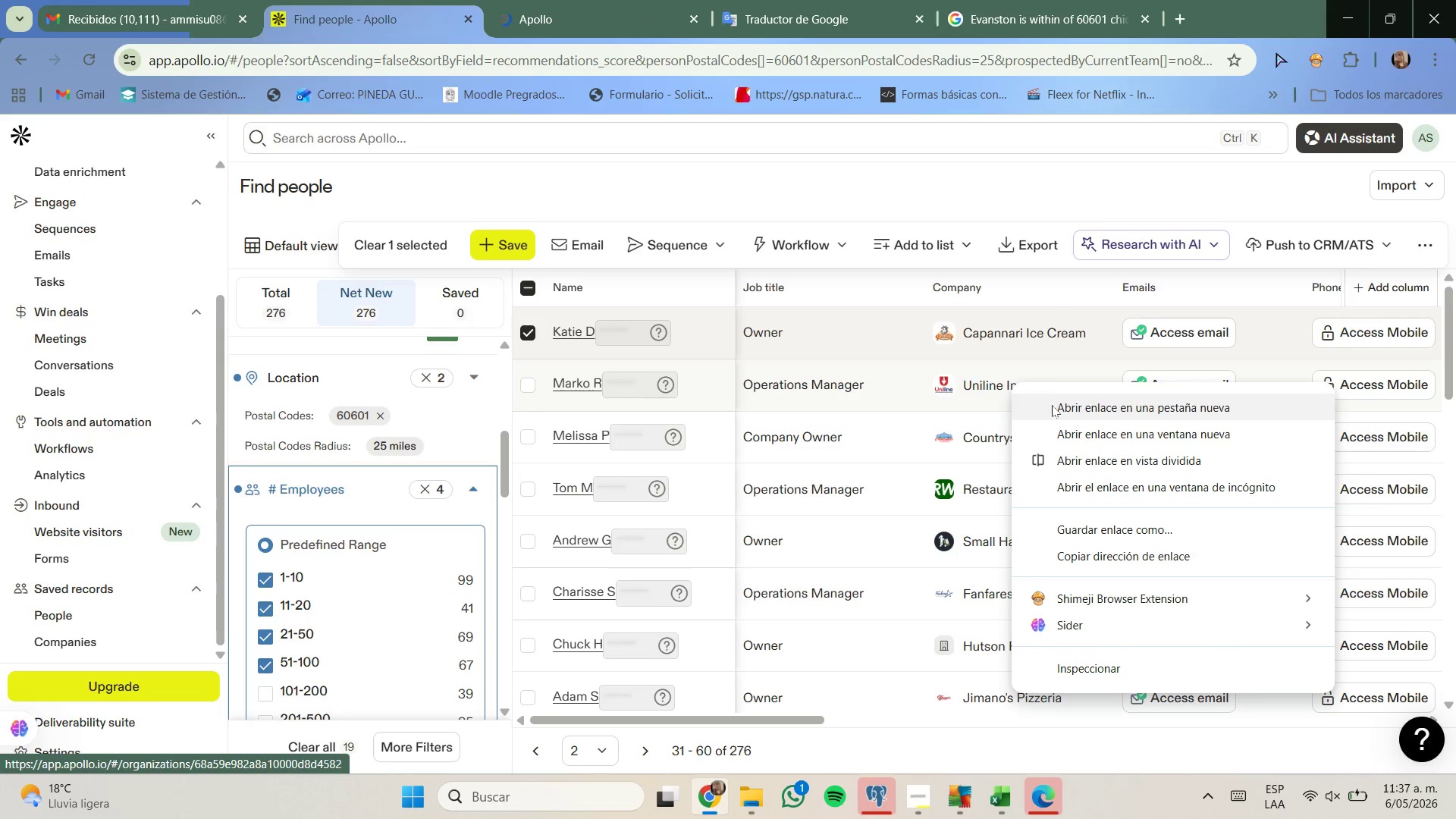 
left_click([1054, 406])
 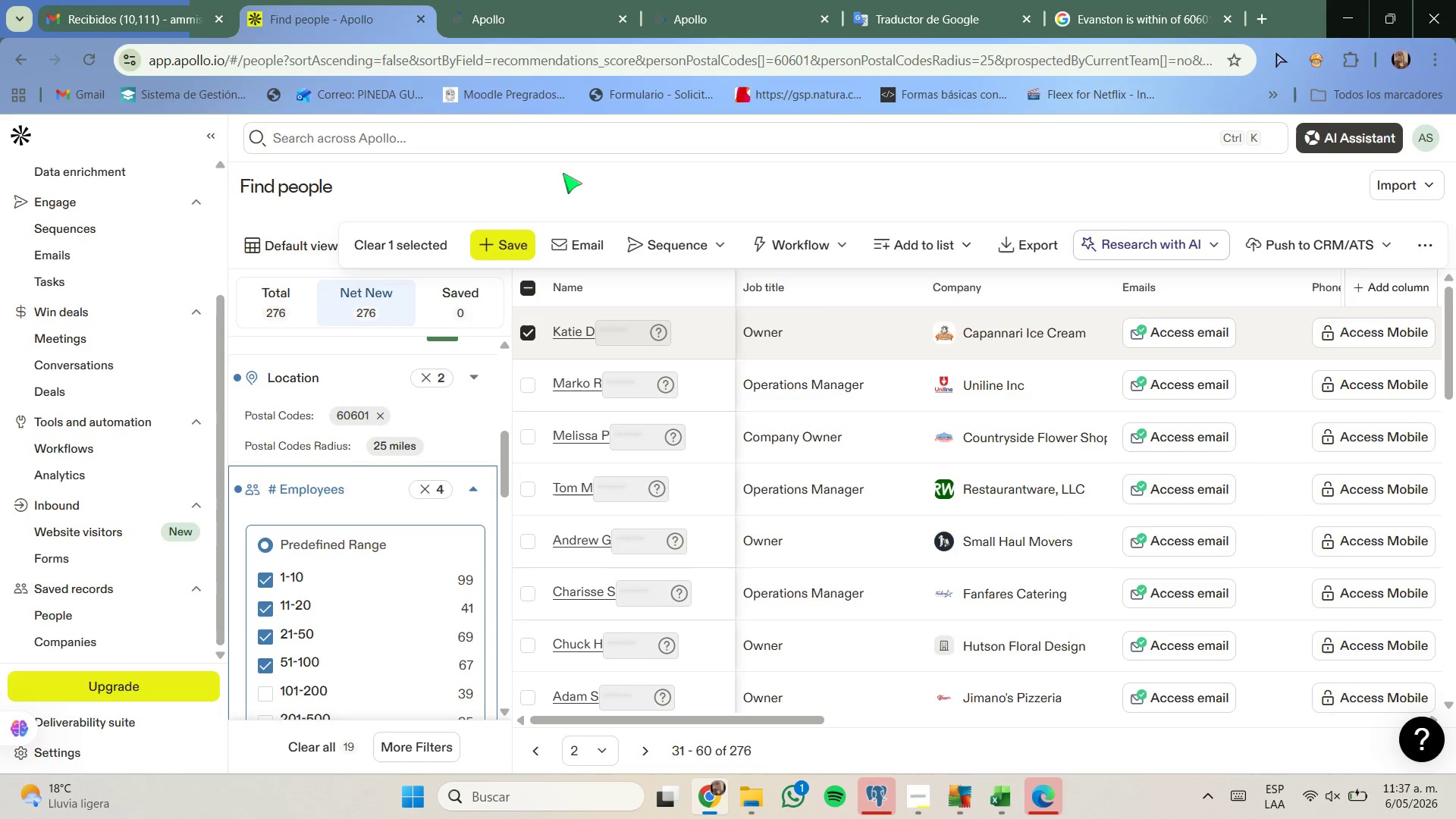 
left_click([527, 0])
 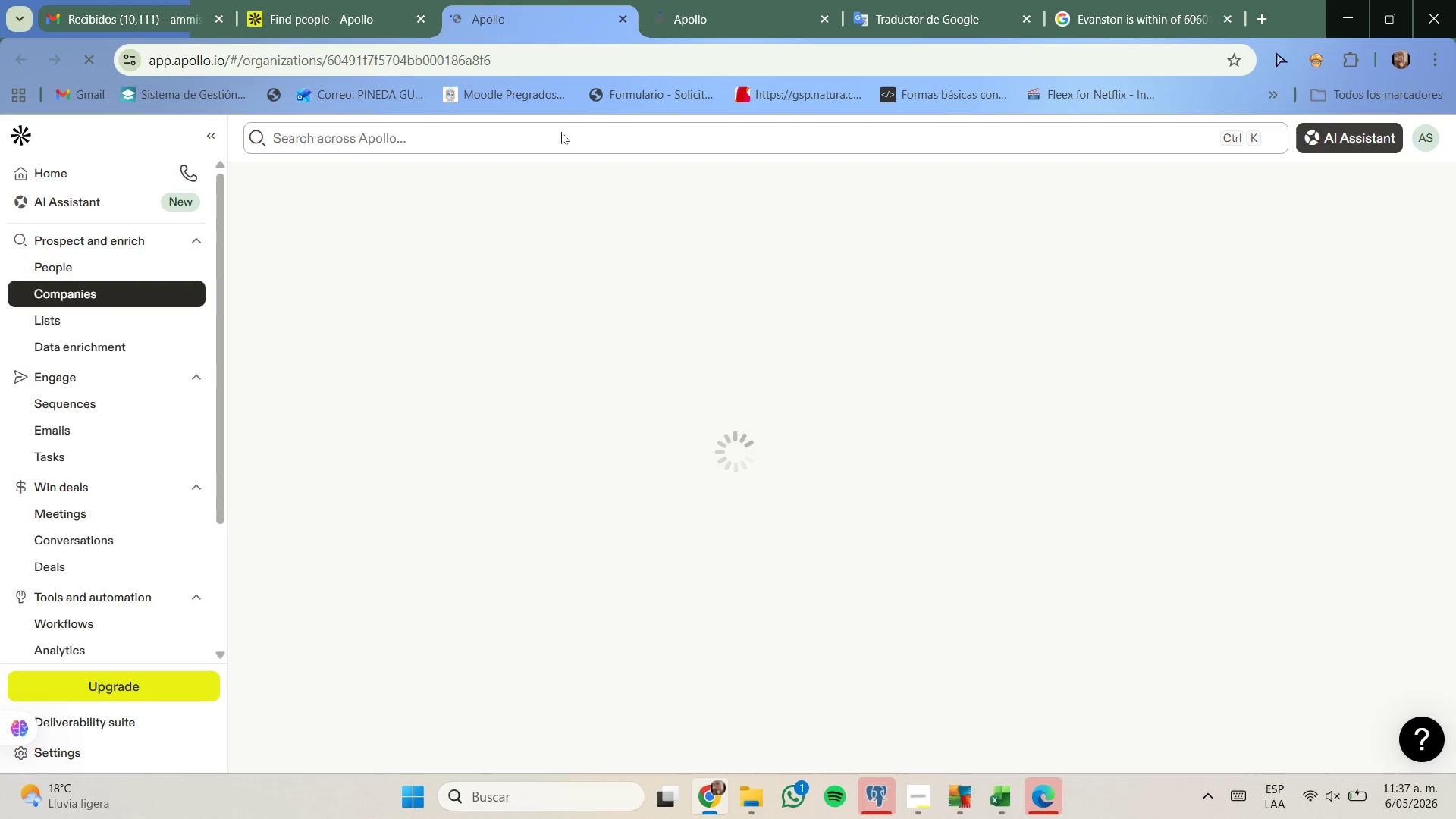 
wait(8.08)
 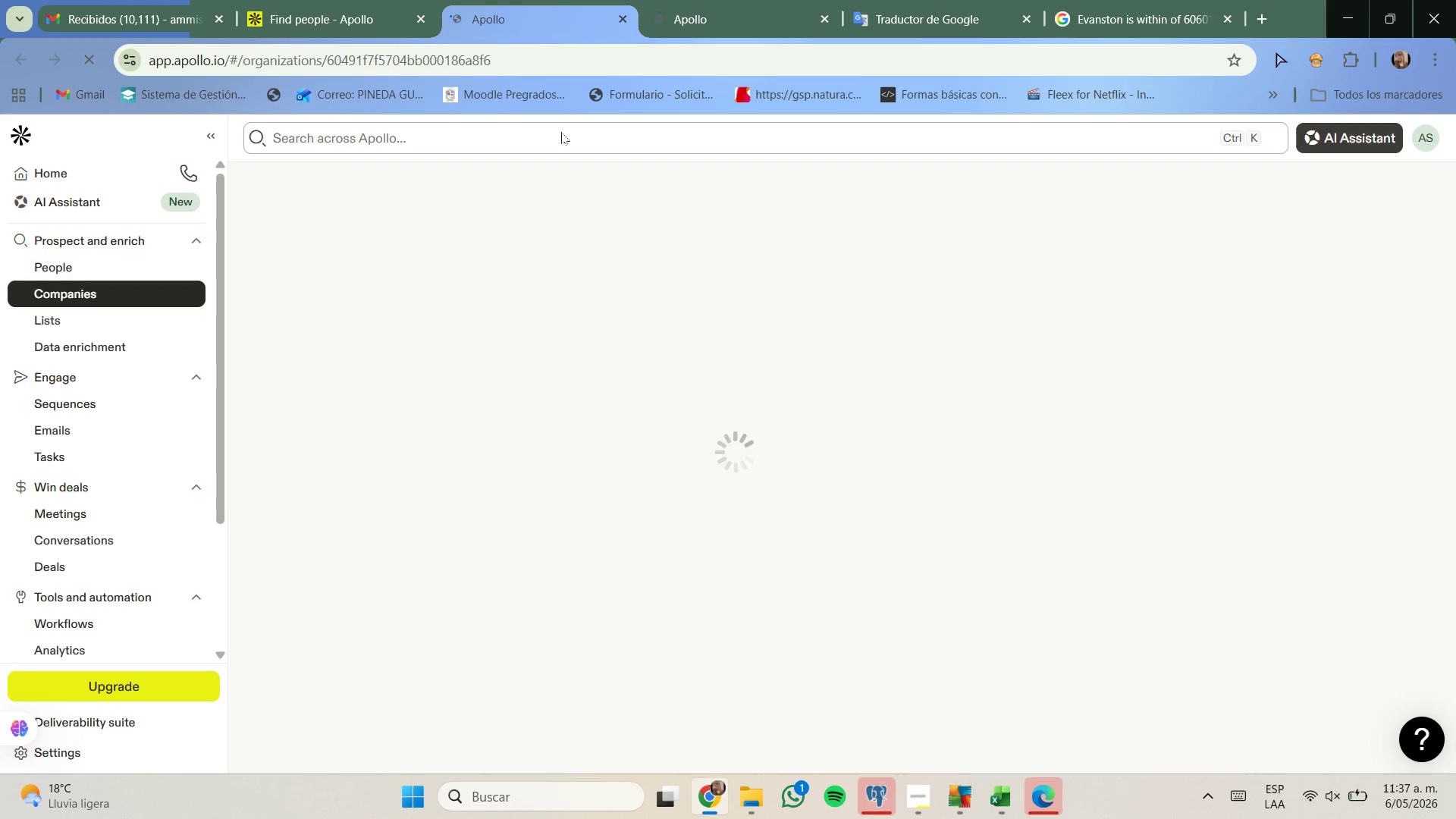 
left_click([448, 542])
 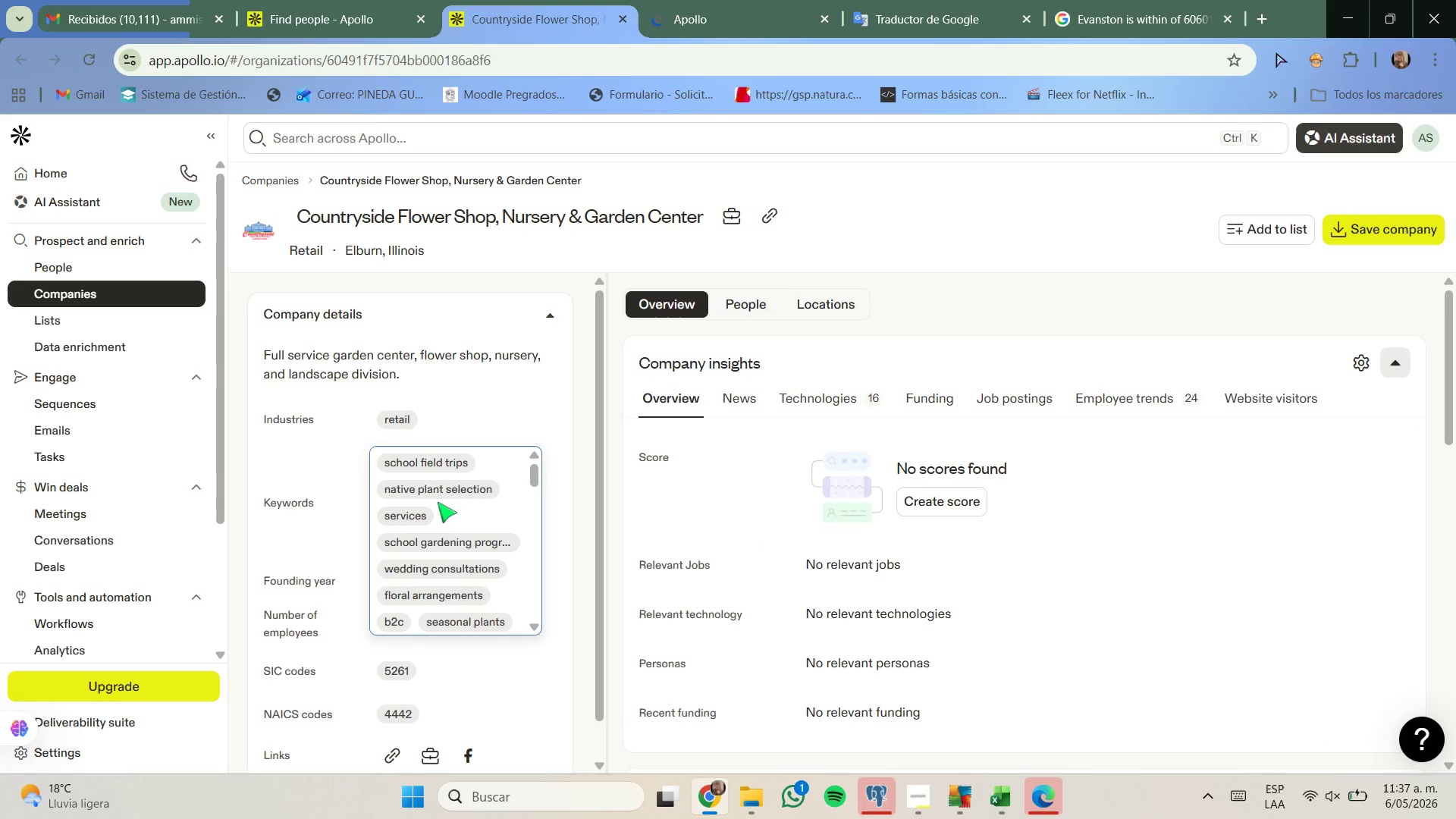 
scroll: coordinate [472, 494], scroll_direction: down, amount: 3.0
 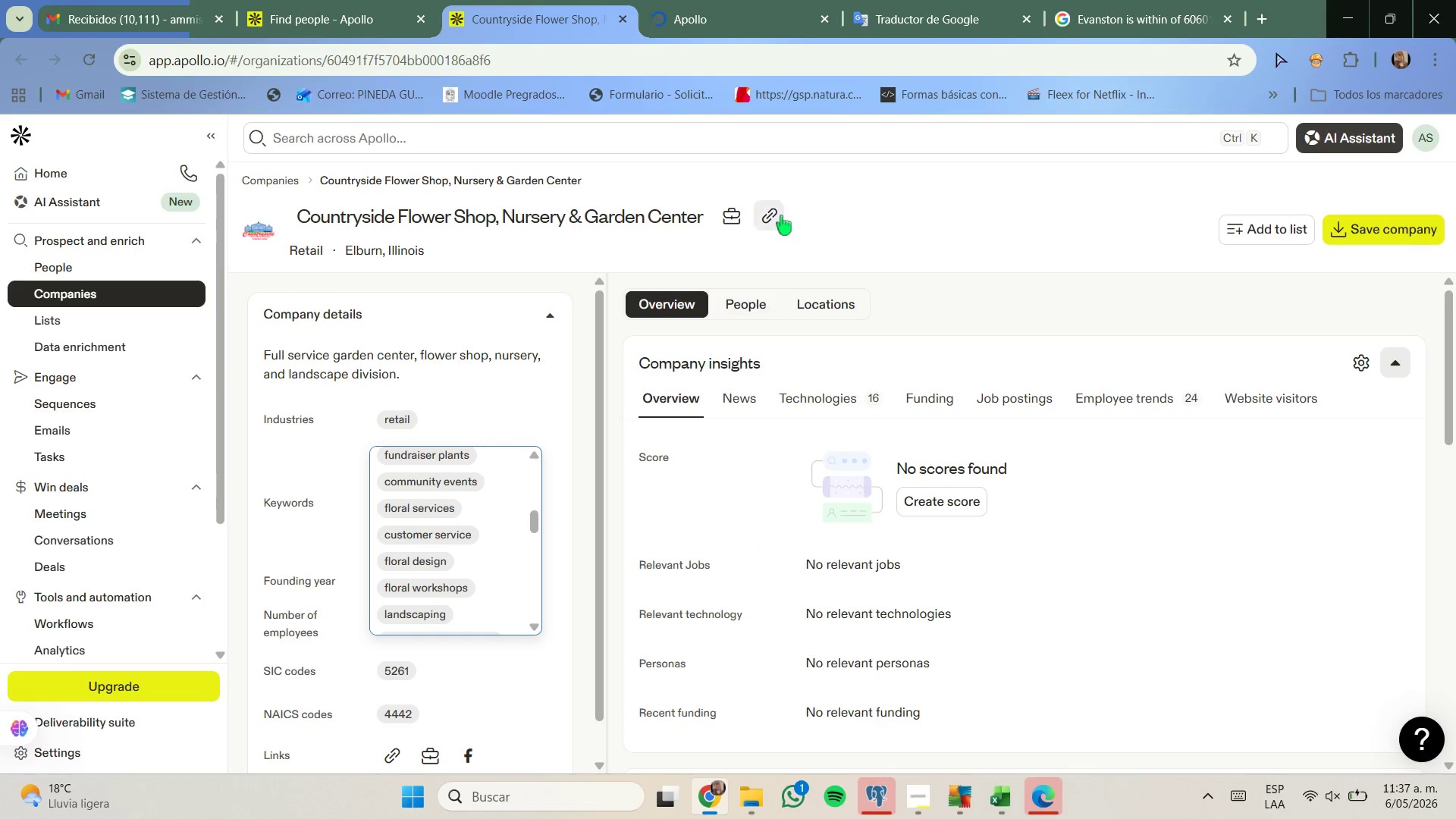 
left_click([775, 214])
 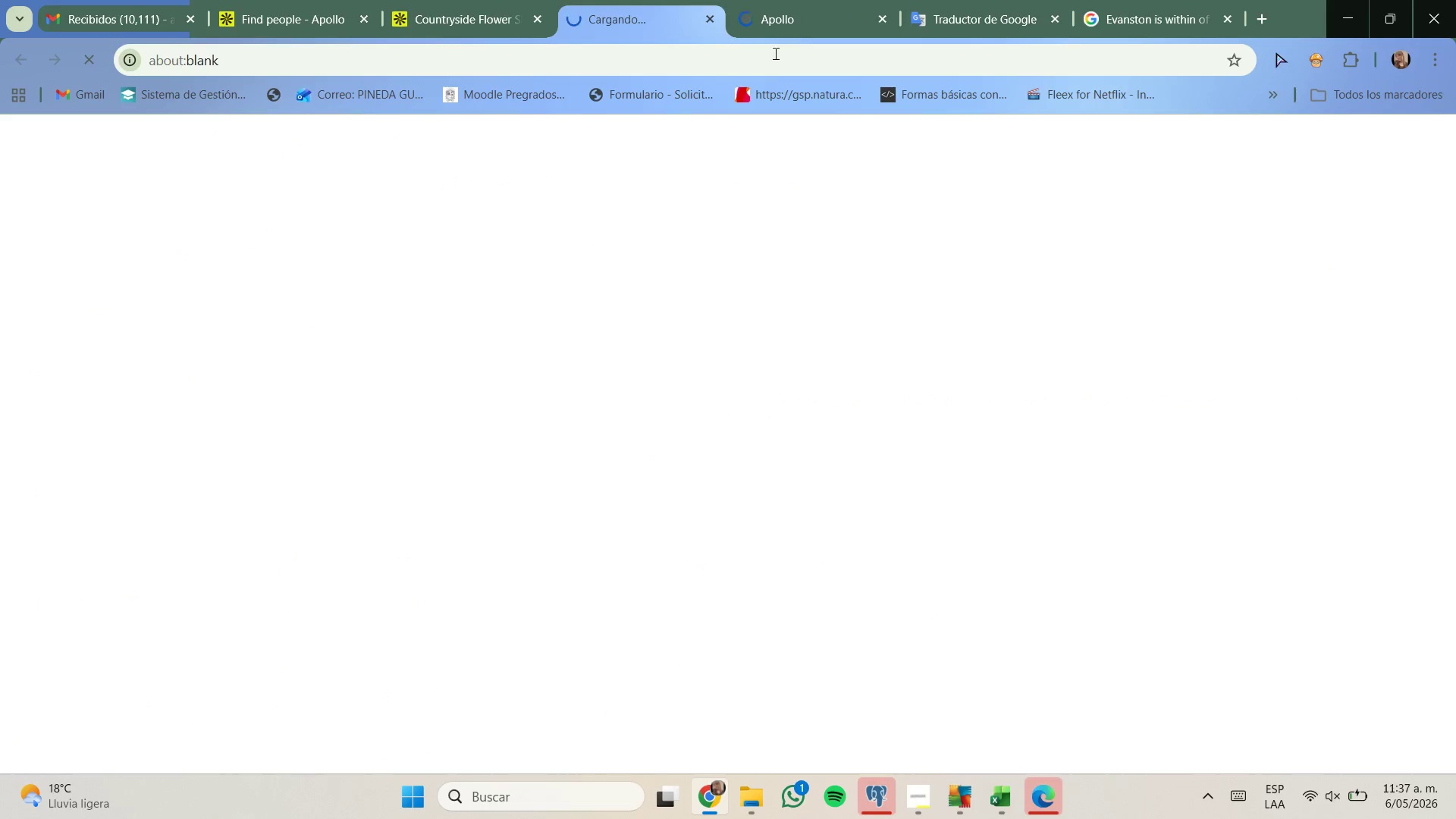 
left_click([791, 0])
 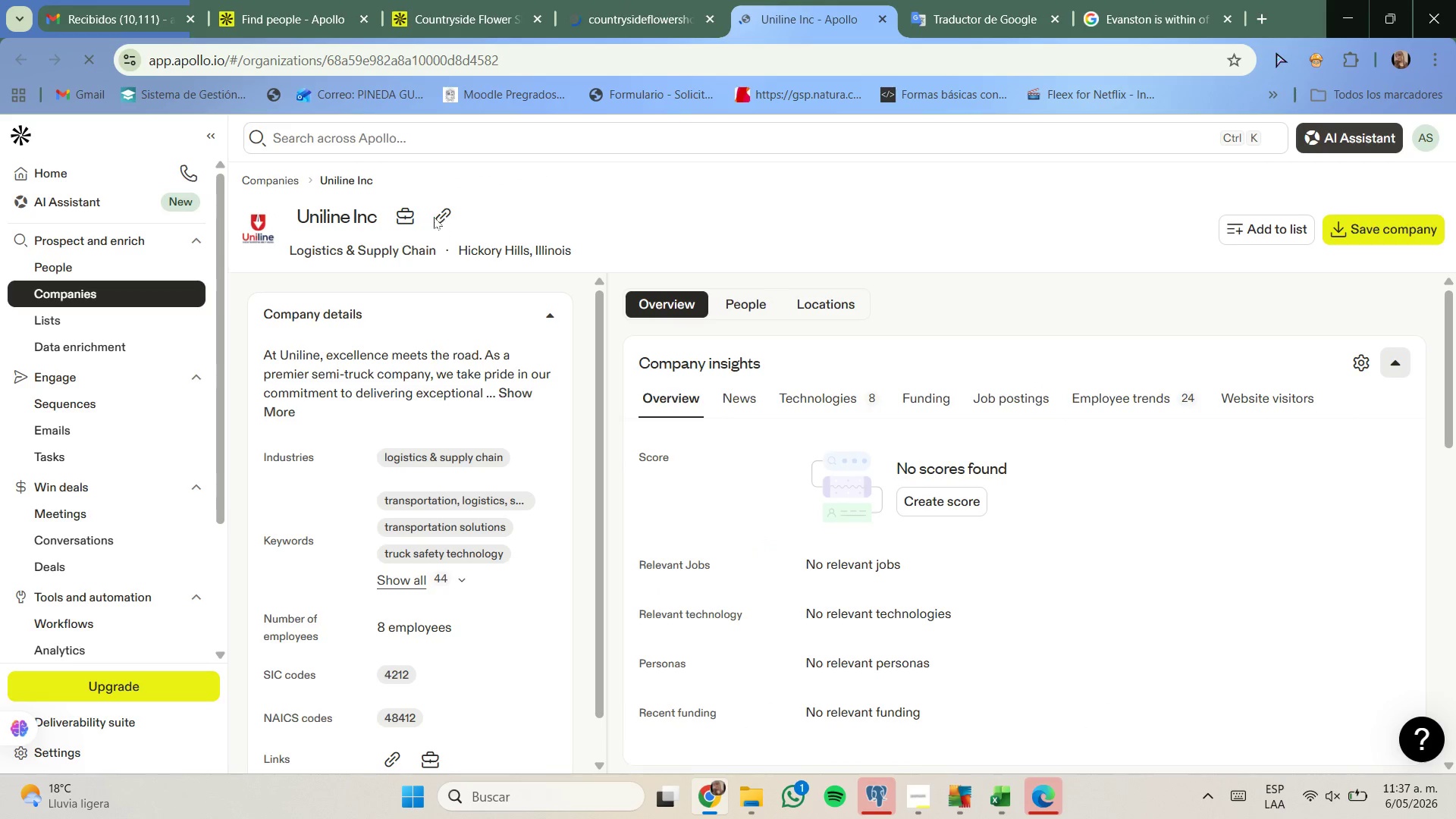 
left_click([435, 218])
 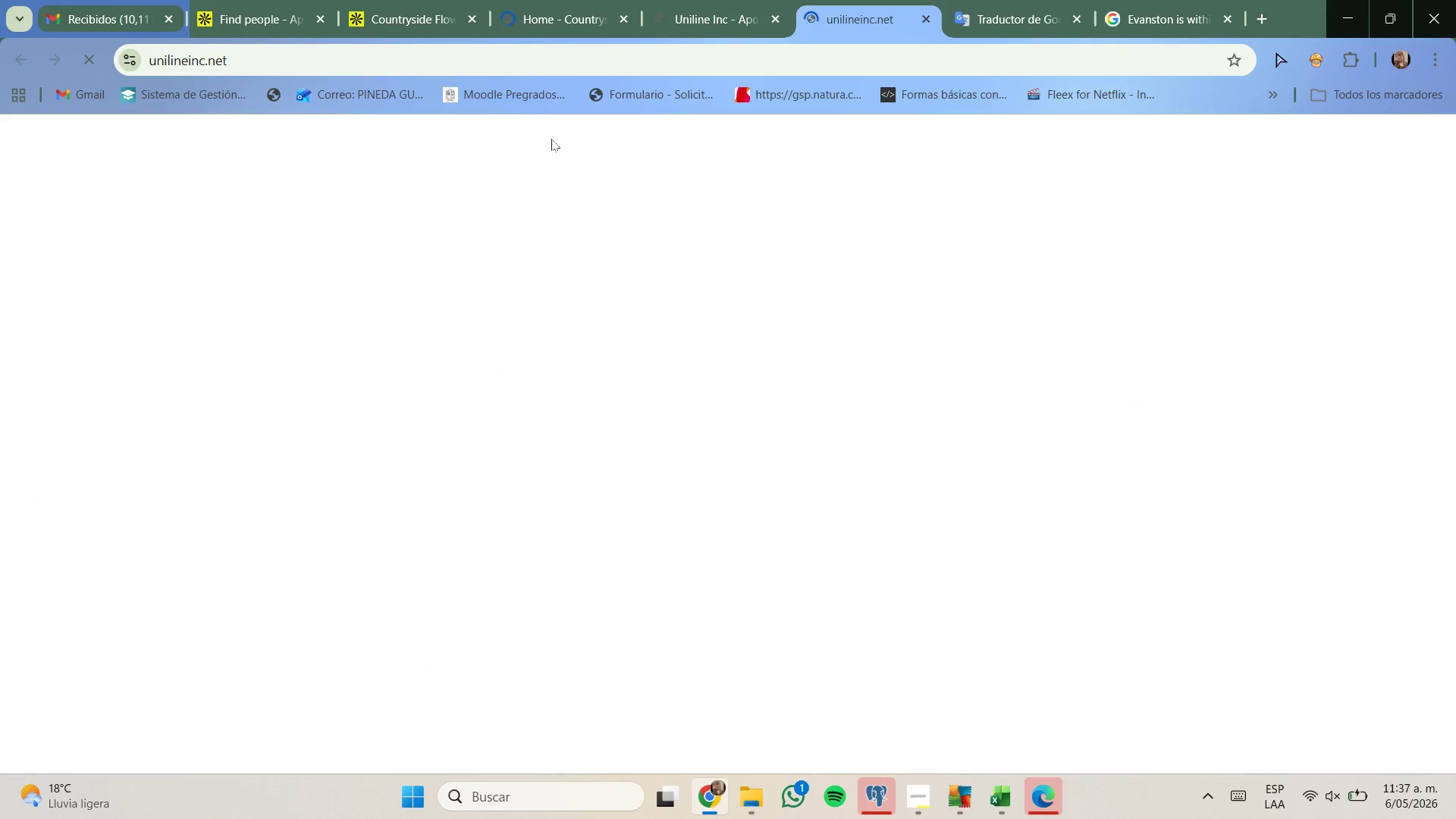 
left_click([657, 16])
 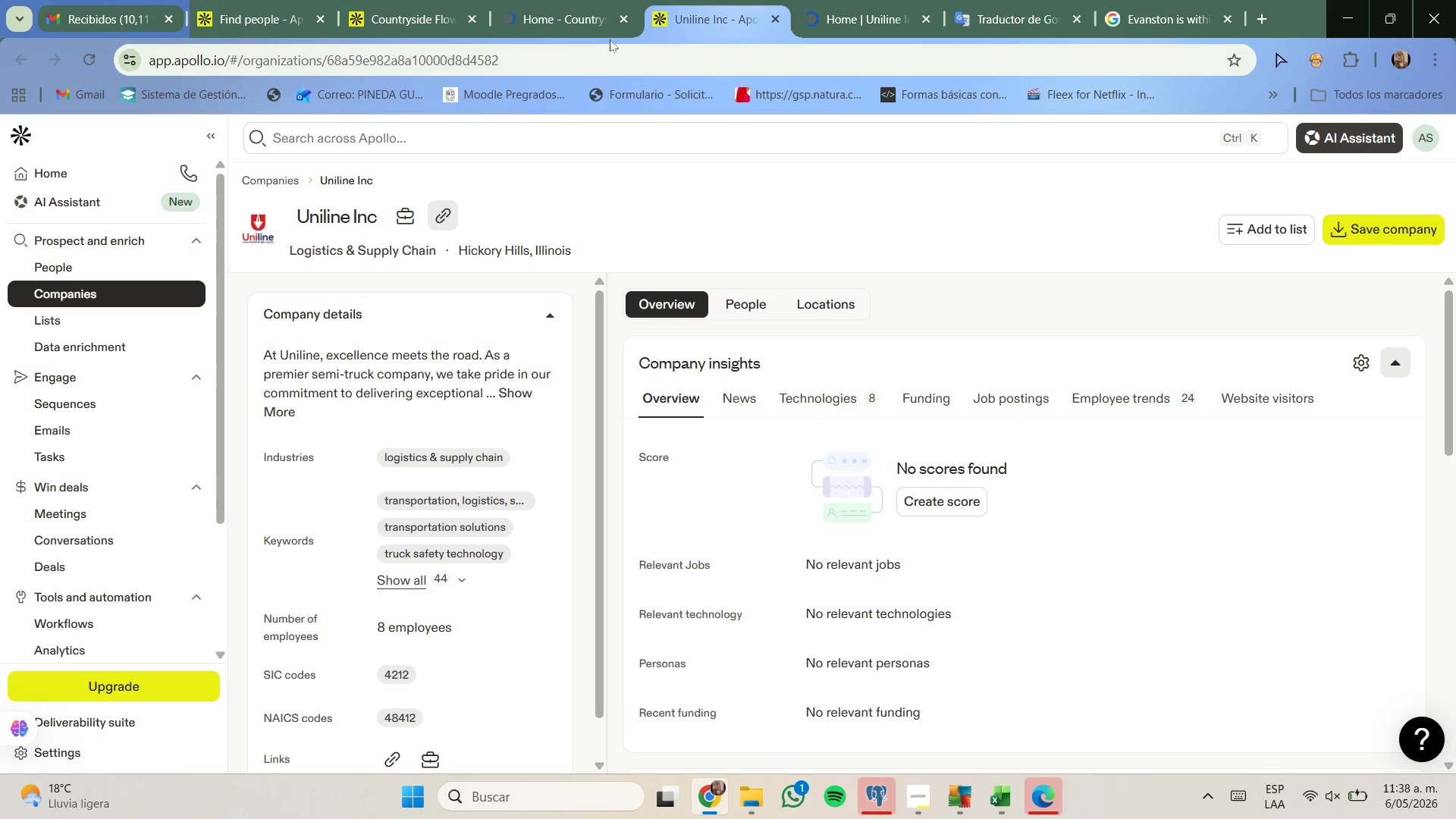 
left_click([601, 24])
 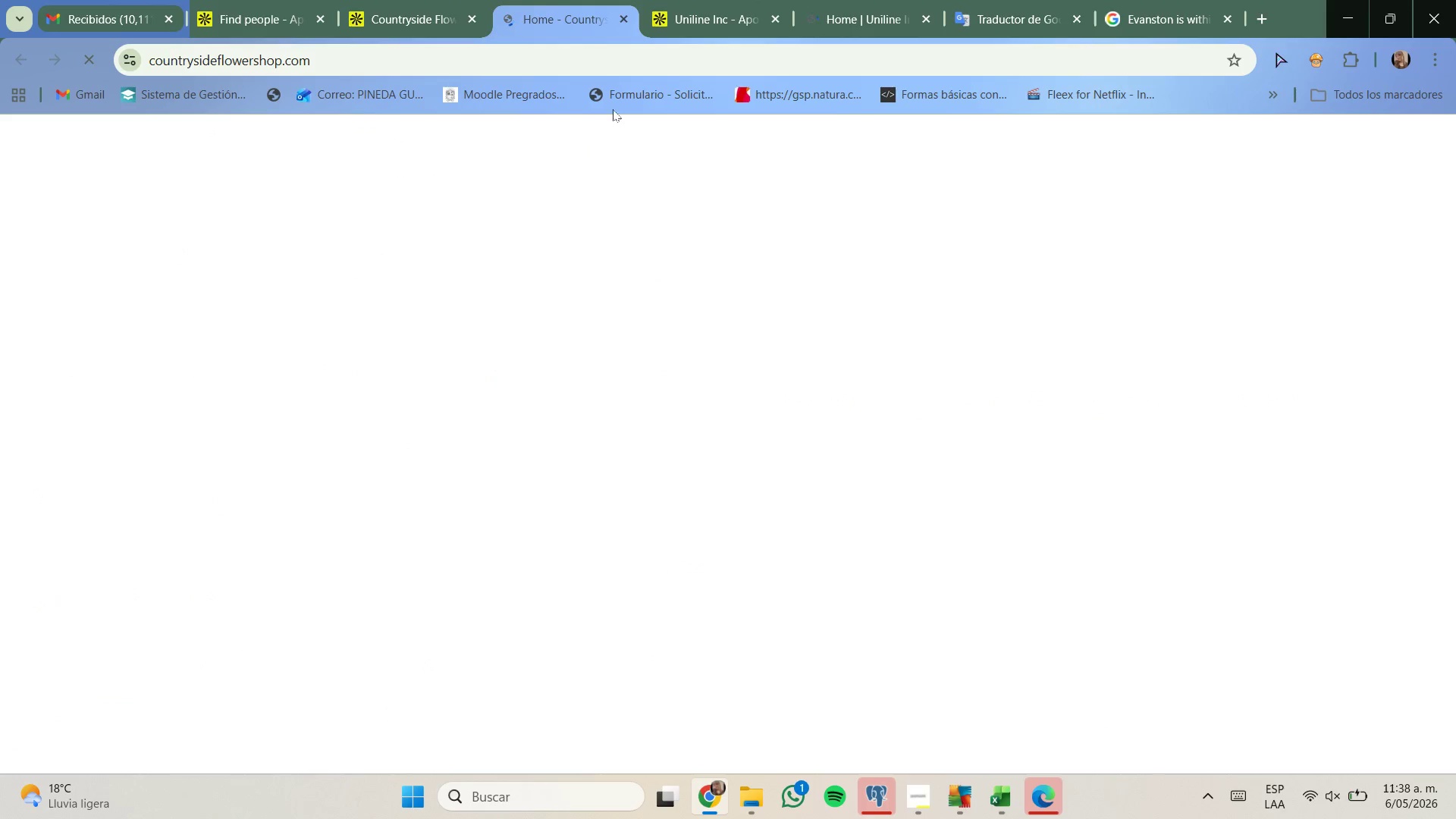 
left_click([668, 33])
 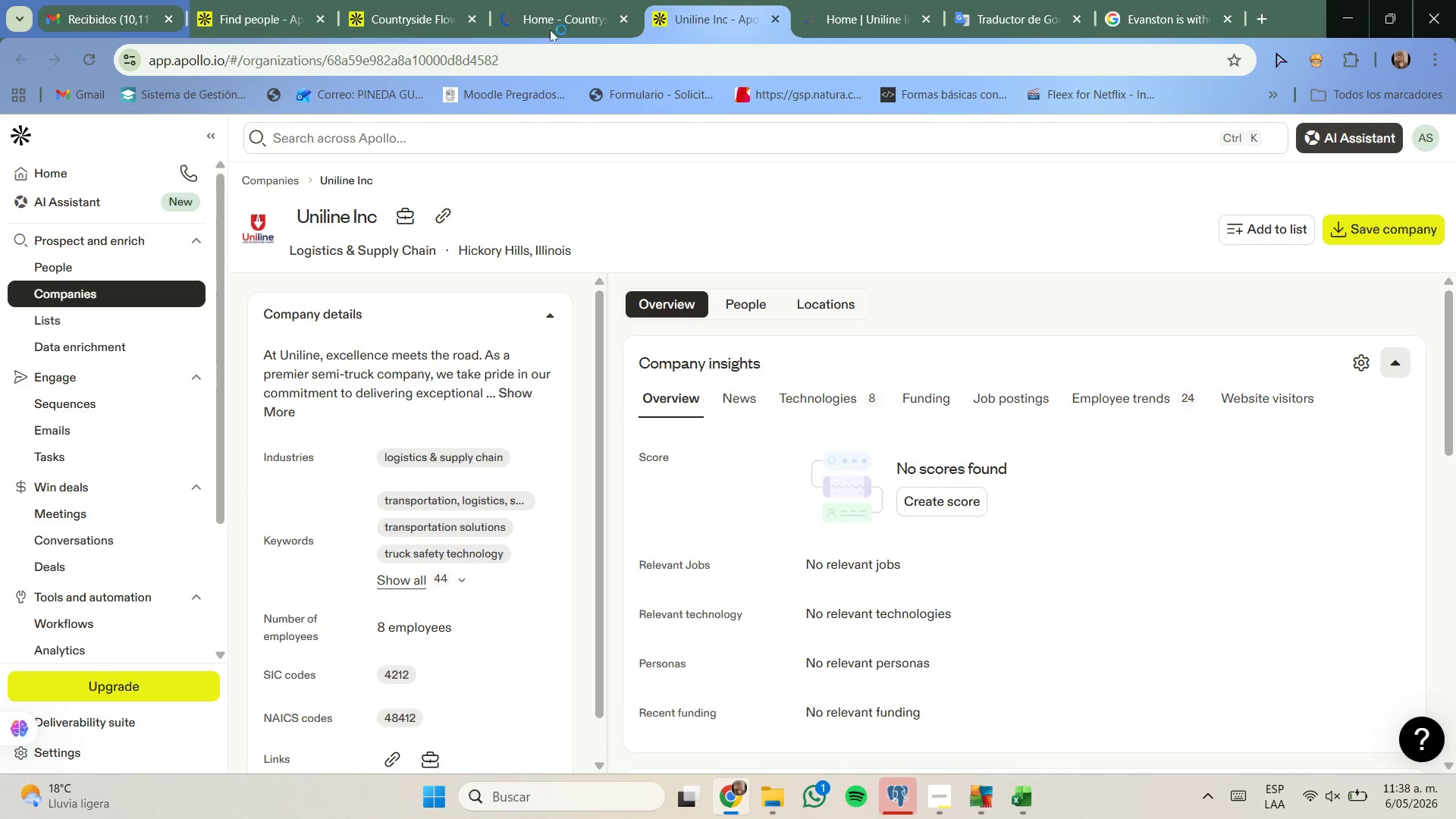 
left_click([539, 0])
 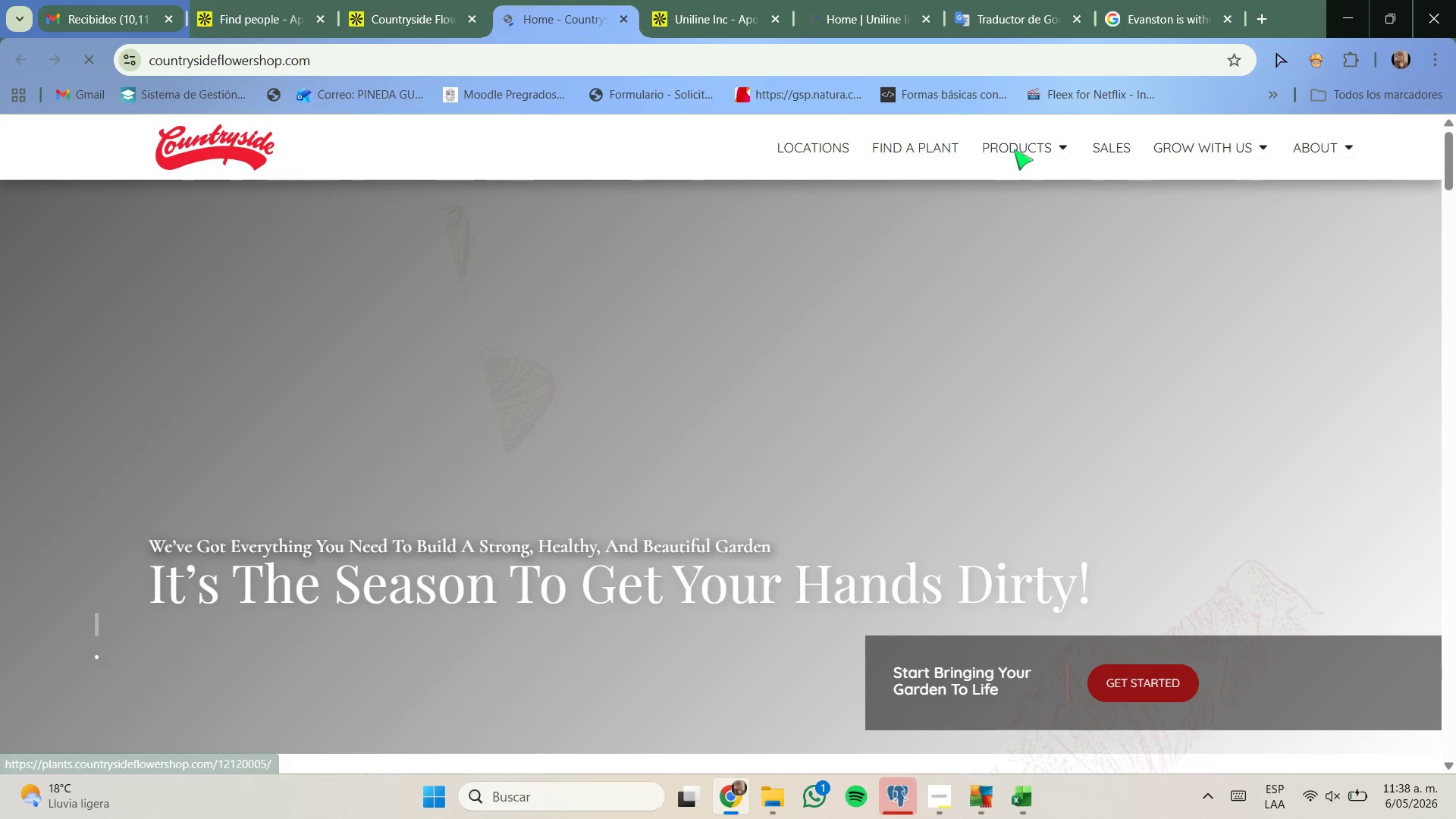 
wait(7.03)
 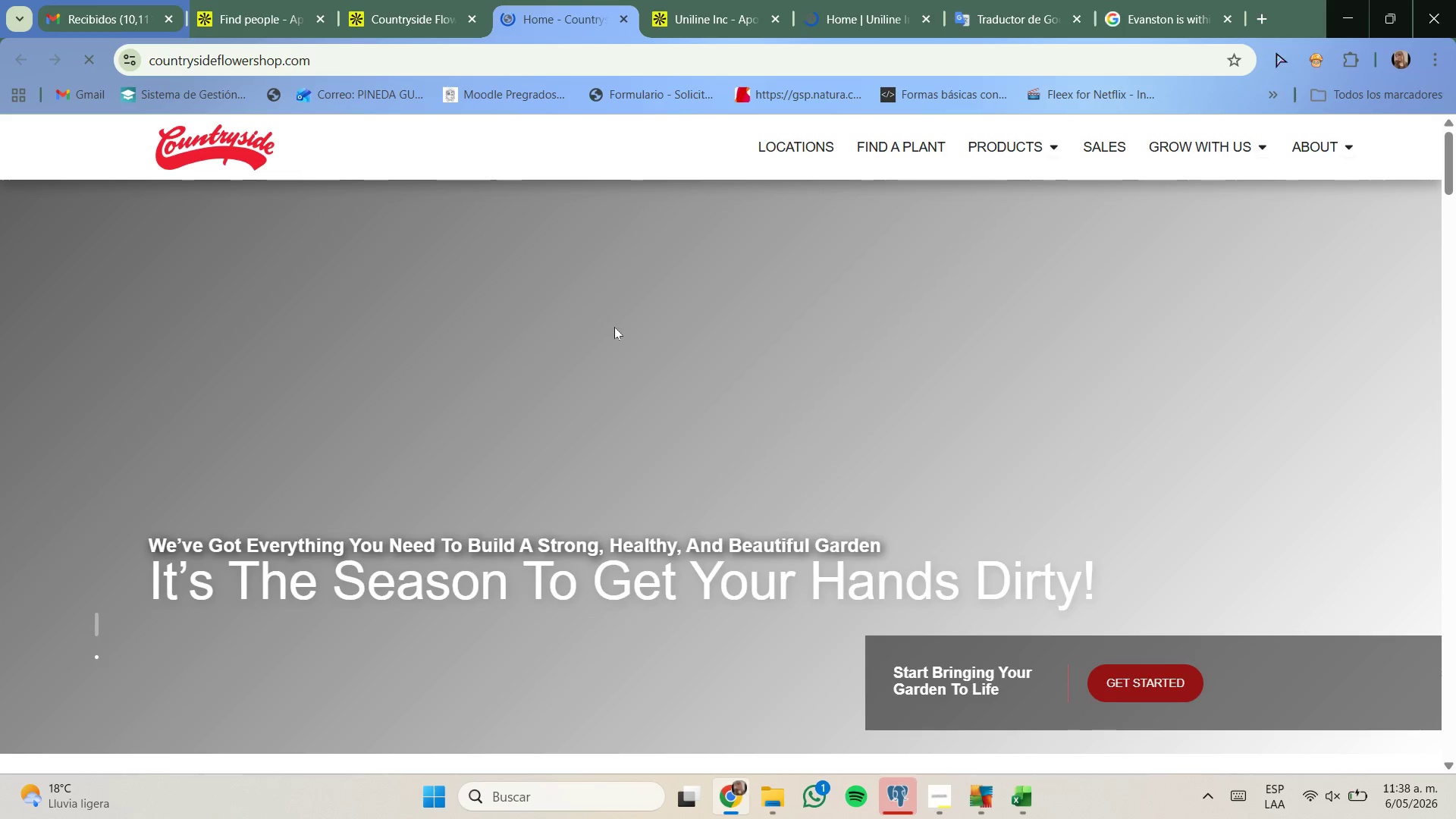 
left_click([1064, 150])
 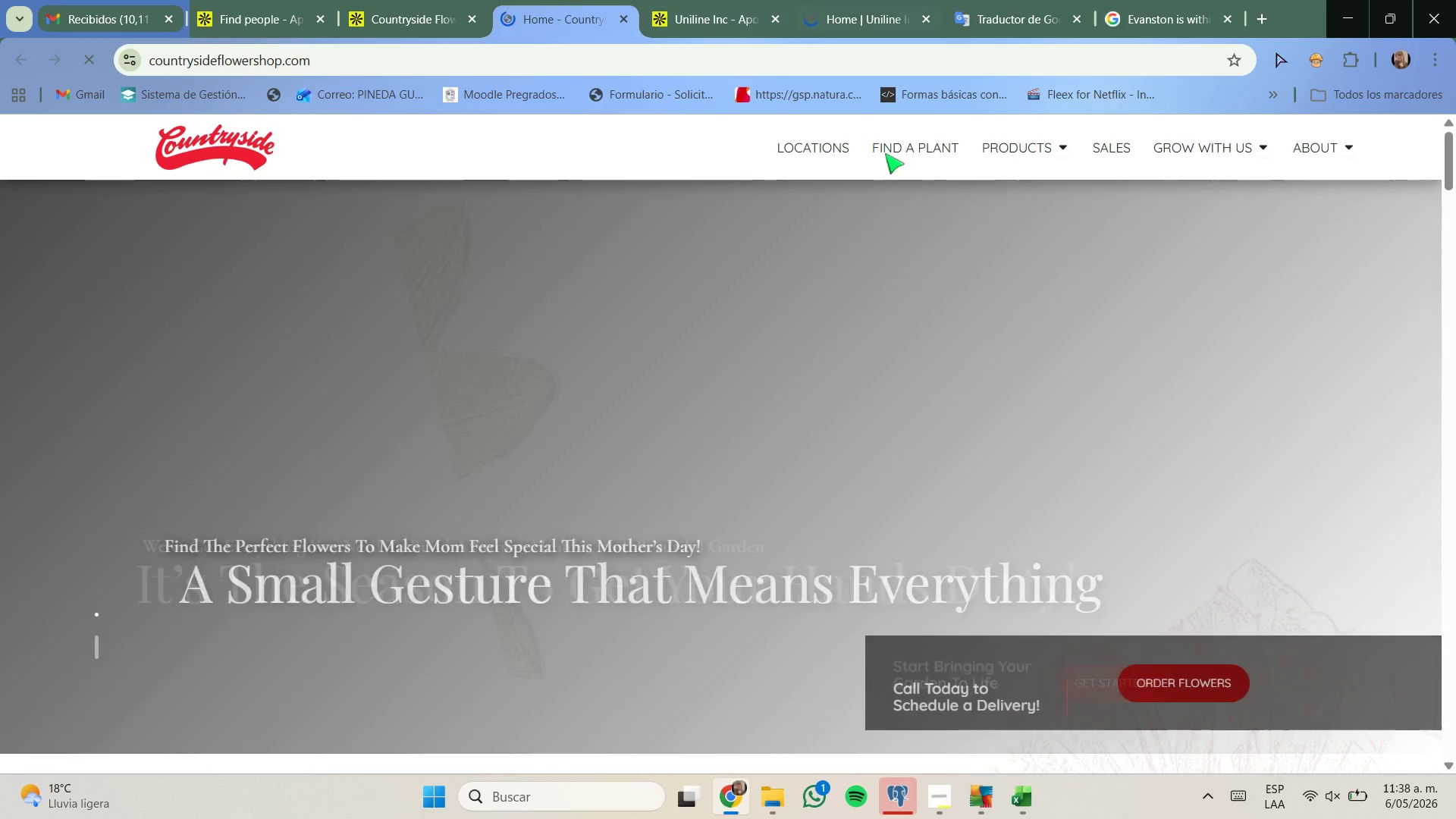 
scroll: coordinate [886, 321], scroll_direction: down, amount: 6.0
 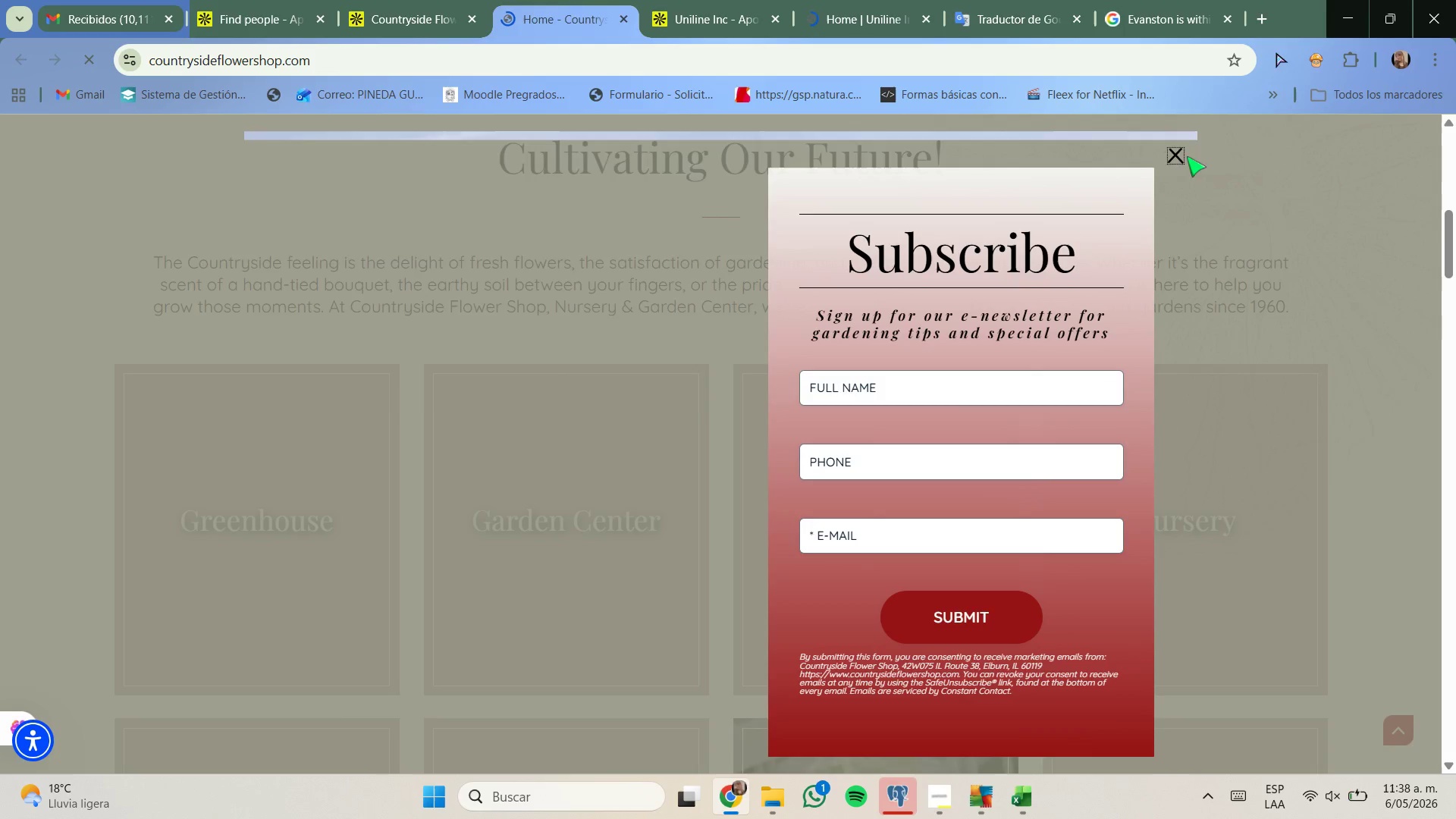 
left_click([1178, 155])
 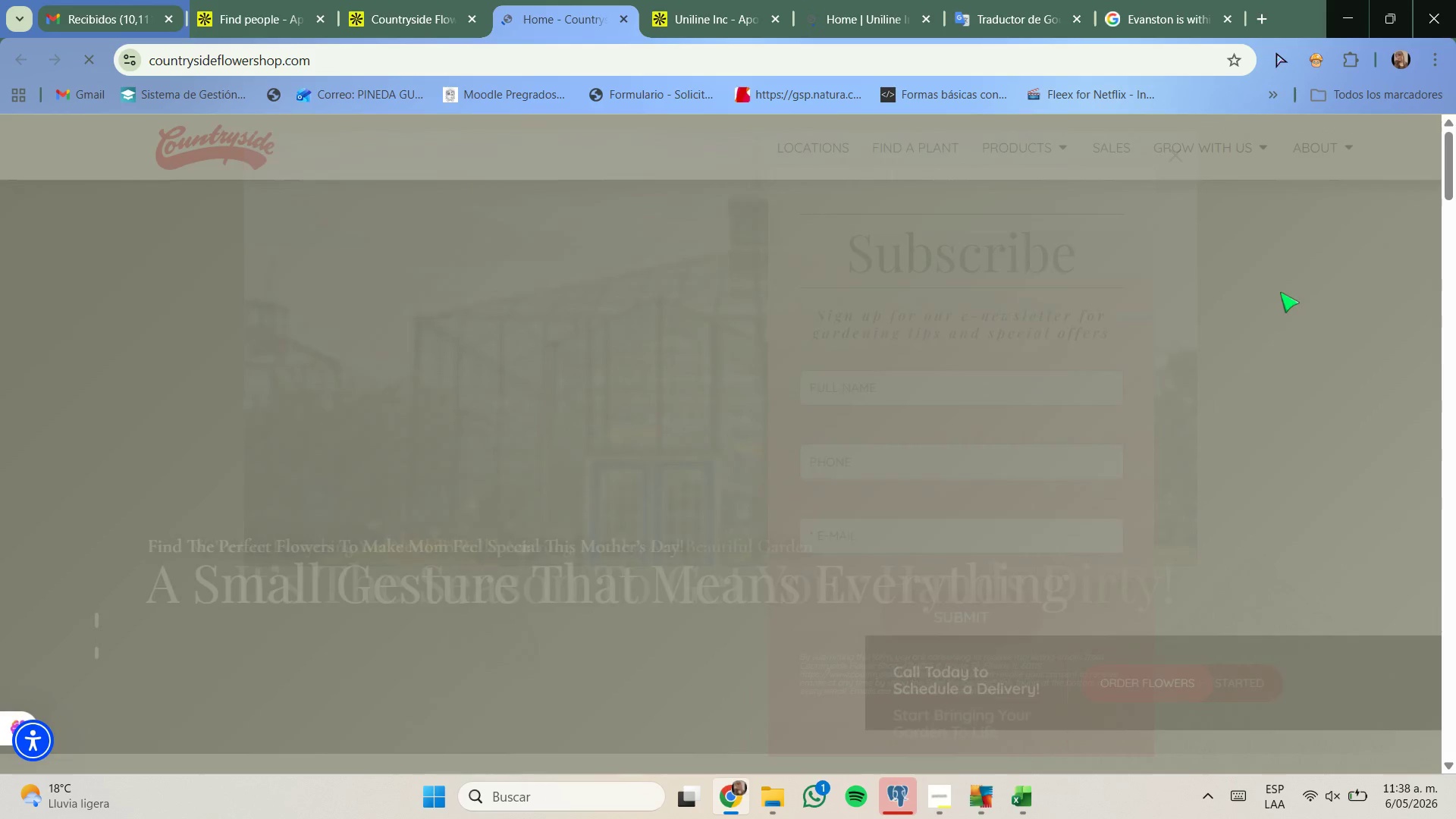 
scroll: coordinate [1006, 466], scroll_direction: down, amount: 9.0
 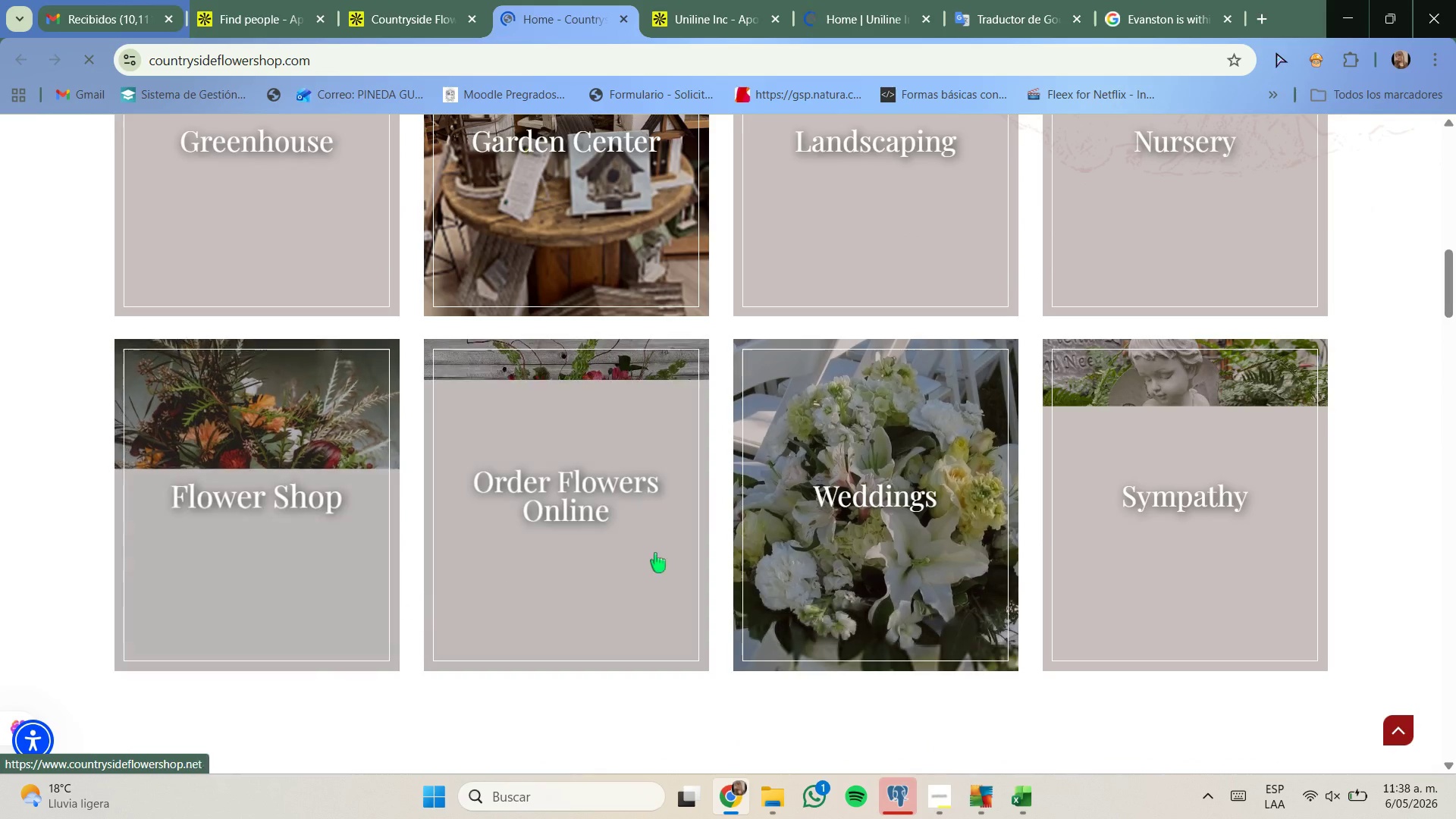 
scroll: coordinate [1031, 535], scroll_direction: up, amount: 1.0
 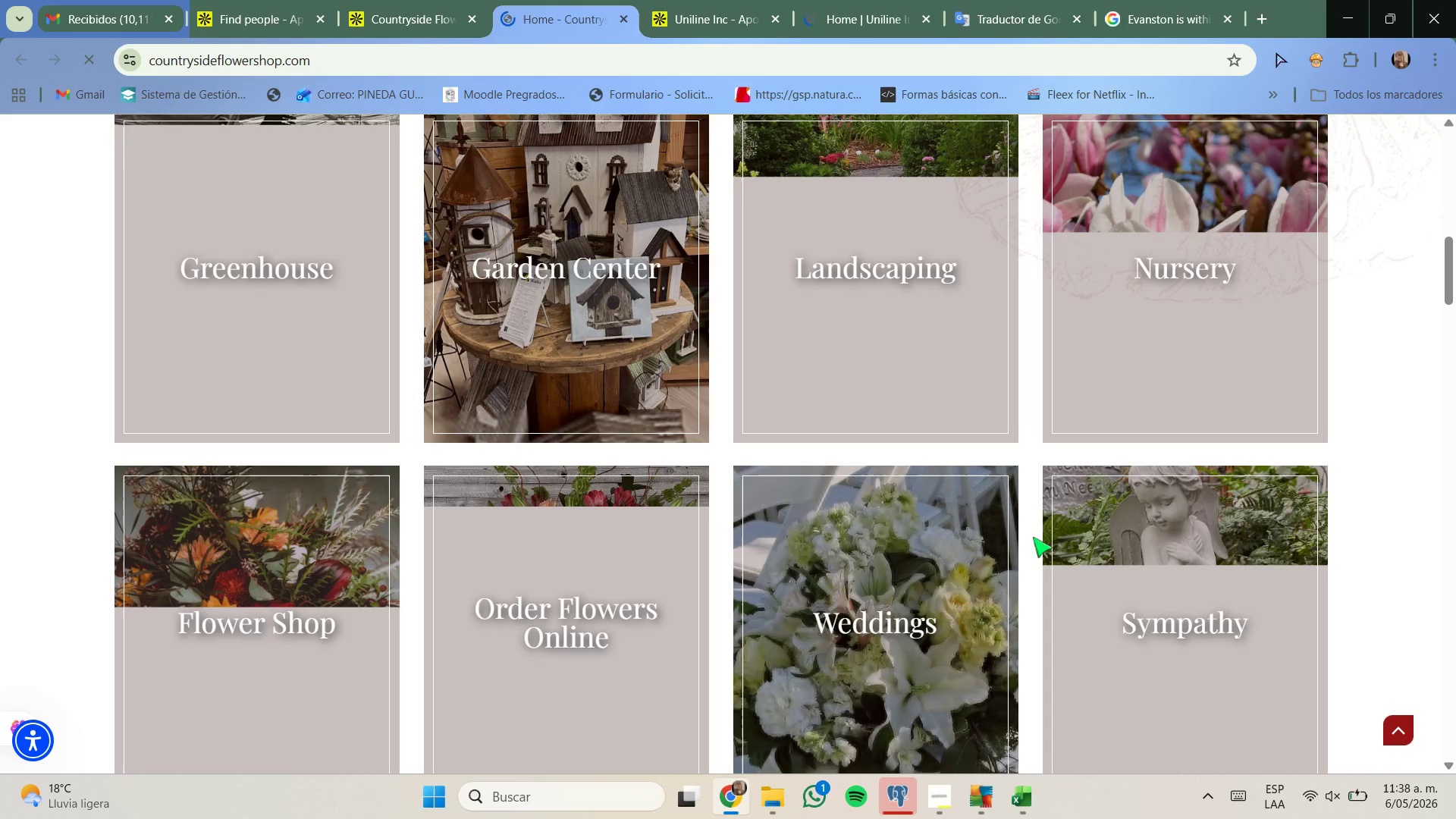 
scroll: coordinate [1033, 537], scroll_direction: down, amount: 6.0
 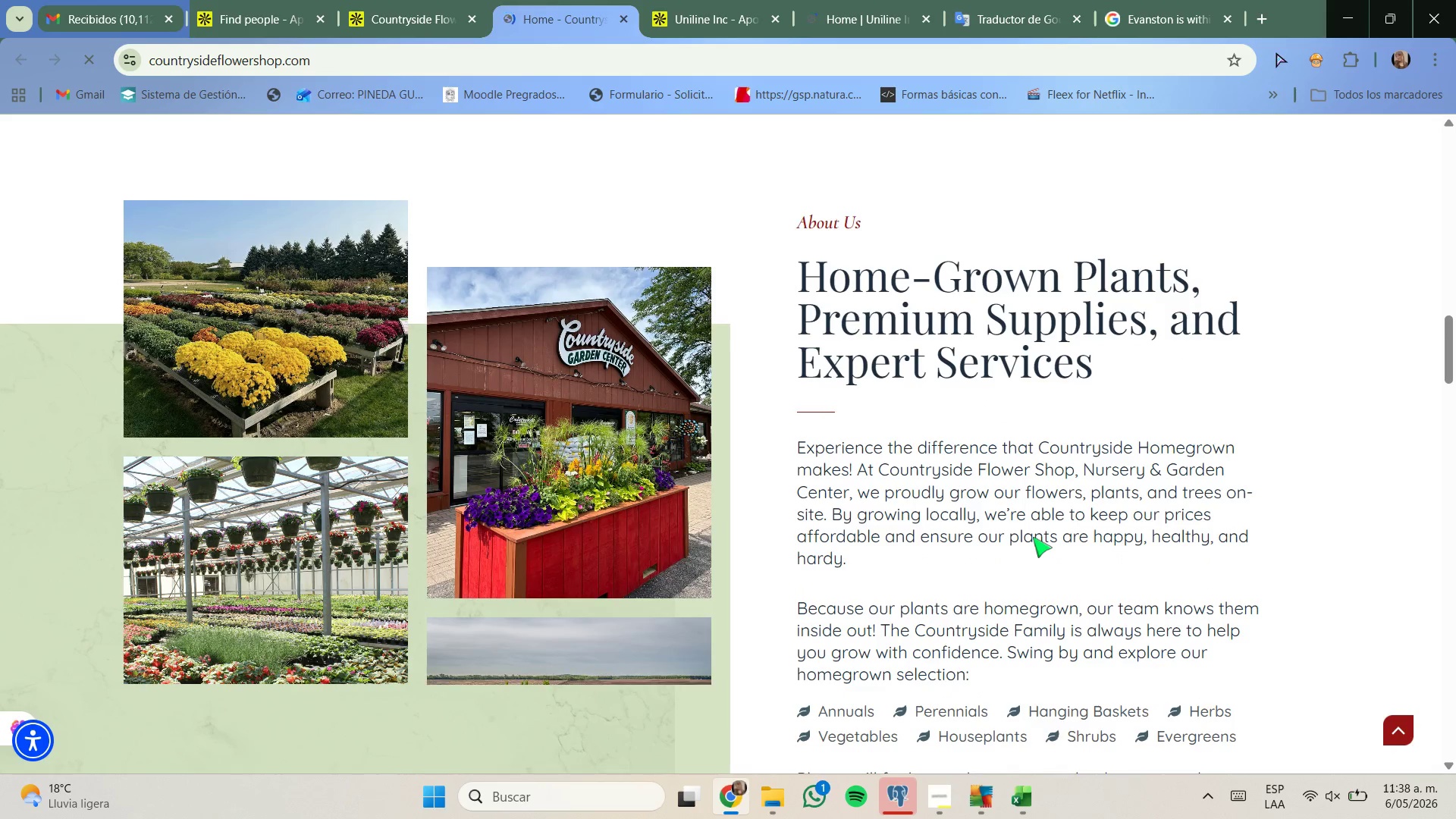 
scroll: coordinate [1033, 537], scroll_direction: up, amount: 20.0
 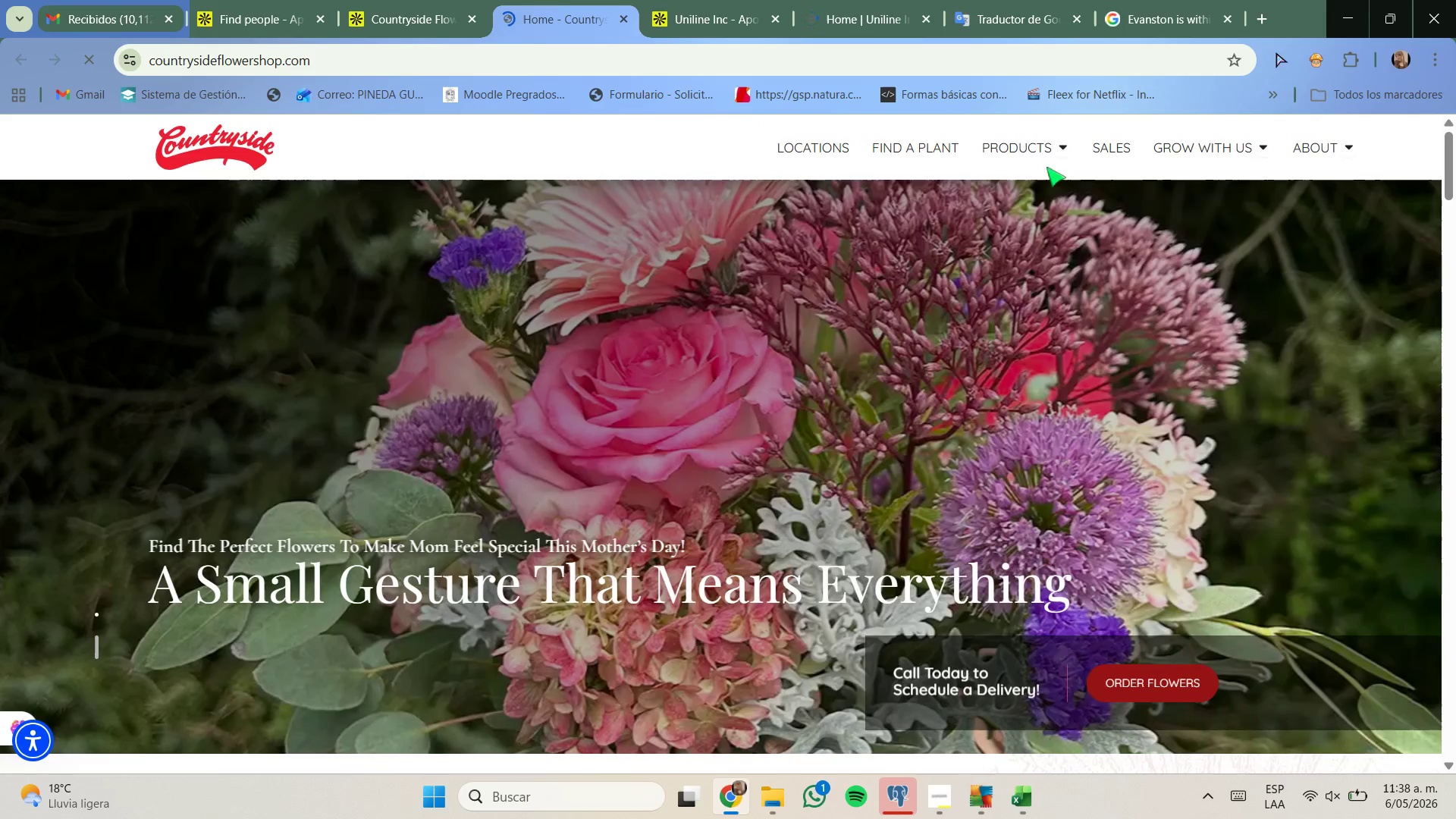 
mouse_move([1010, 150])
 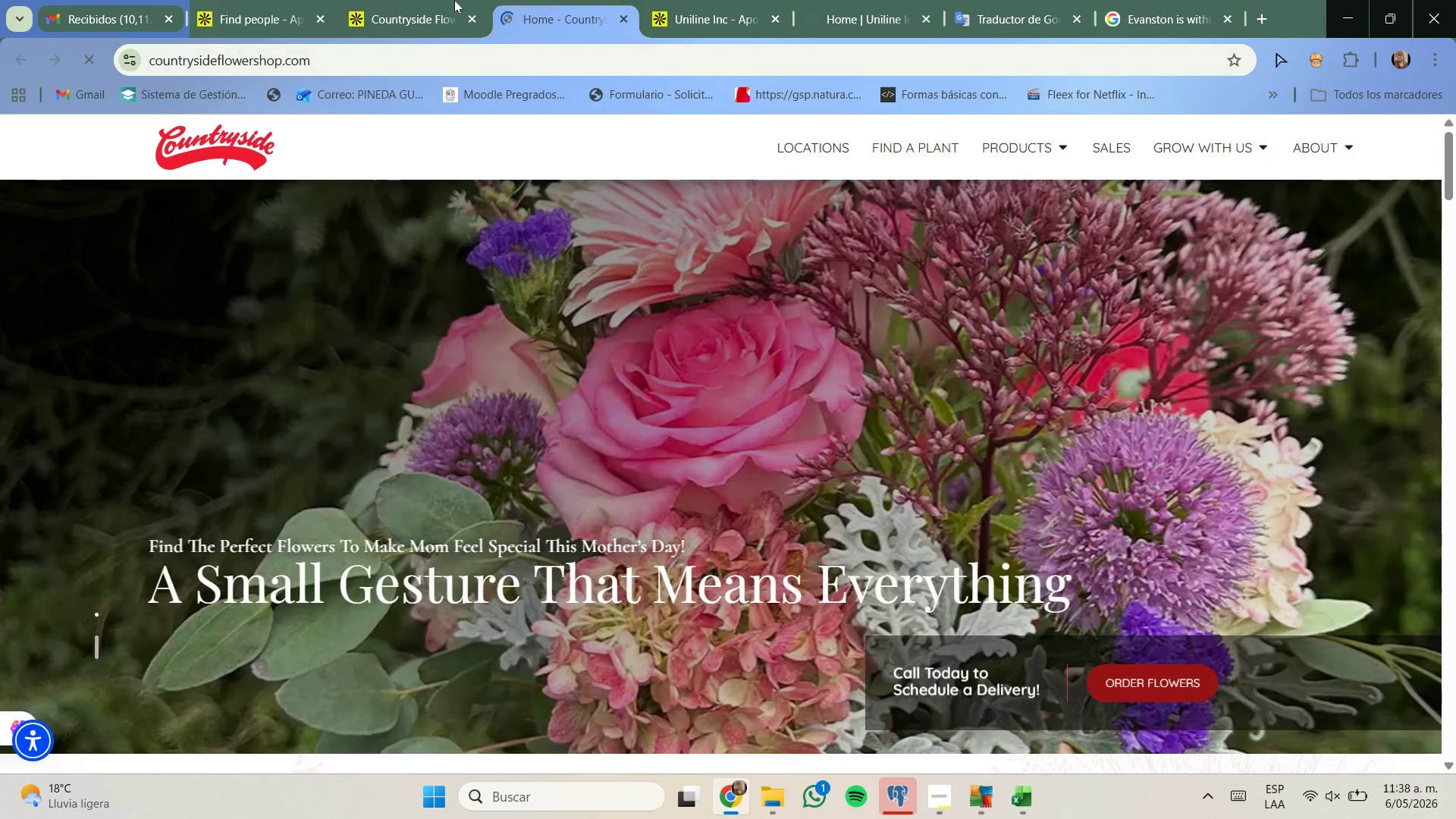 
left_click([410, 0])
 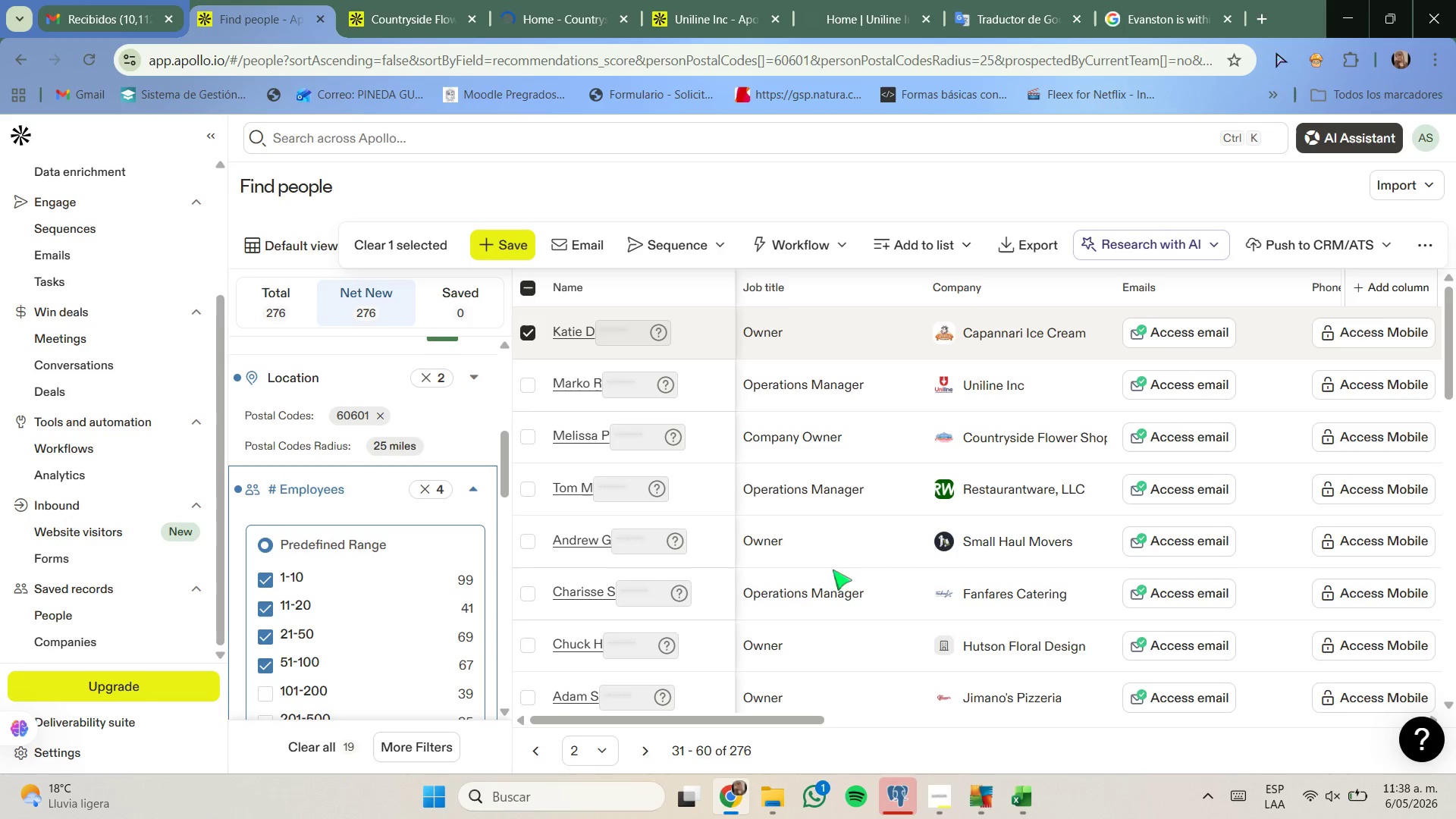 
left_click_drag(start_coordinate=[764, 723], to_coordinate=[714, 696])
 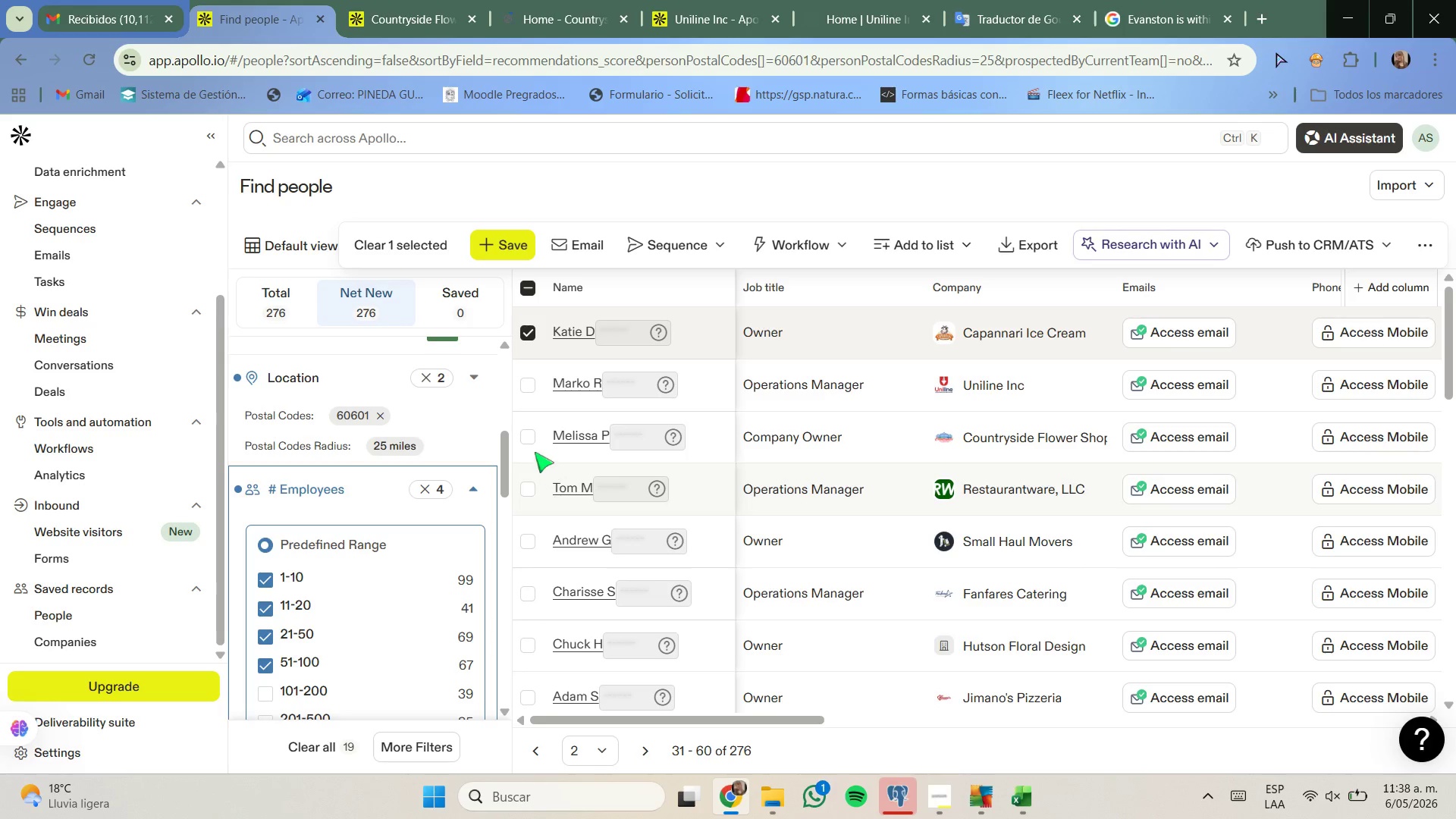 
left_click([532, 438])
 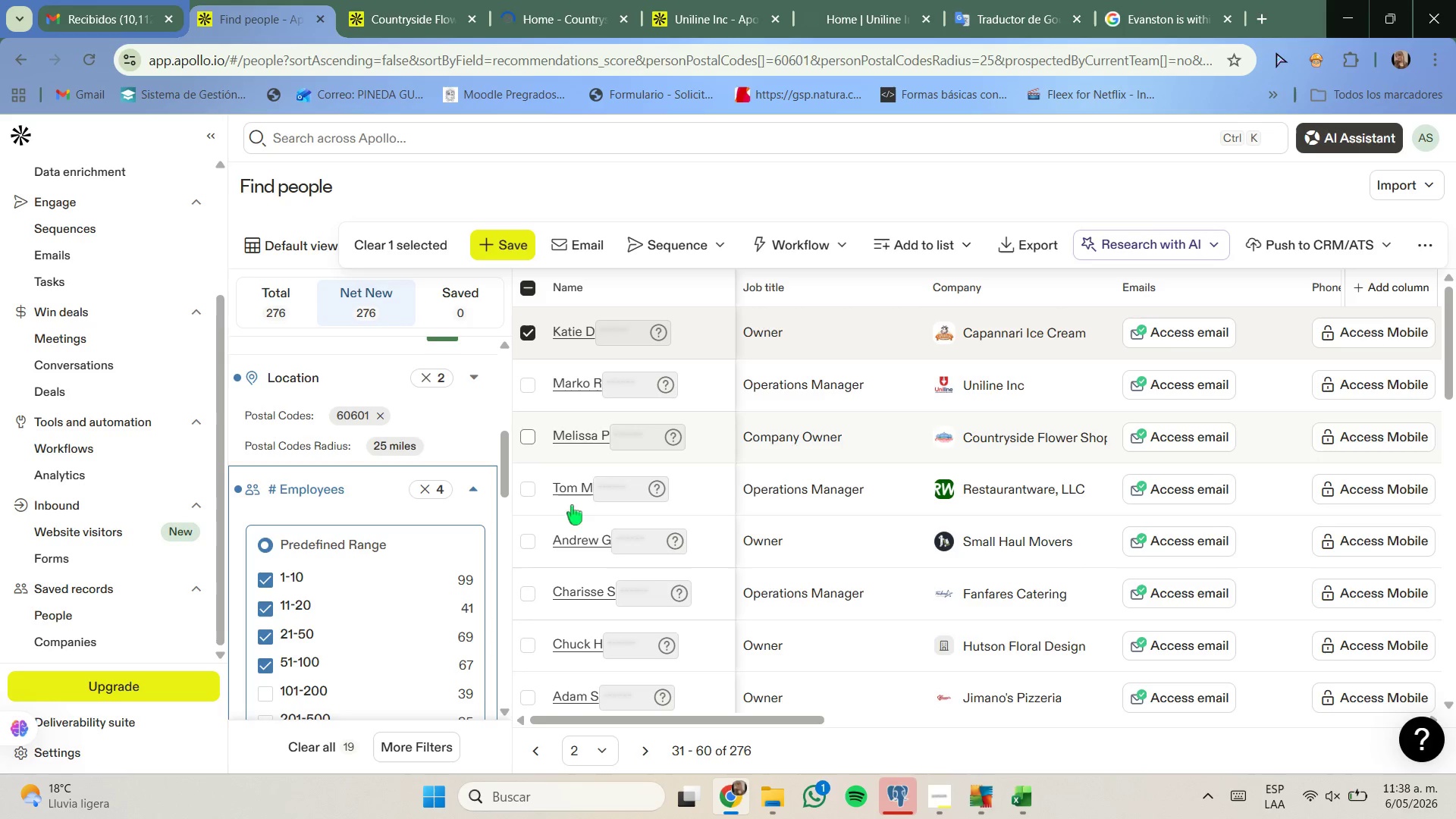 
scroll: coordinate [571, 510], scroll_direction: down, amount: 1.0
 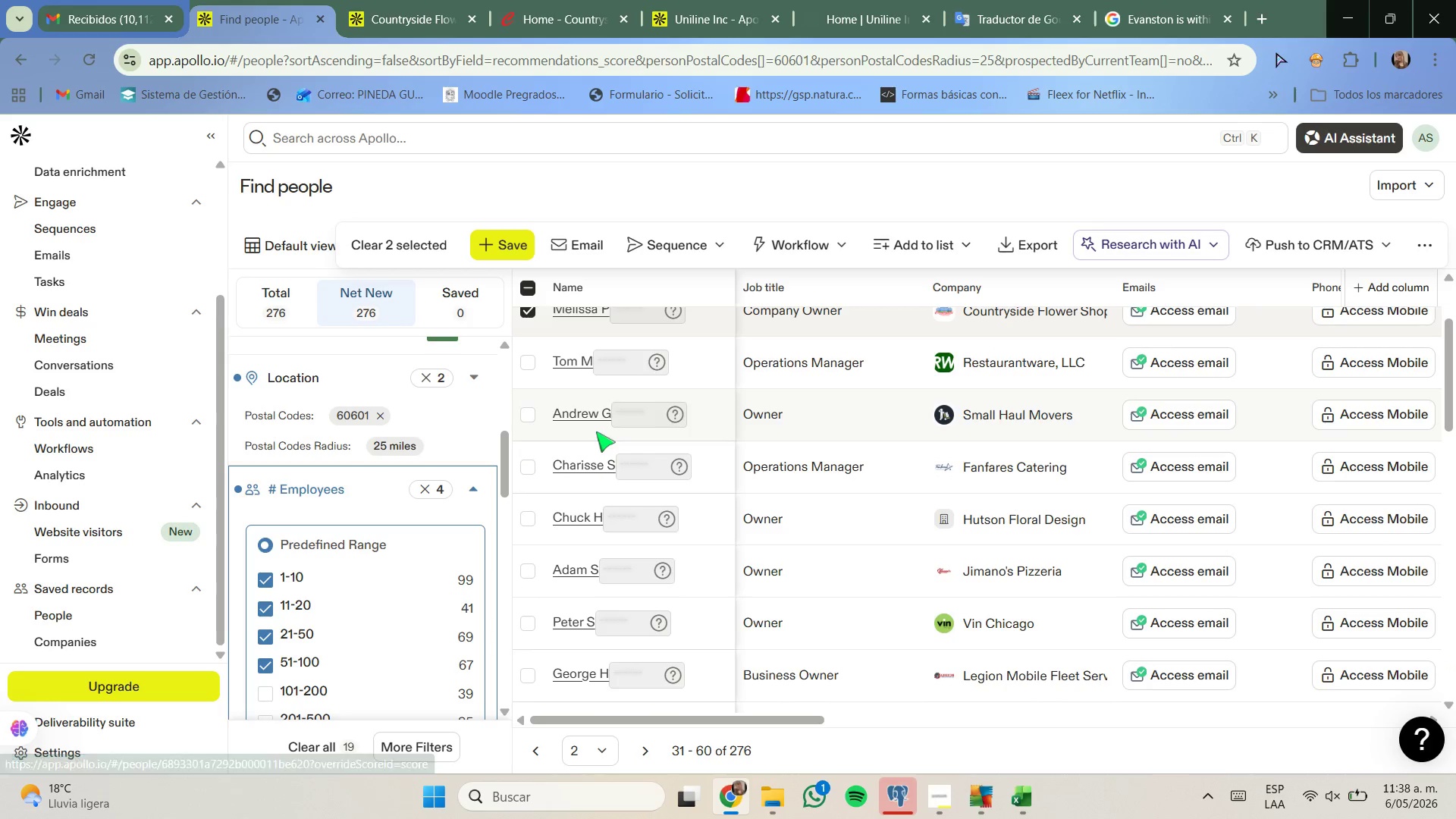 
scroll: coordinate [623, 479], scroll_direction: up, amount: 1.0
 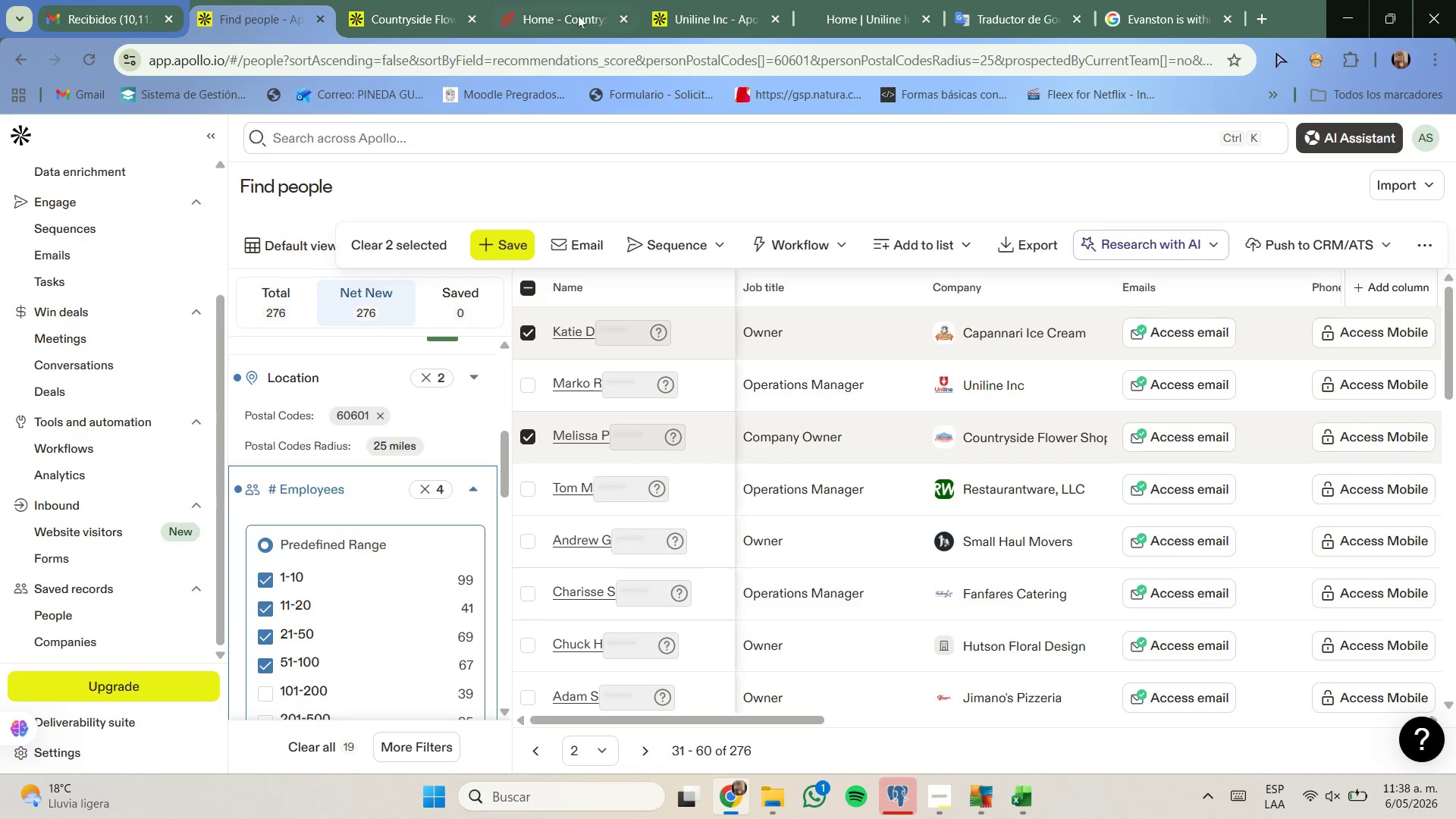 
left_click([581, 0])
 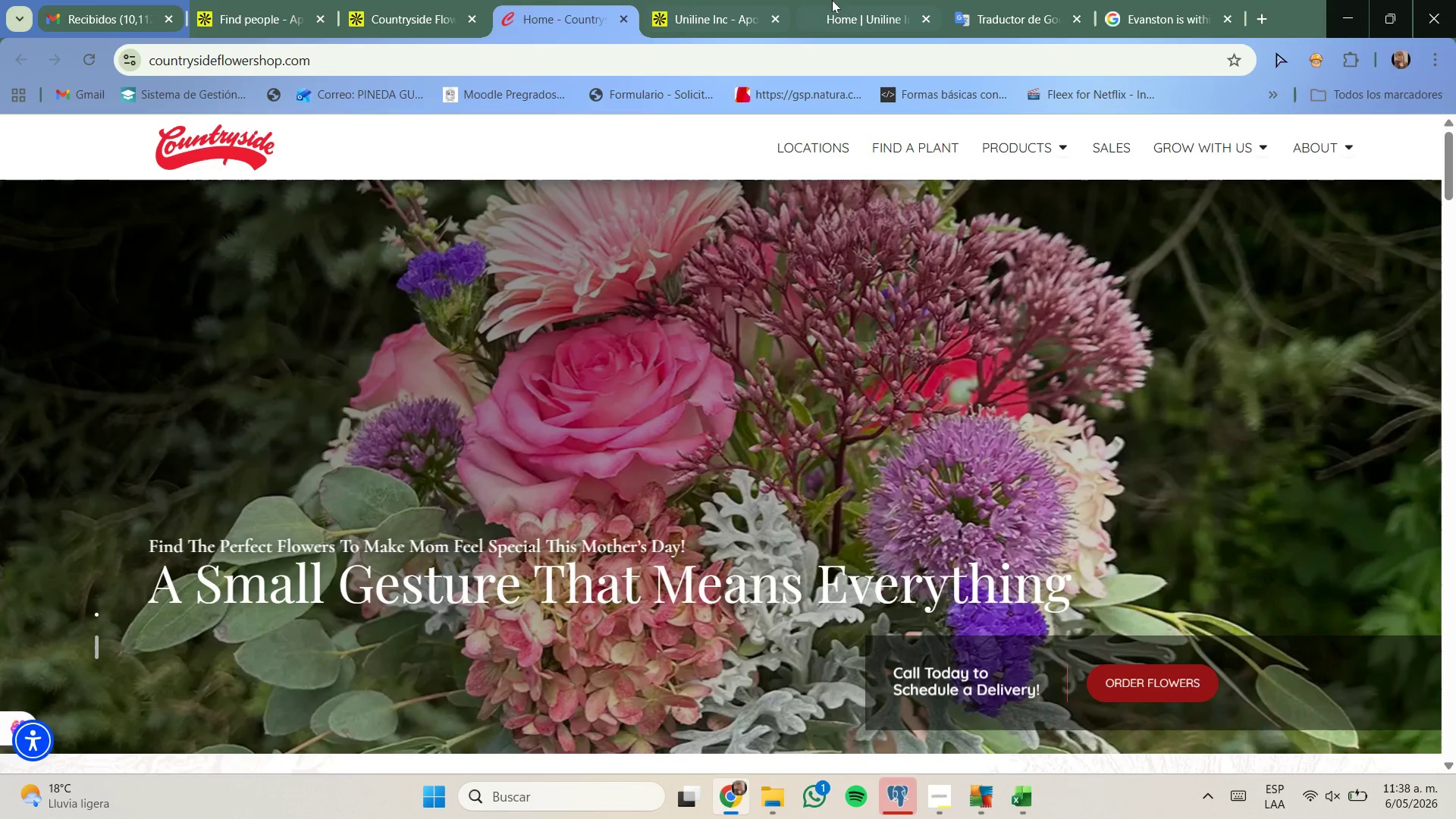 
left_click([833, 0])
 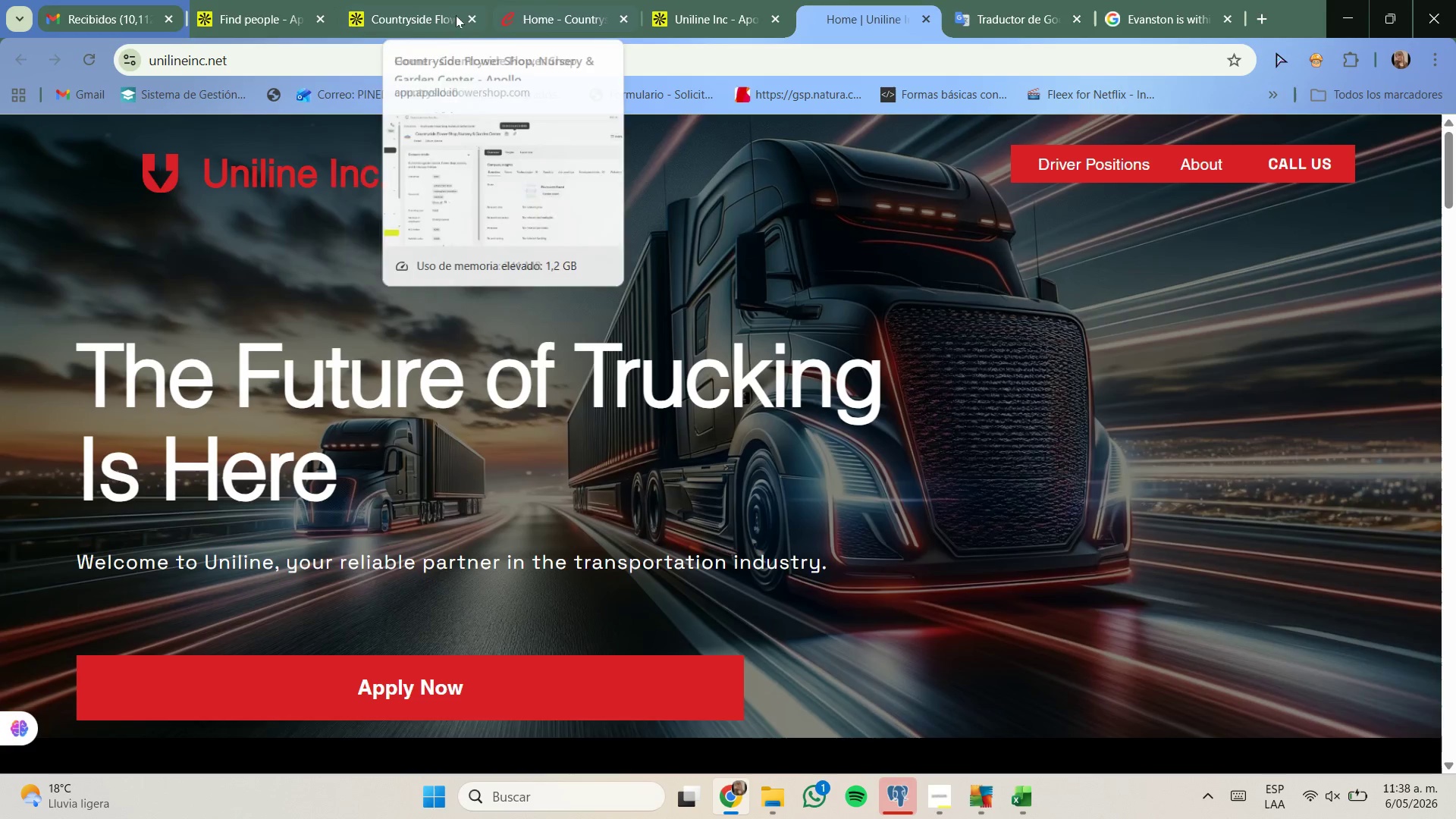 
left_click([472, 21])
 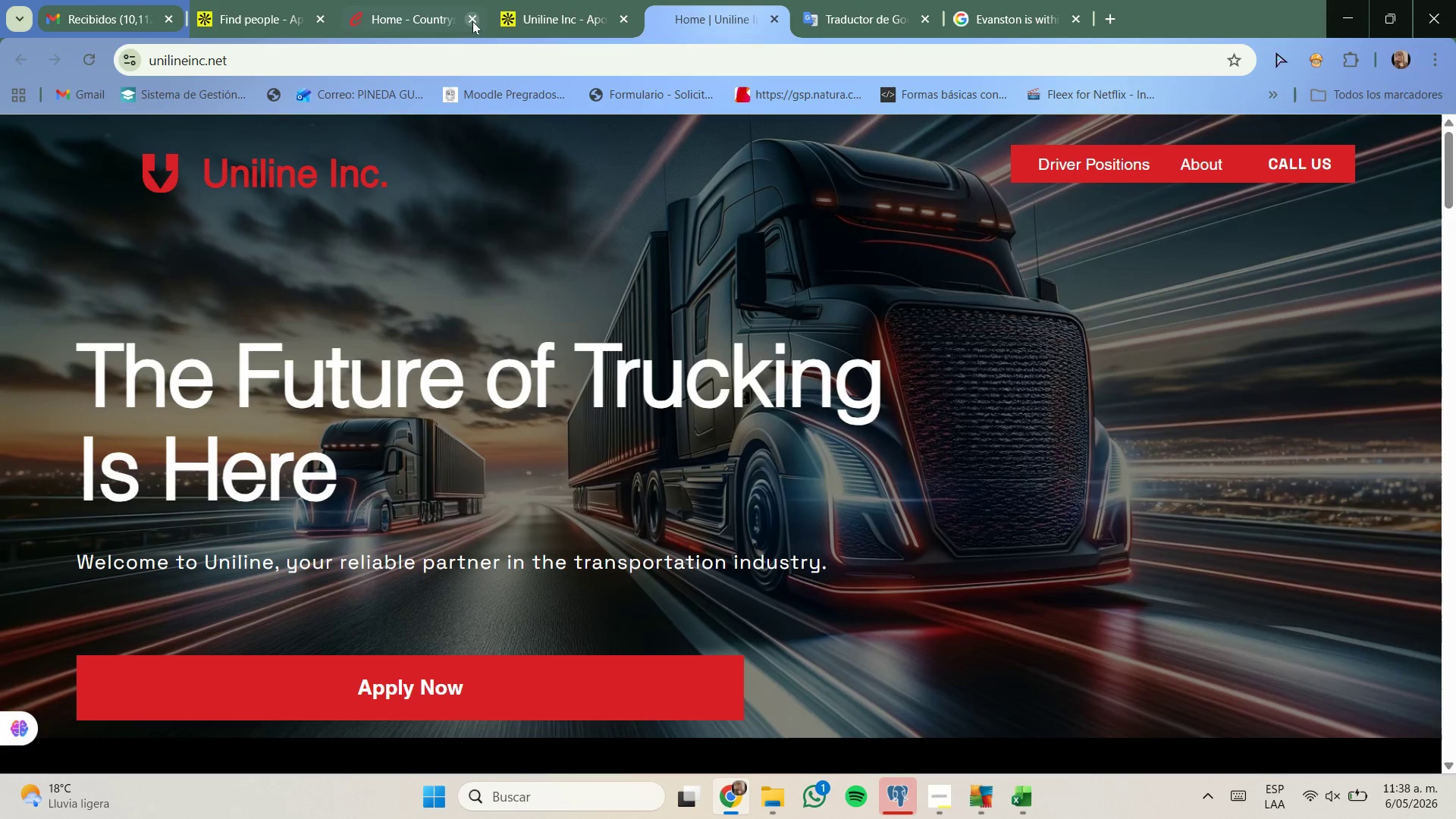 
left_click([472, 21])
 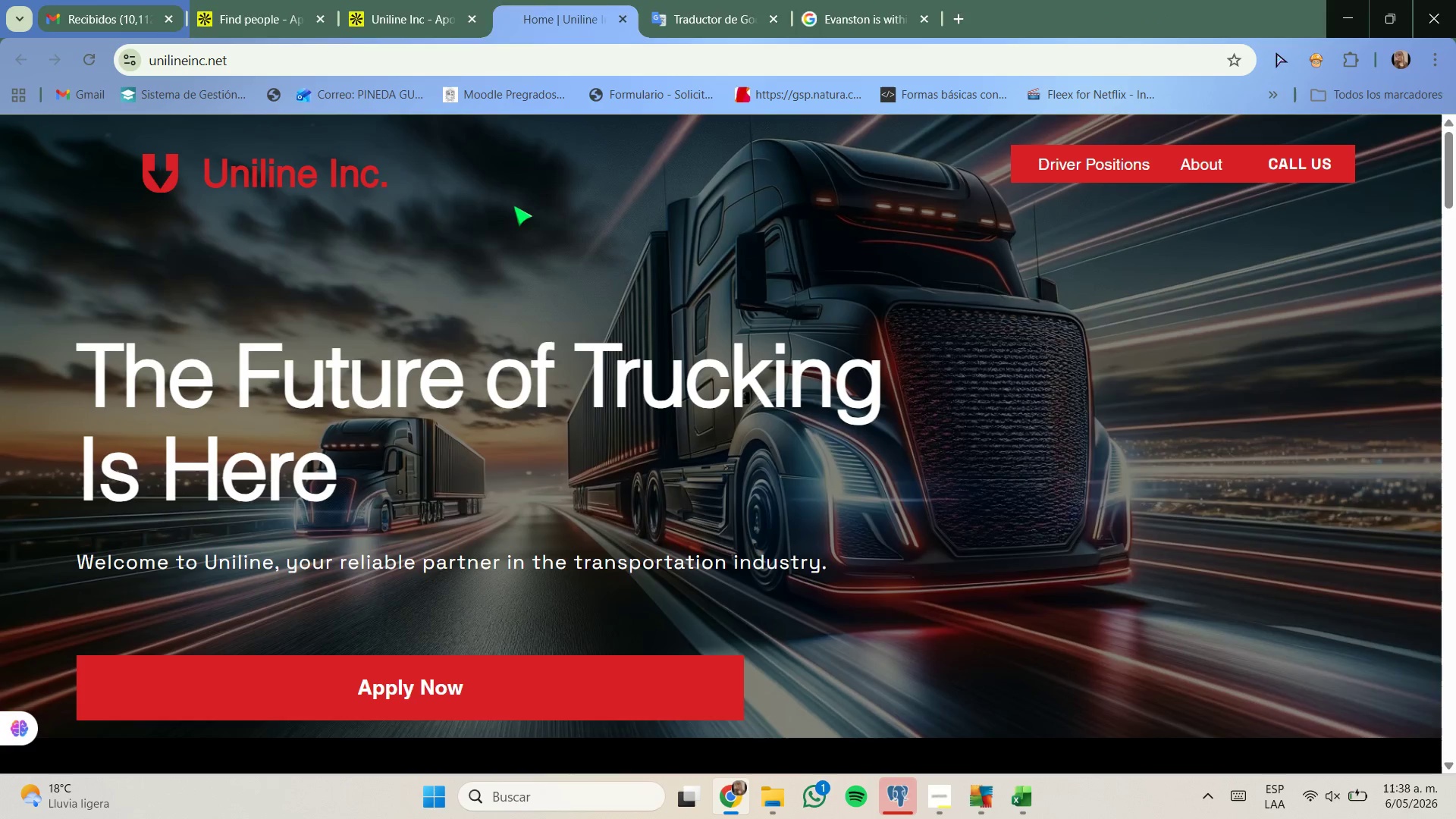 
scroll: coordinate [514, 206], scroll_direction: down, amount: 2.0
 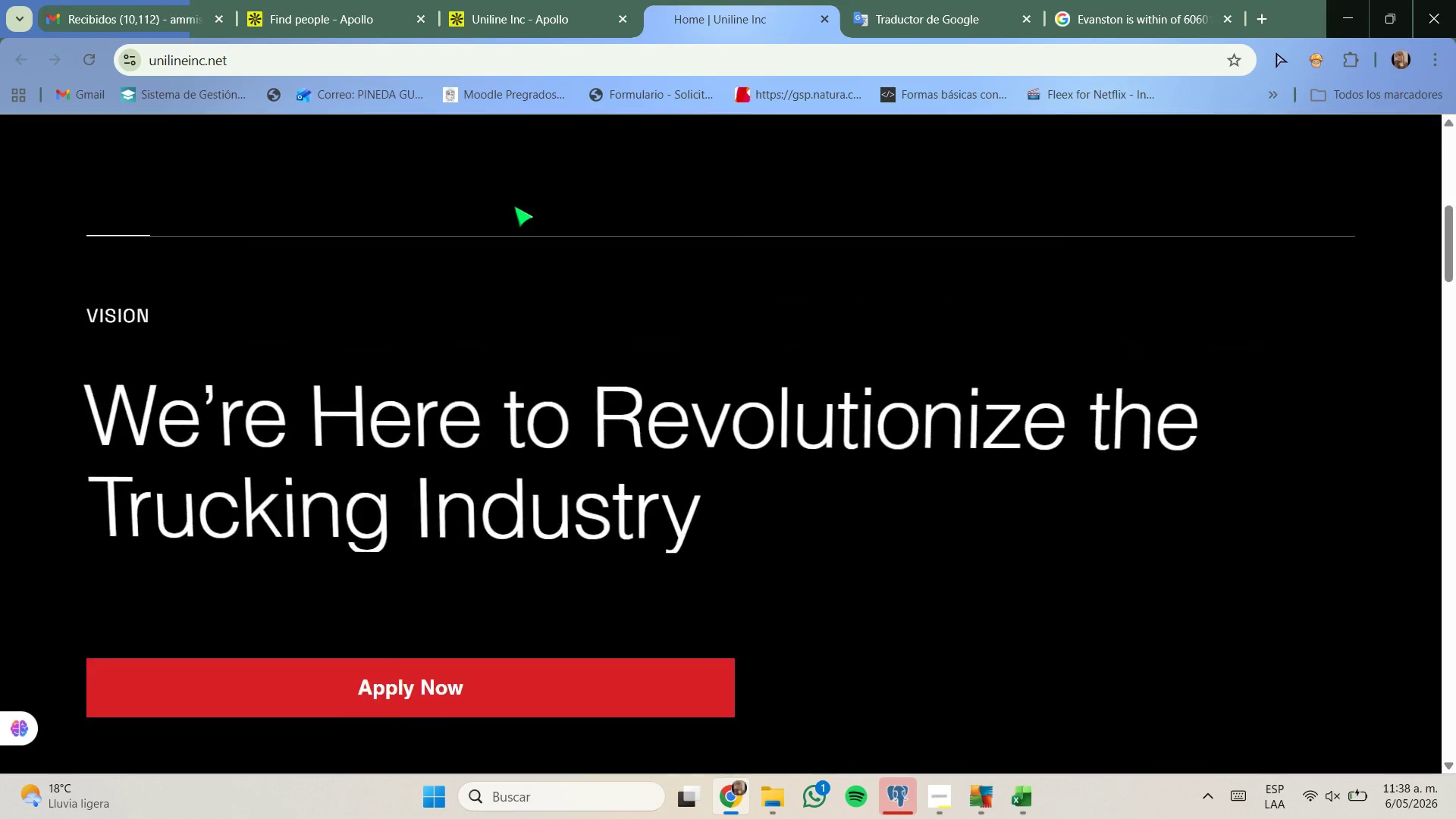 
scroll: coordinate [513, 212], scroll_direction: up, amount: 3.0
 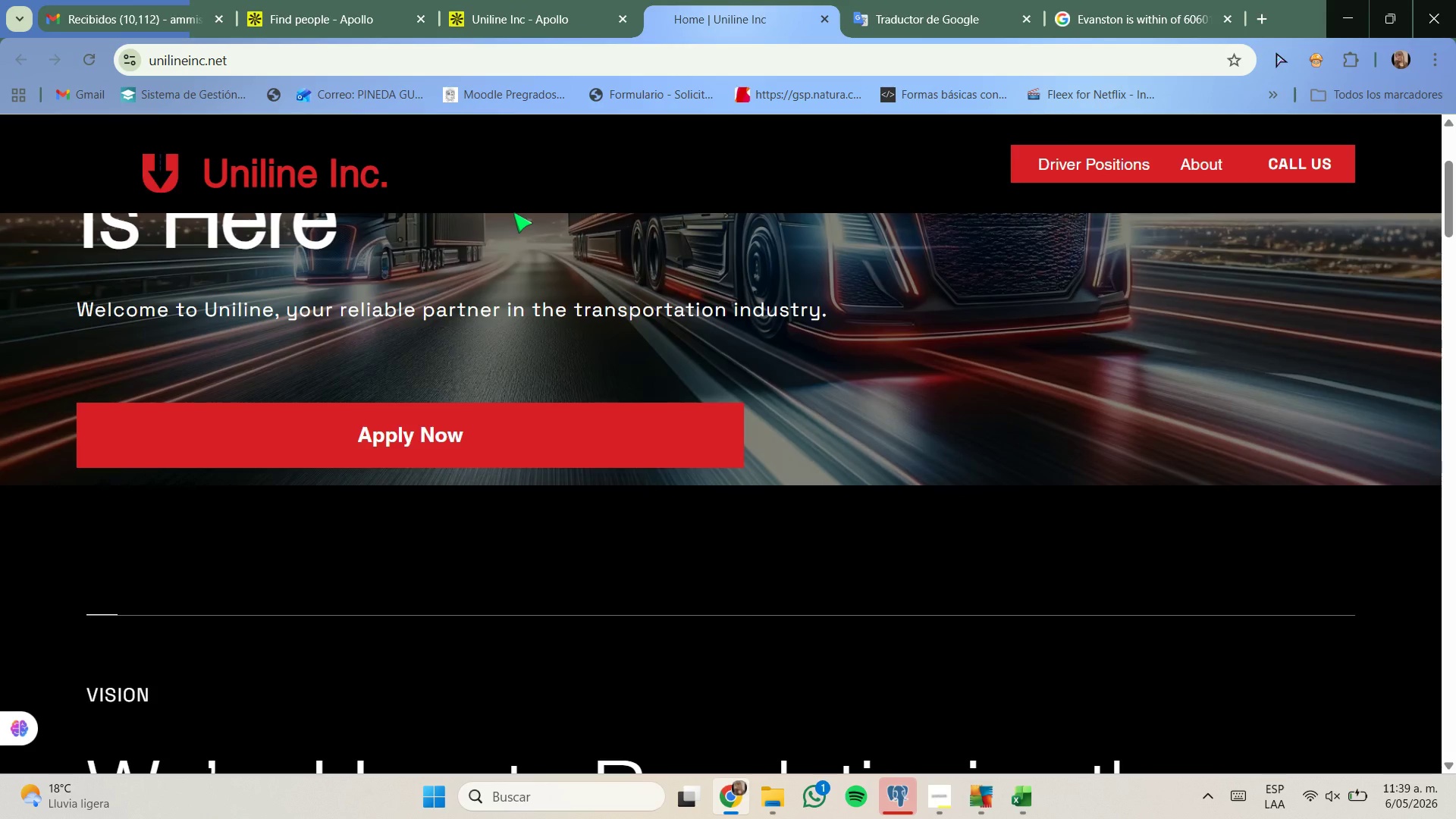 
scroll: coordinate [508, 224], scroll_direction: down, amount: 14.0
 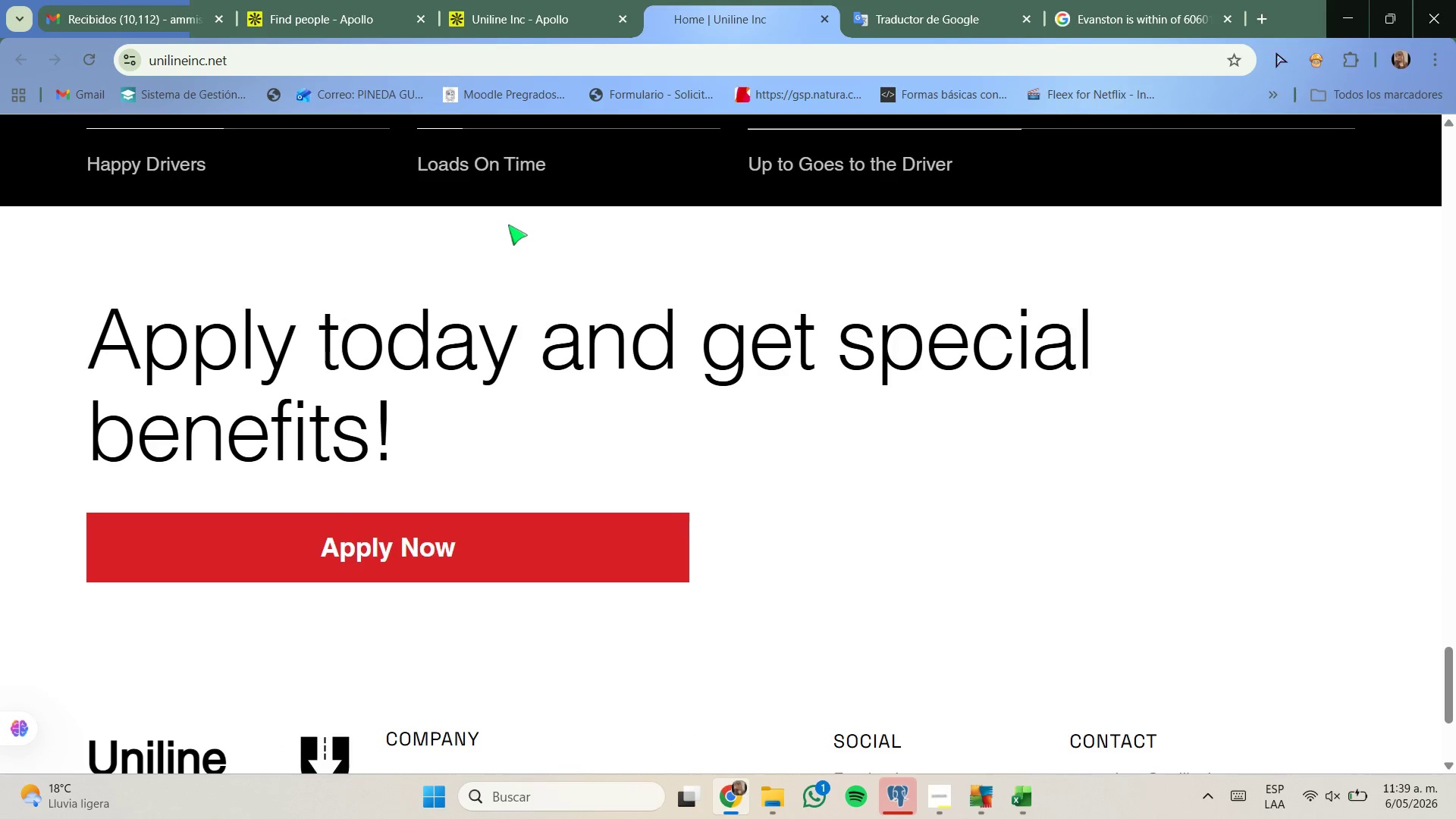 
scroll: coordinate [507, 245], scroll_direction: up, amount: 3.0
 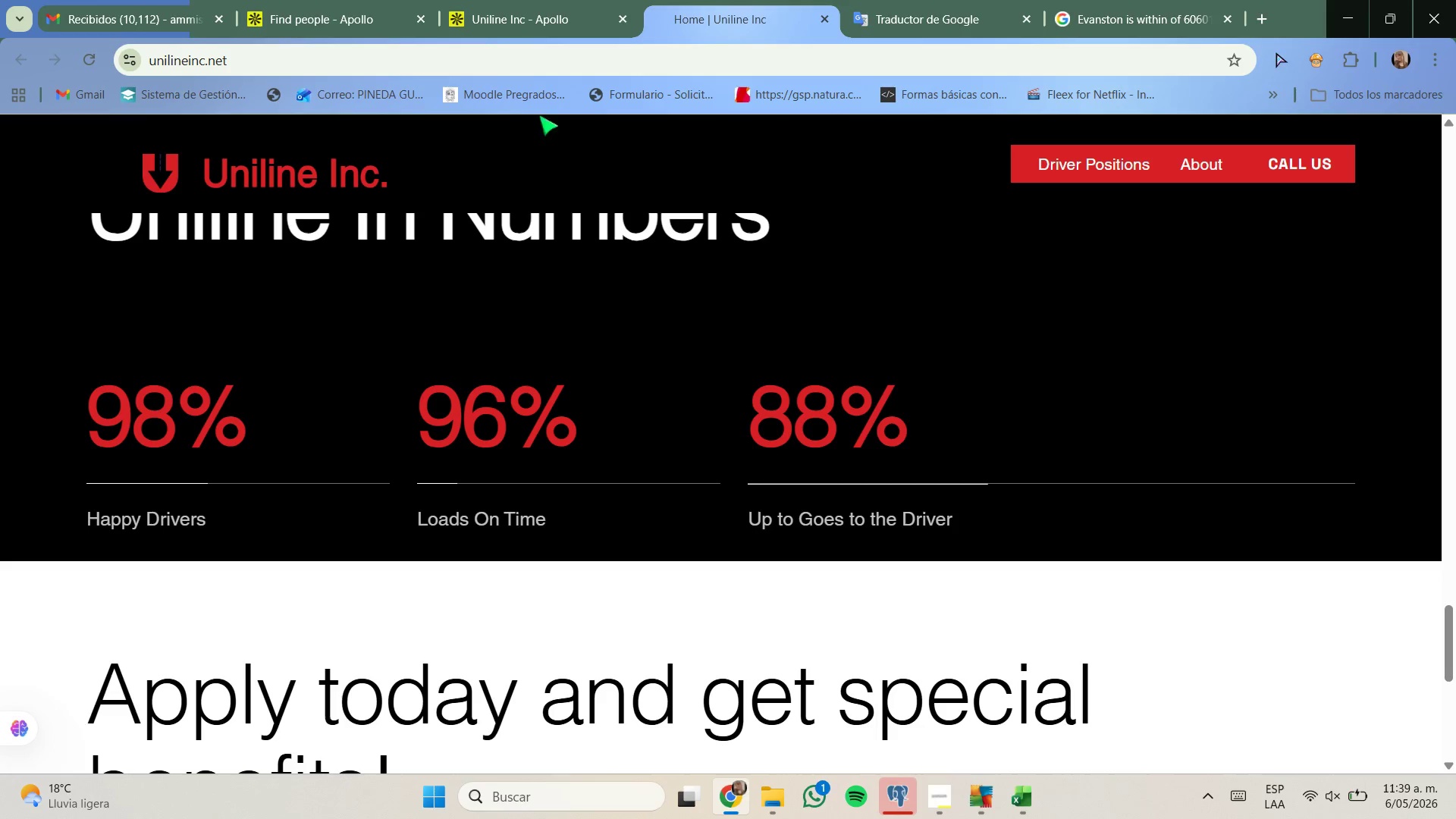 
left_click([551, 33])
 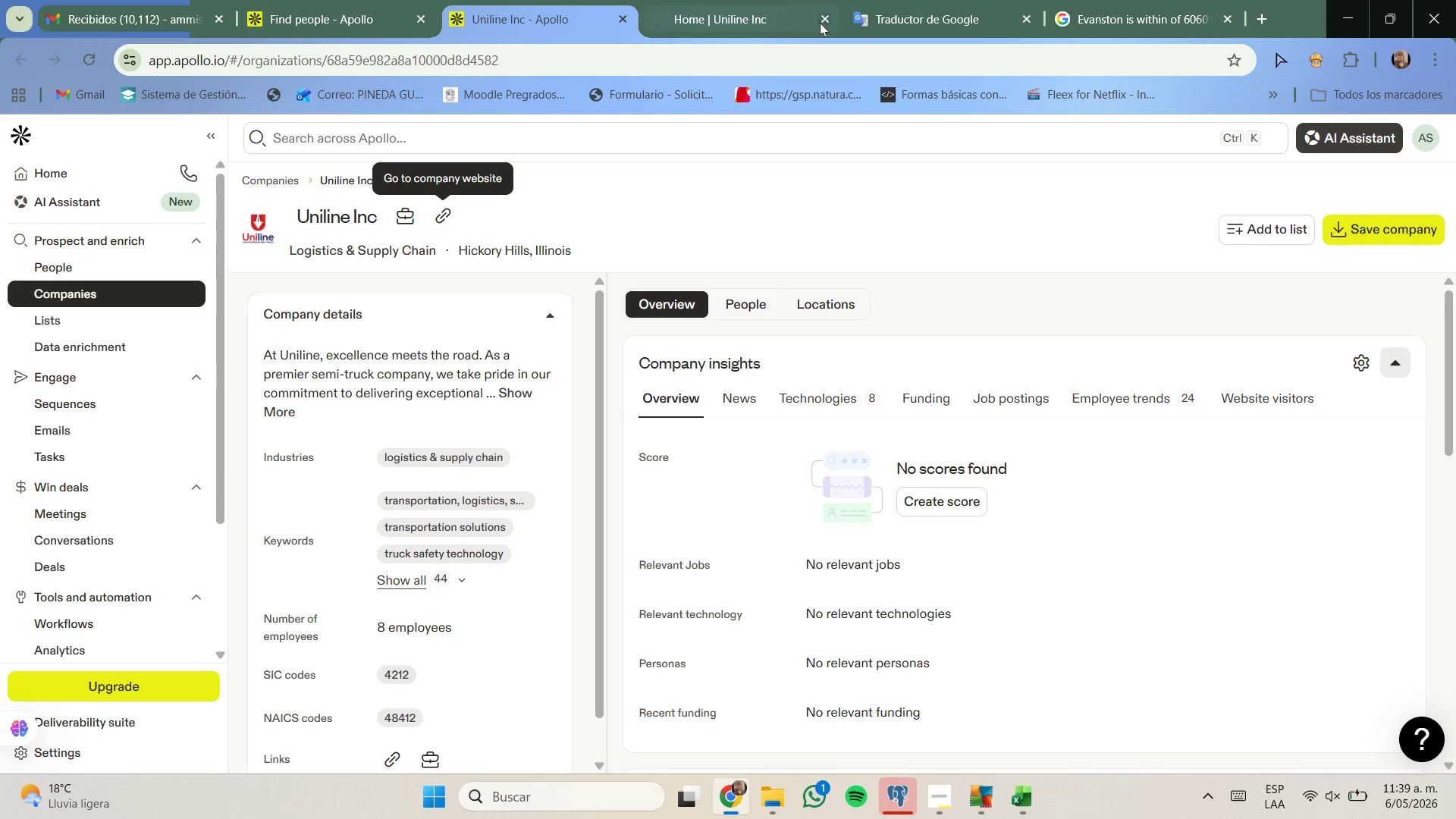 
left_click([821, 22])
 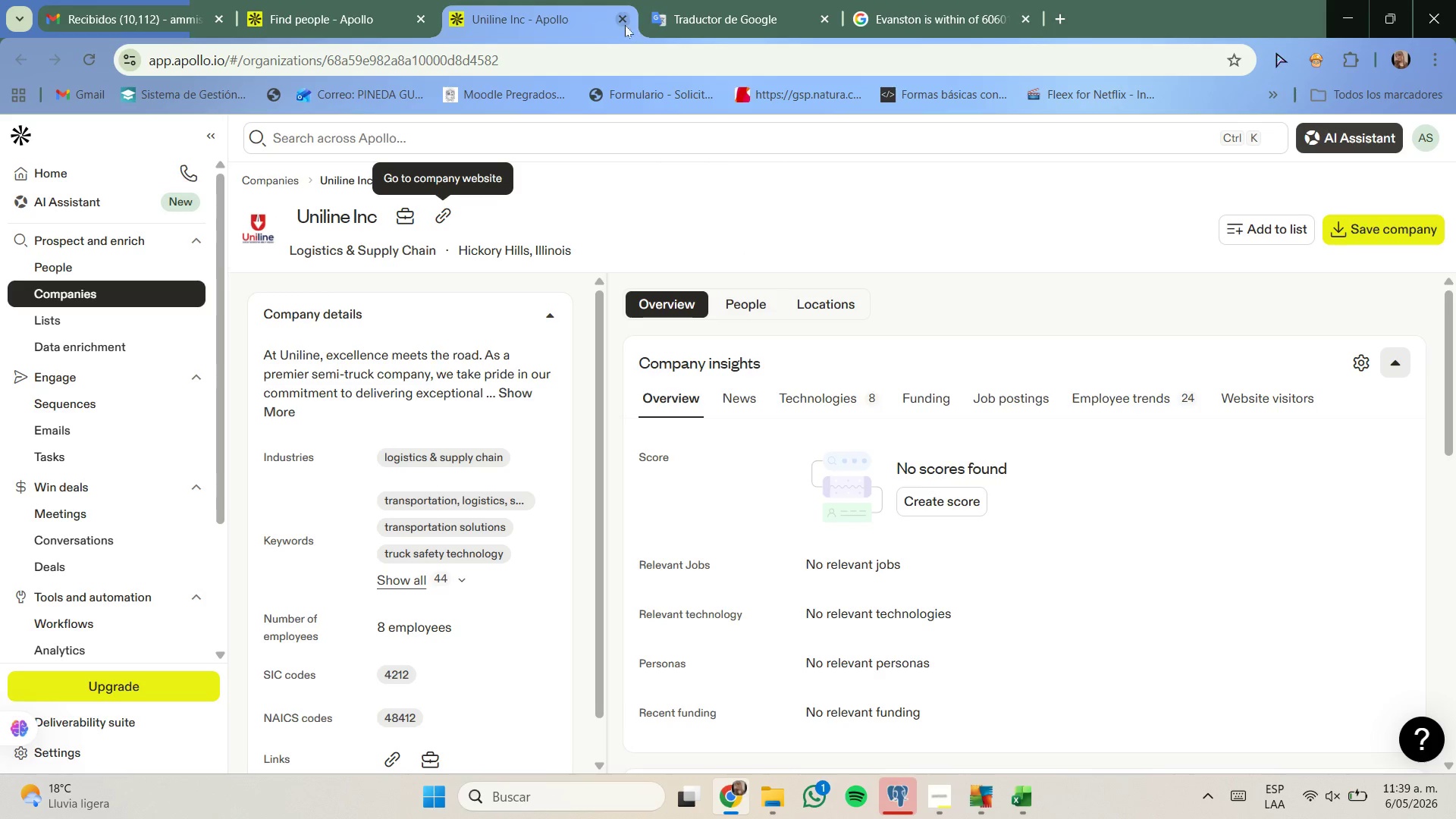 
left_click([620, 20])
 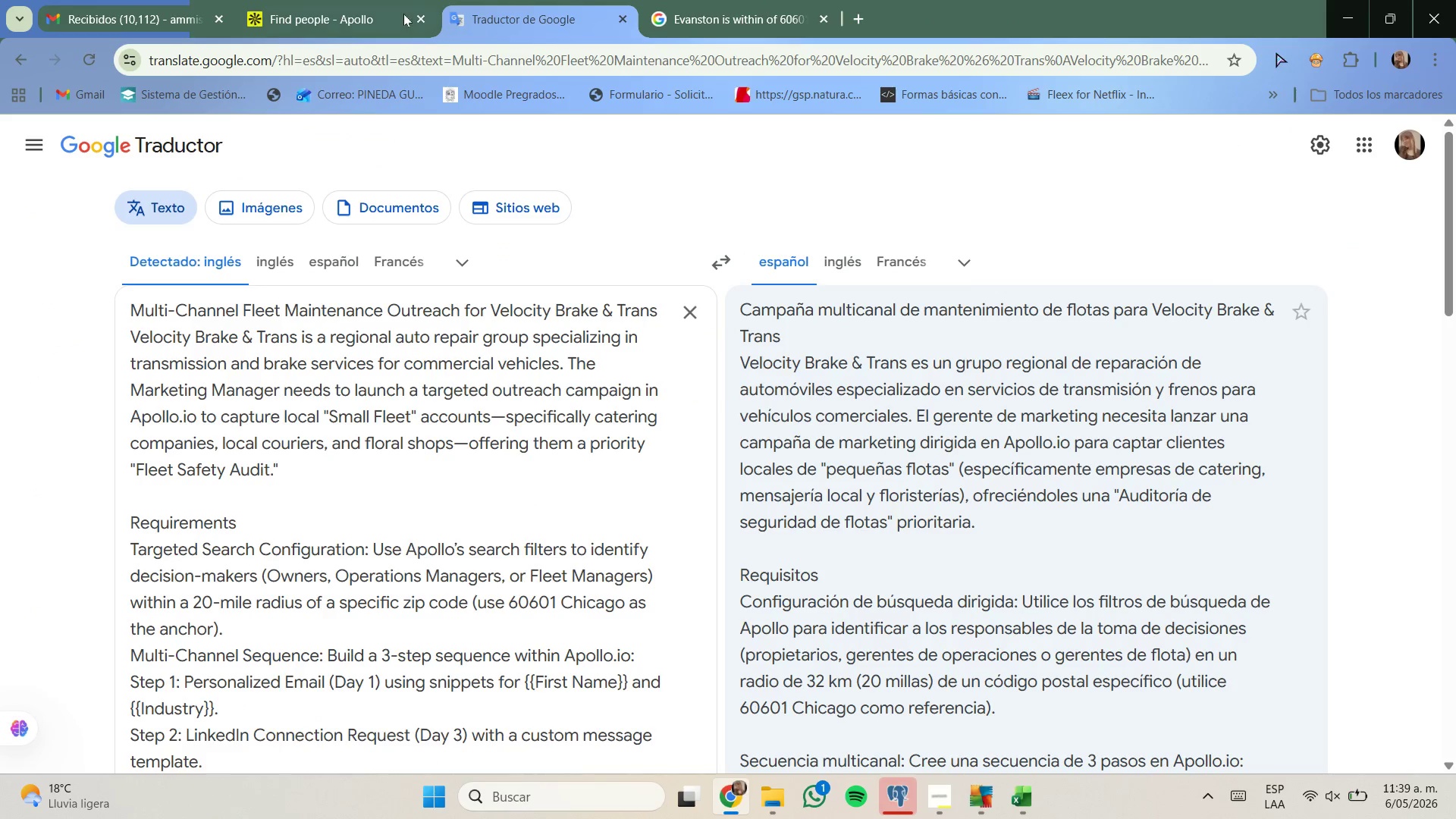 
left_click([397, 11])
 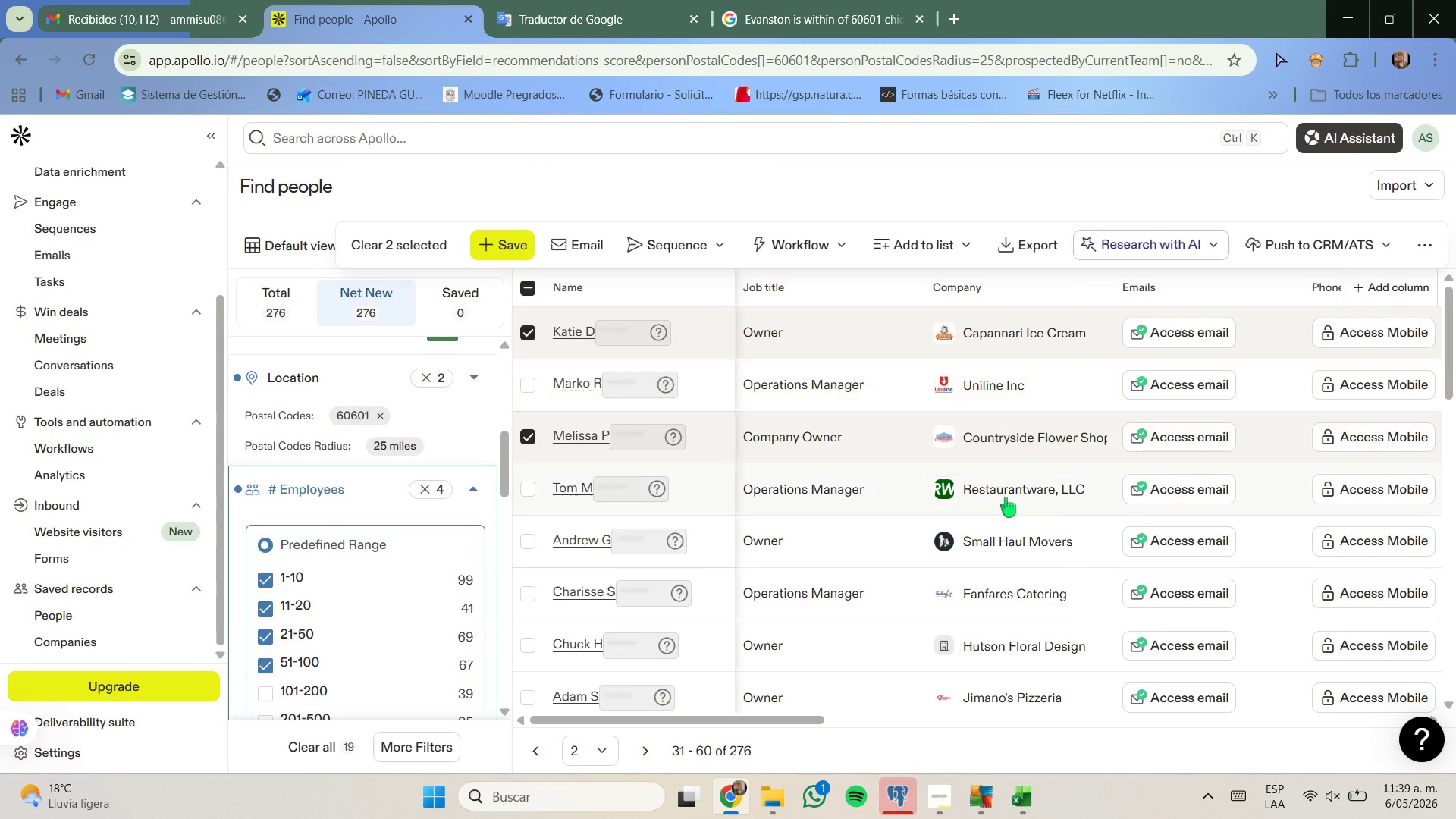 
right_click([1034, 490])
 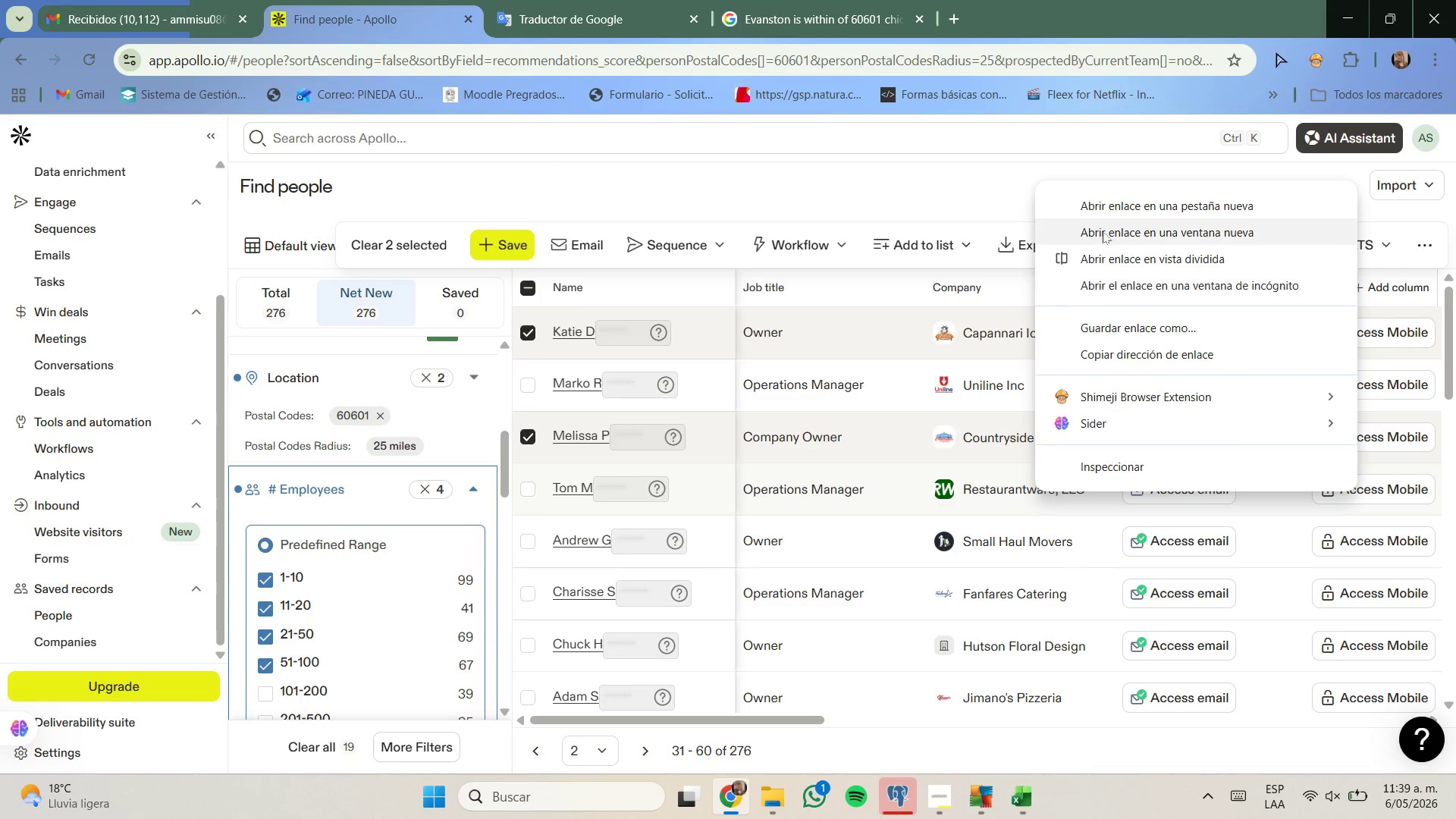 
left_click([1112, 206])
 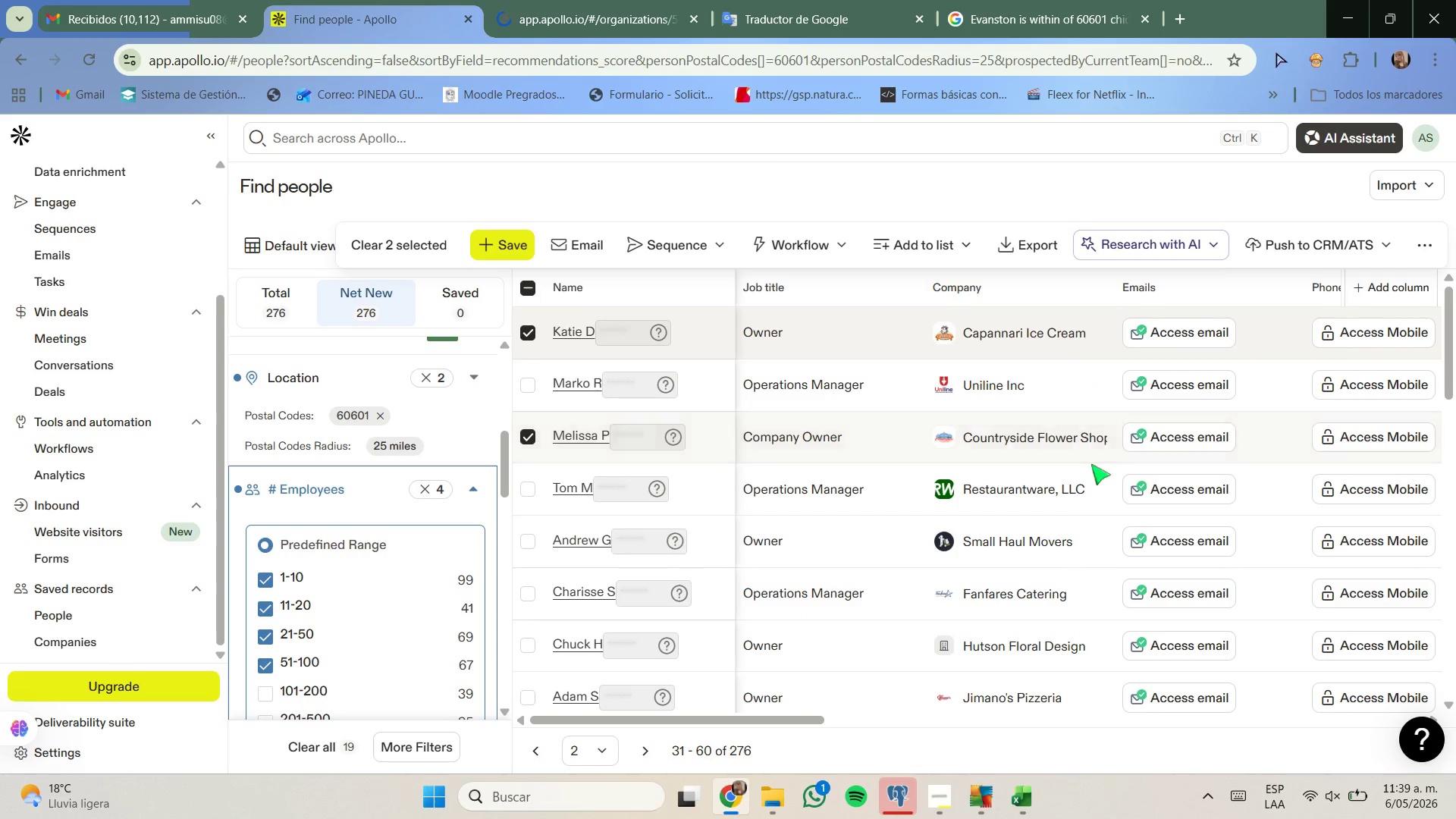 
scroll: coordinate [1091, 467], scroll_direction: down, amount: 1.0
 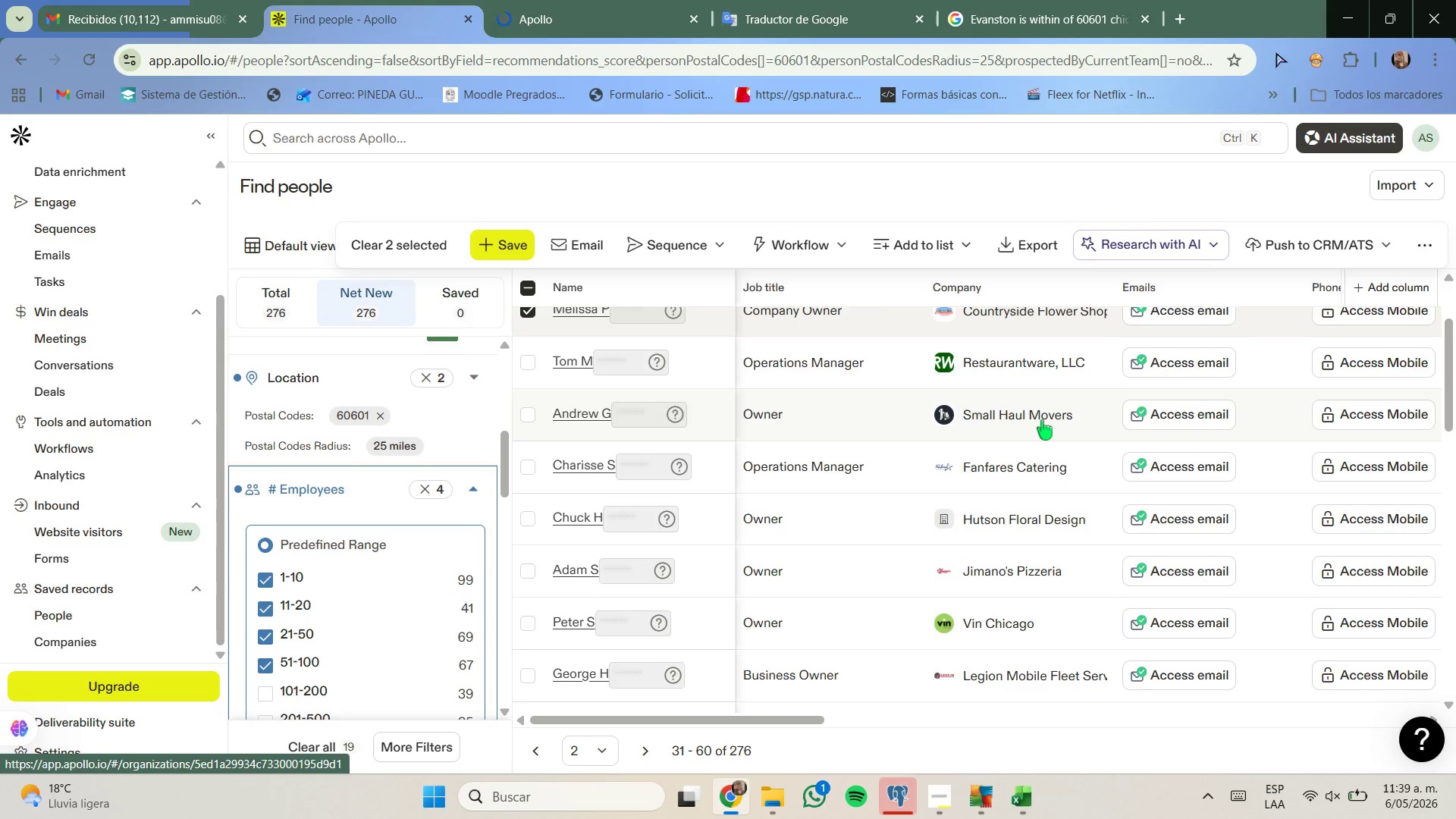 
right_click([1042, 420])
 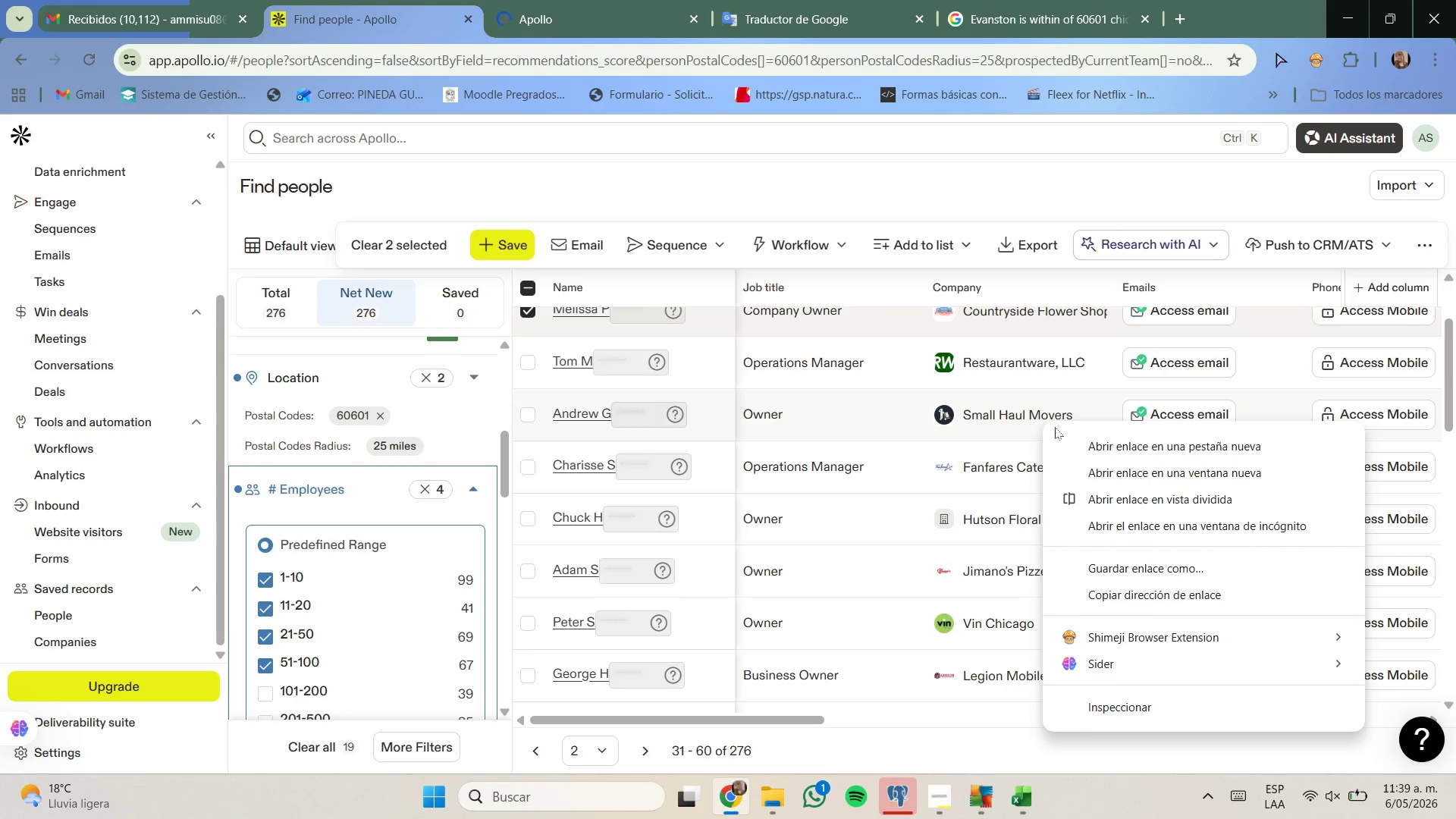 
left_click([1084, 435])
 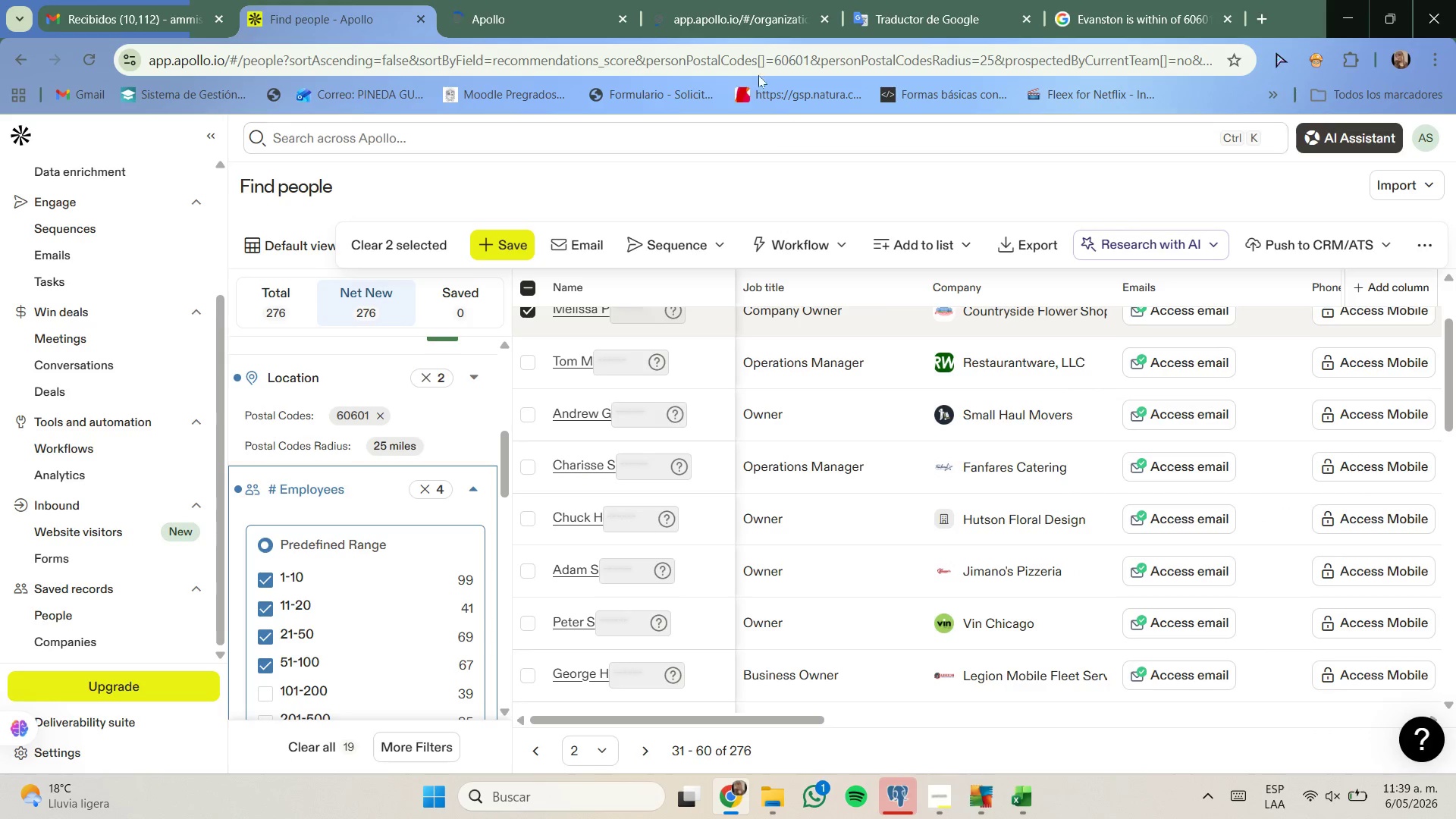 
left_click([531, 0])
 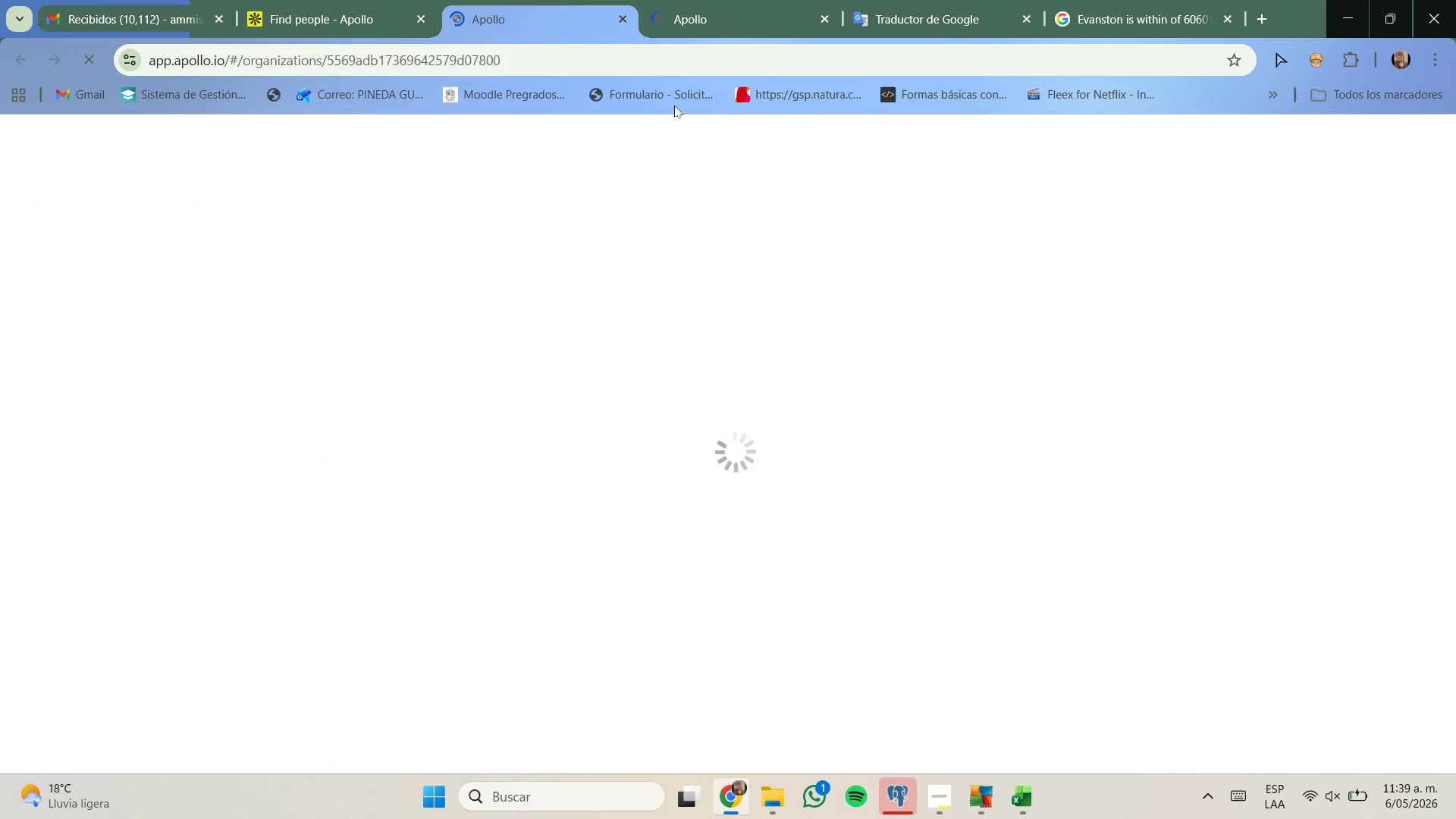 
mouse_move([699, 274])
 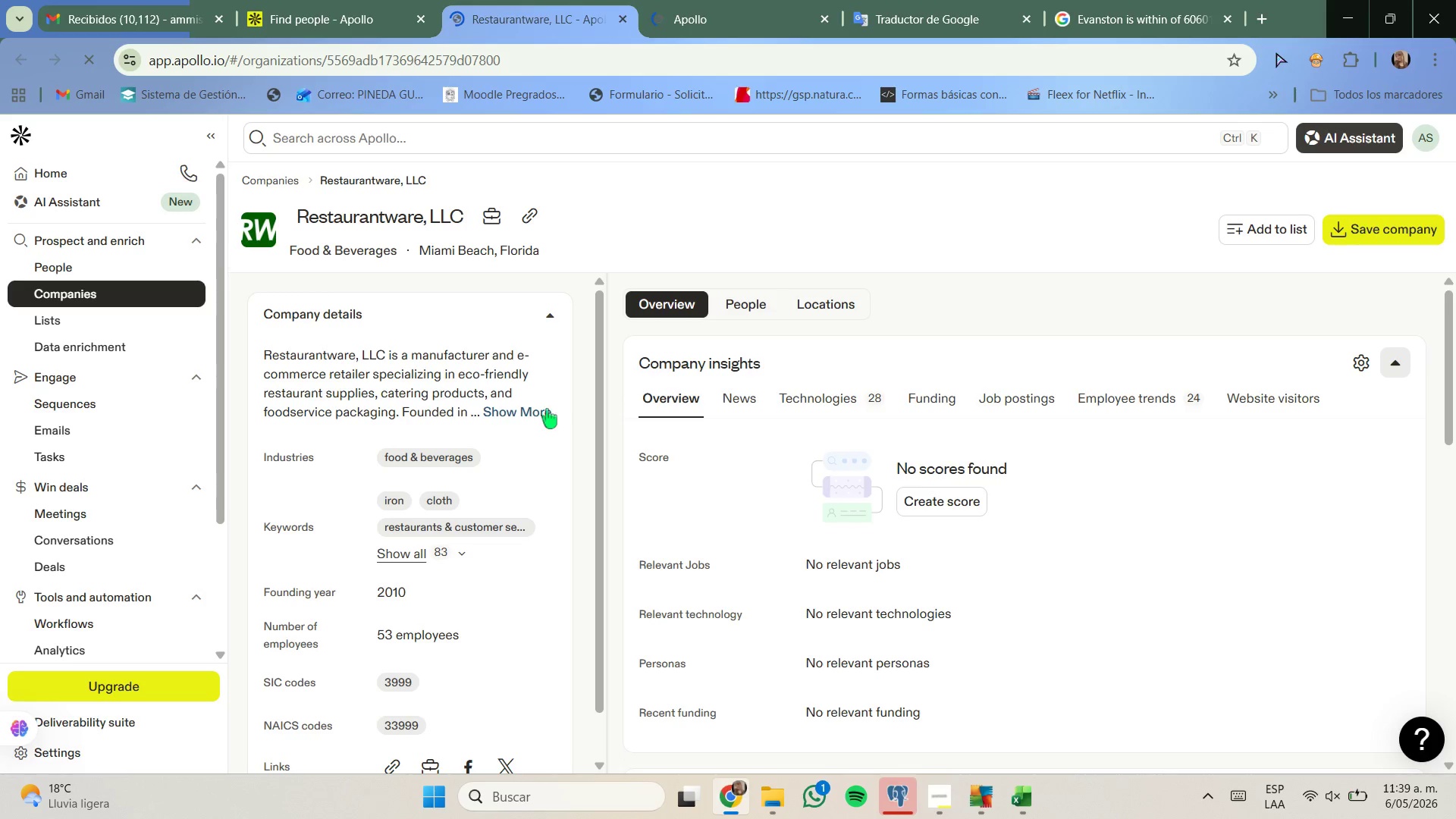 
left_click([544, 408])
 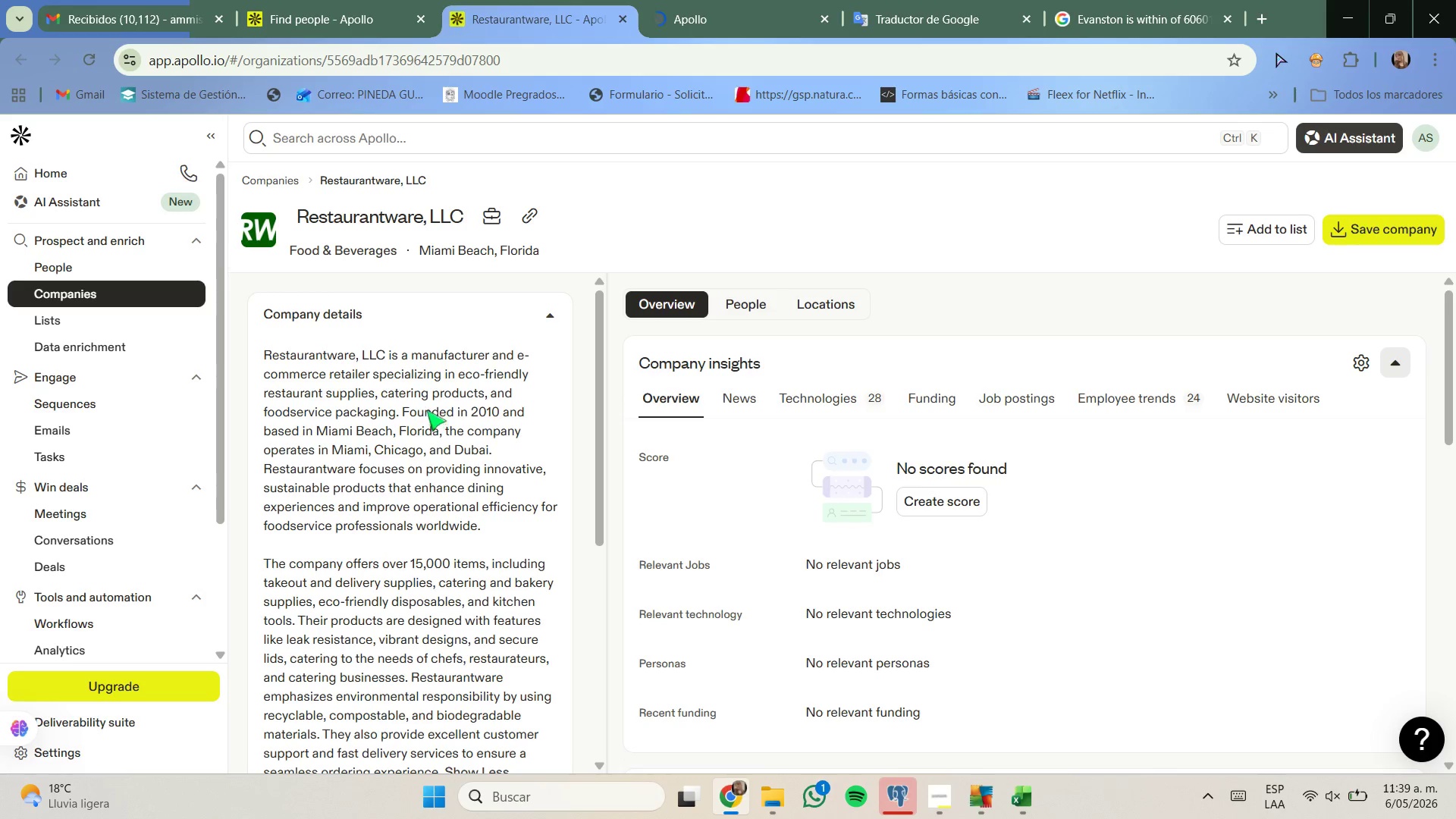 
left_click_drag(start_coordinate=[383, 399], to_coordinate=[492, 399])
 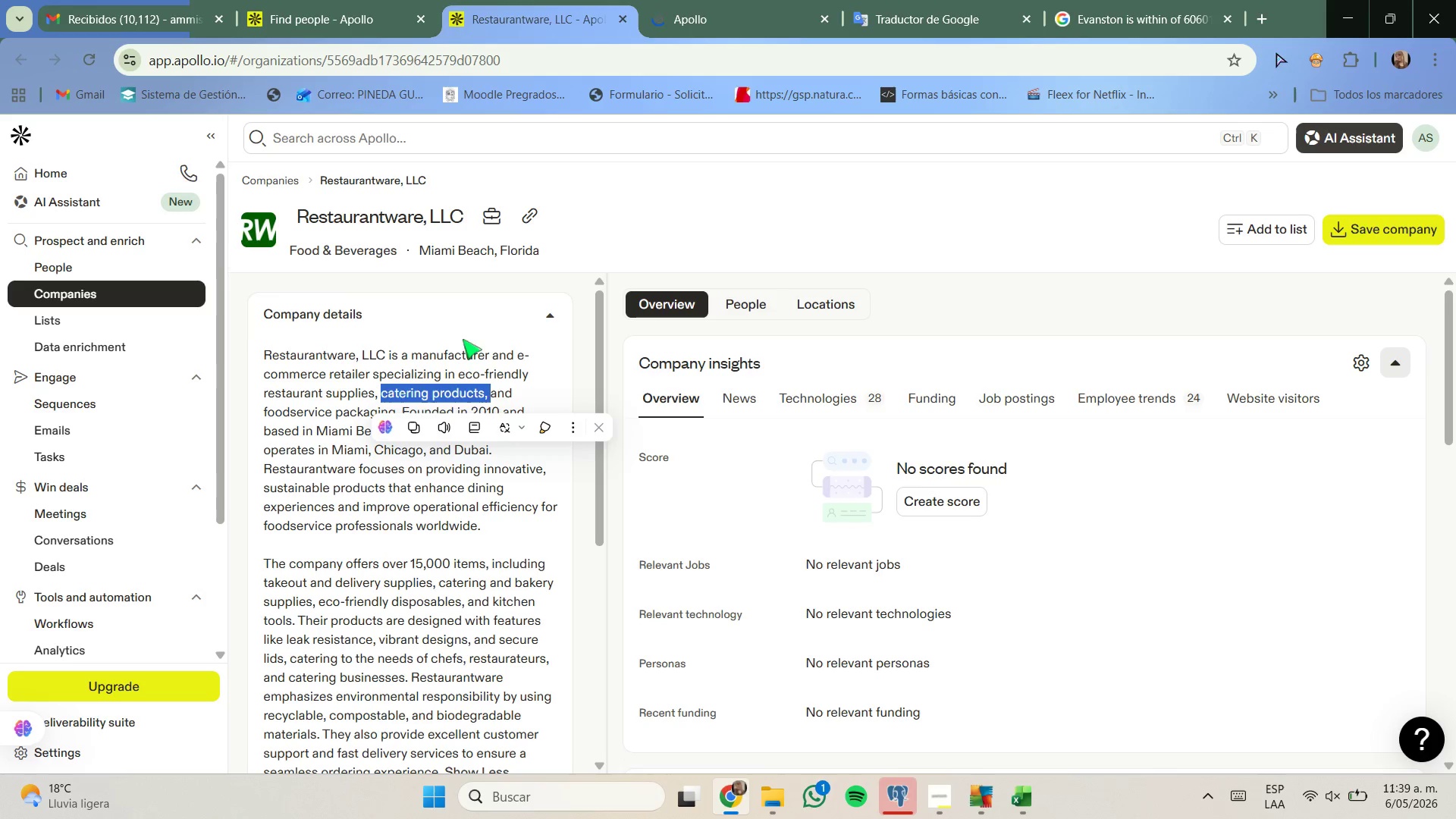 
left_click([485, 323])
 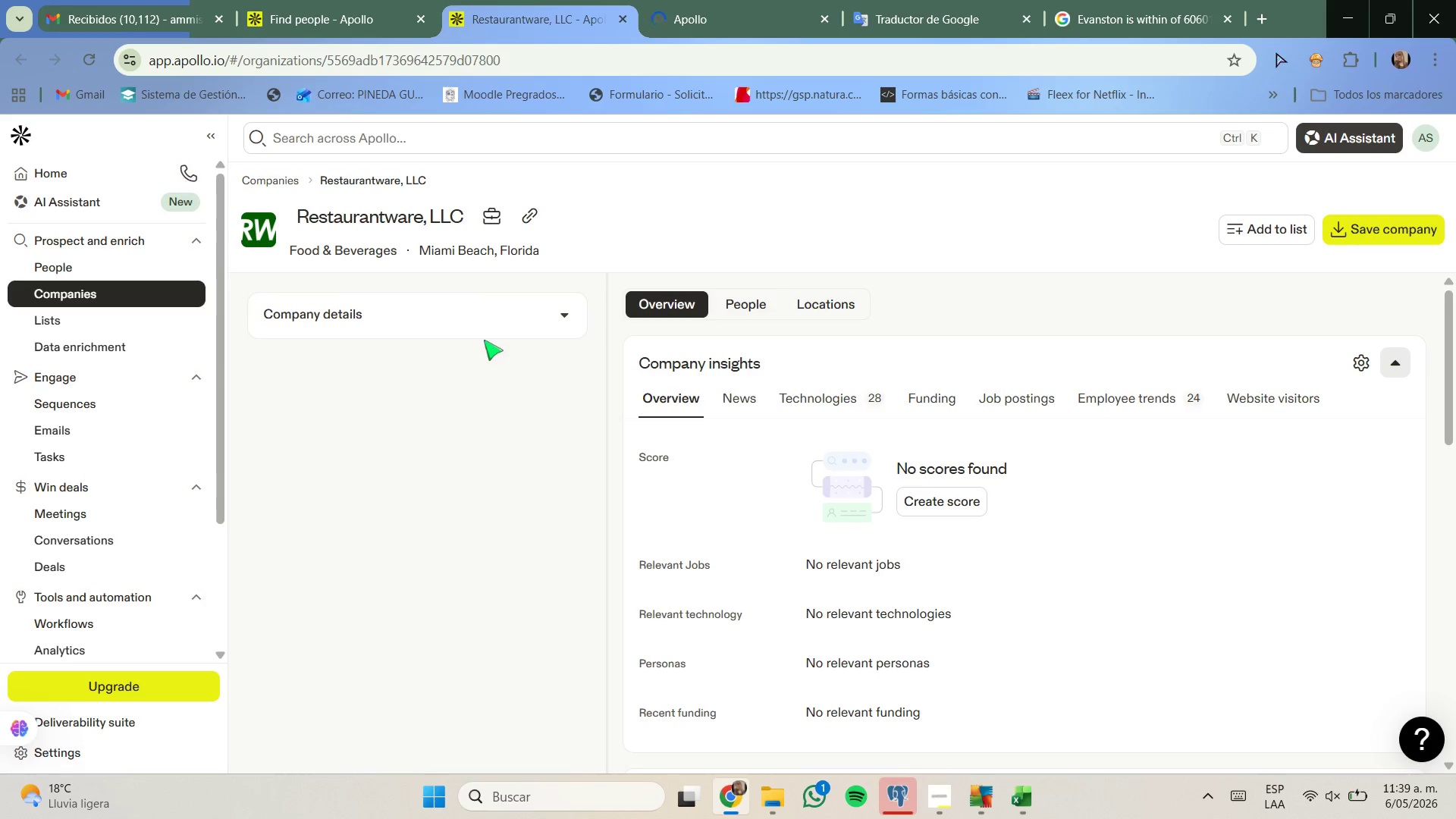 
left_click([516, 318])
 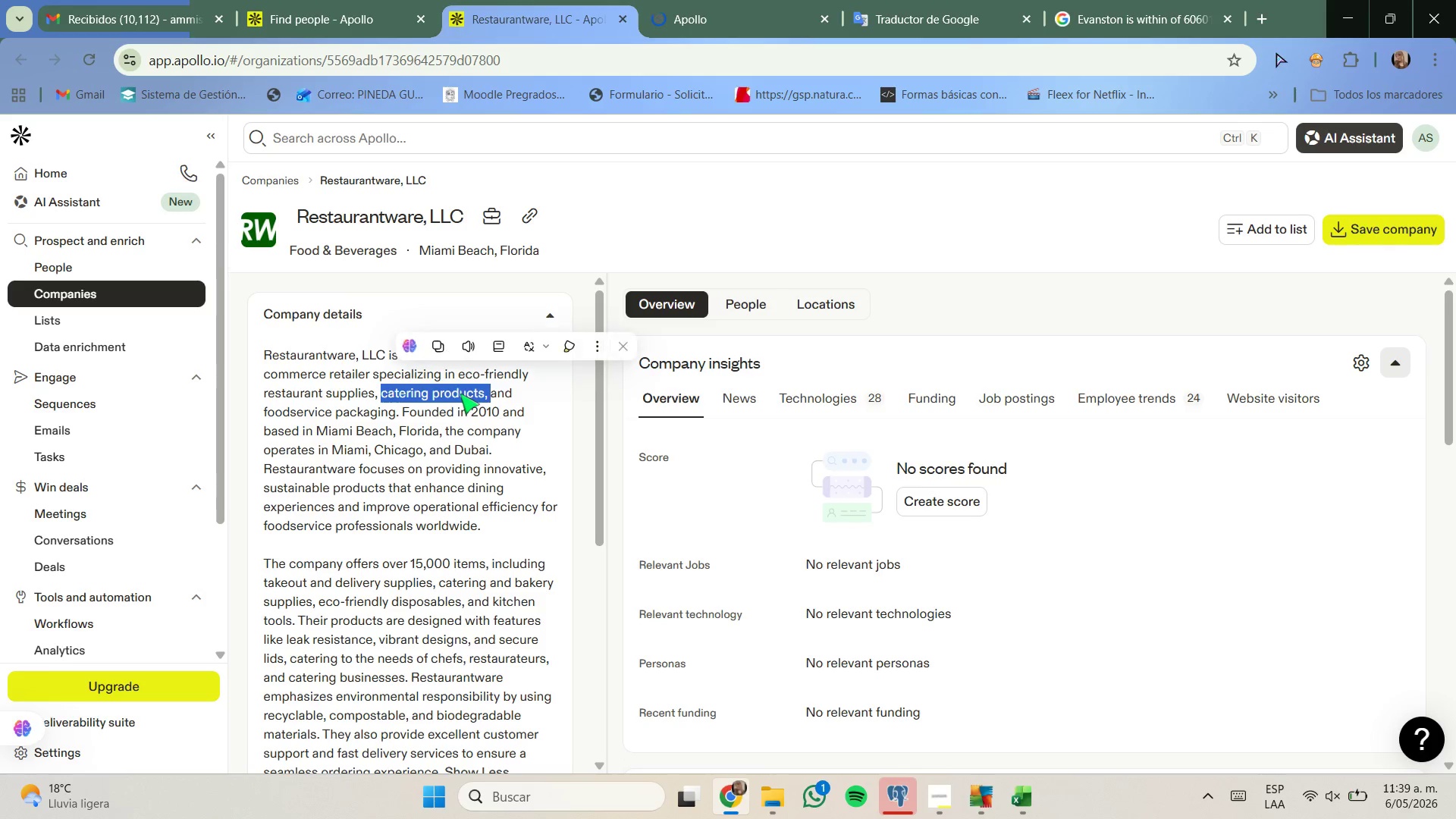 
scroll: coordinate [388, 435], scroll_direction: down, amount: 4.0
 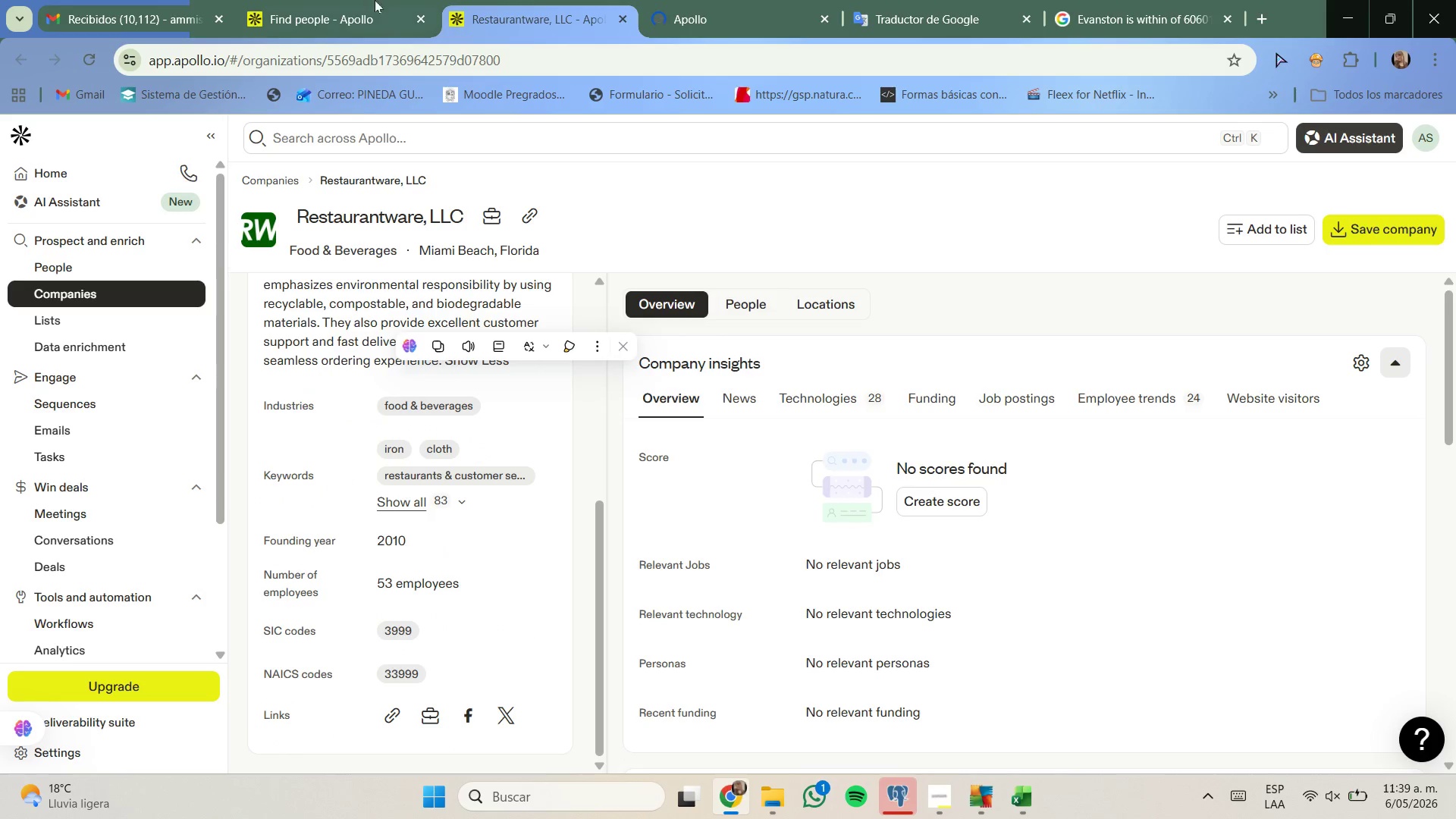 
left_click([360, 0])
 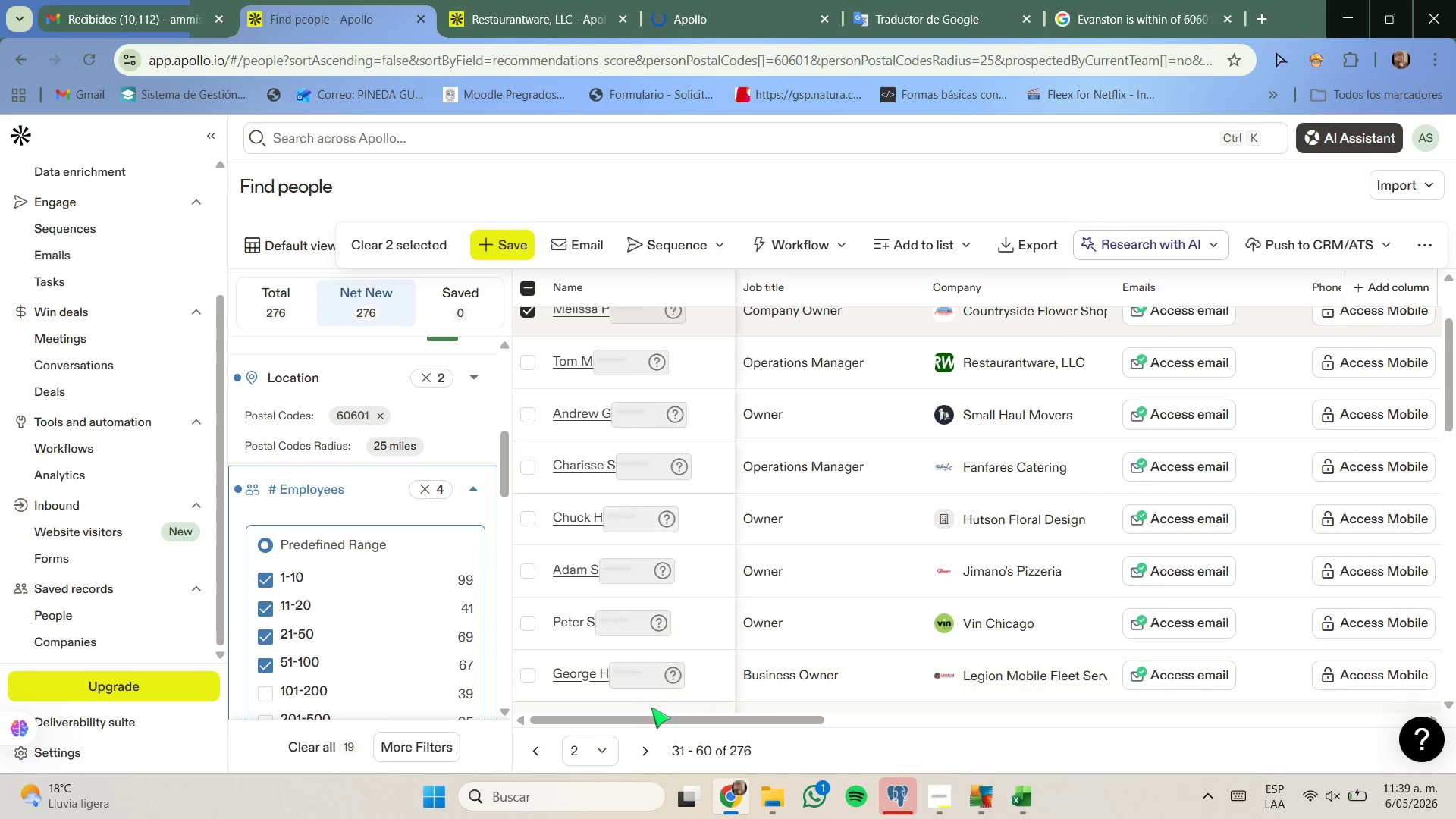 
left_click_drag(start_coordinate=[654, 720], to_coordinate=[611, 748])
 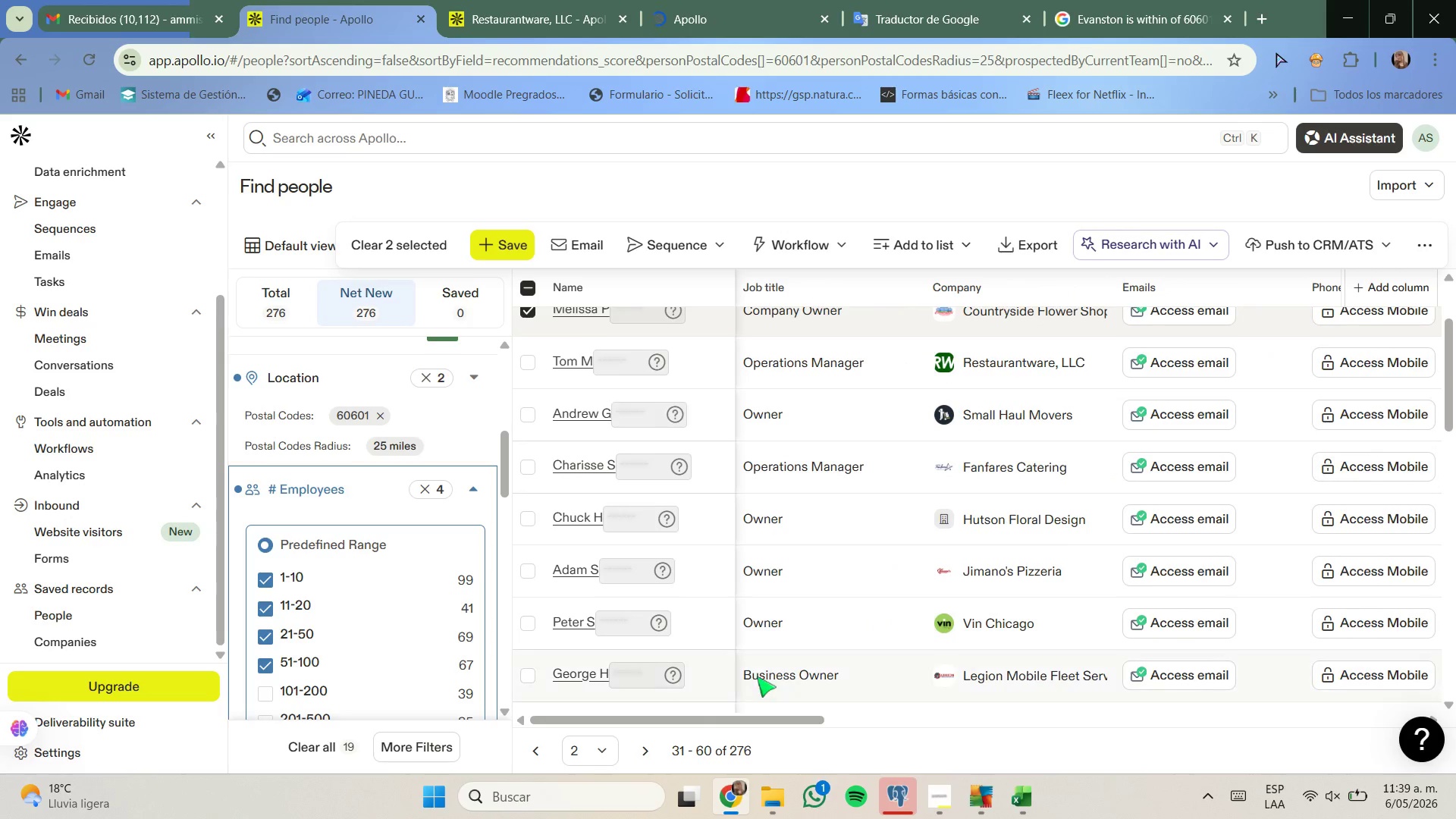 
scroll: coordinate [774, 672], scroll_direction: up, amount: 1.0
 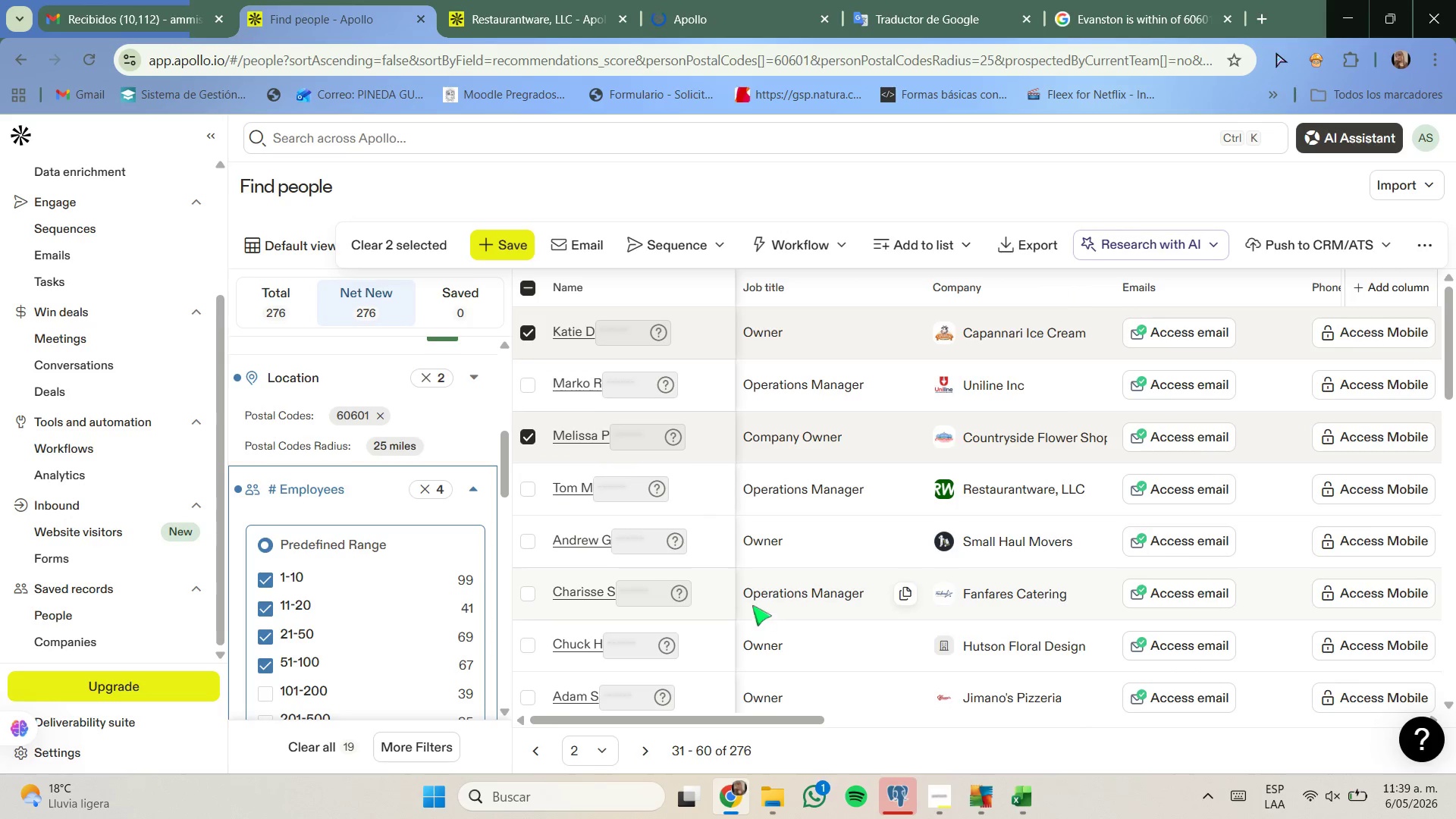 
left_click([530, 491])
 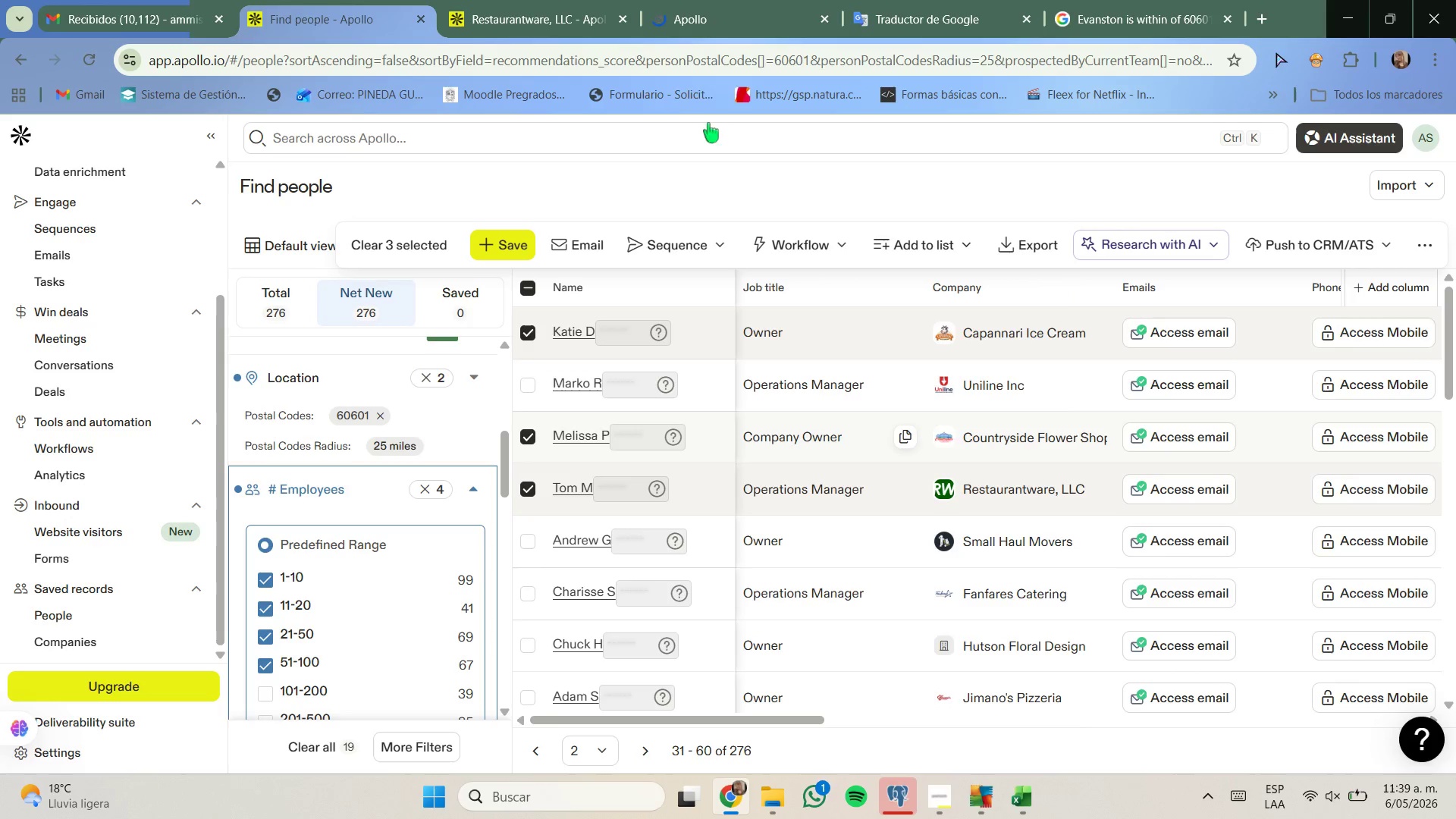 
left_click([723, 22])
 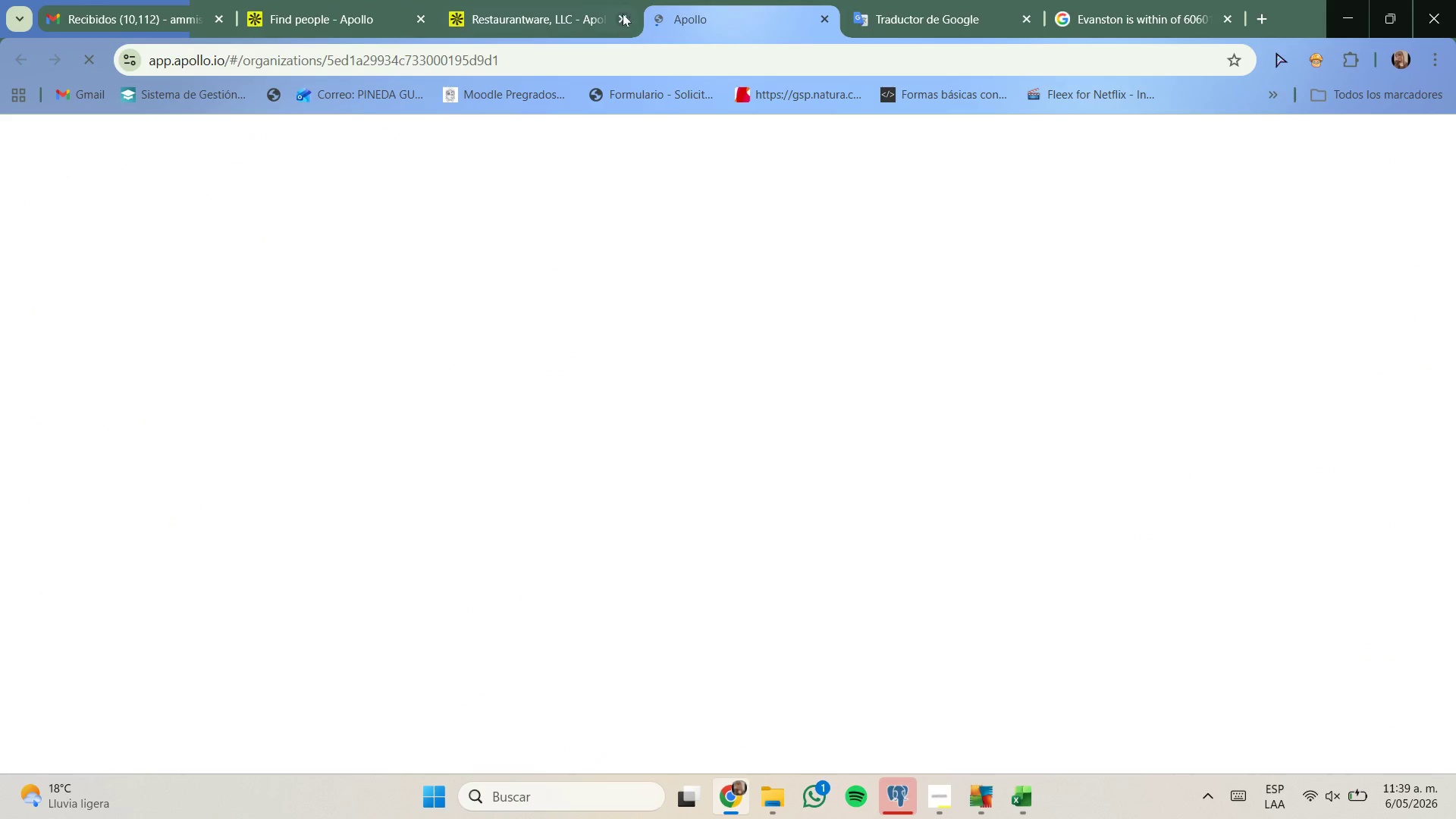 
left_click([620, 14])
 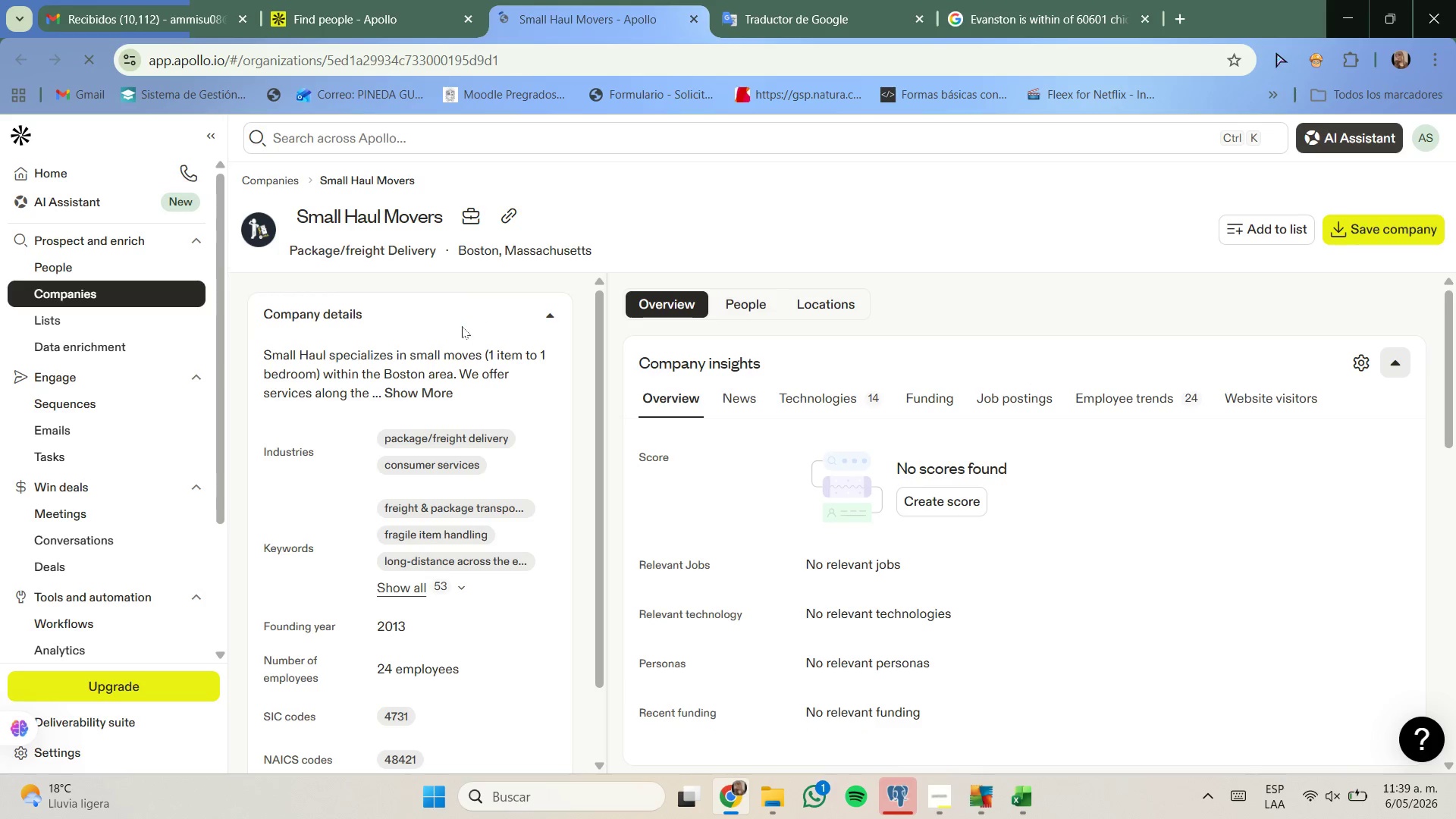 
left_click([435, 393])
 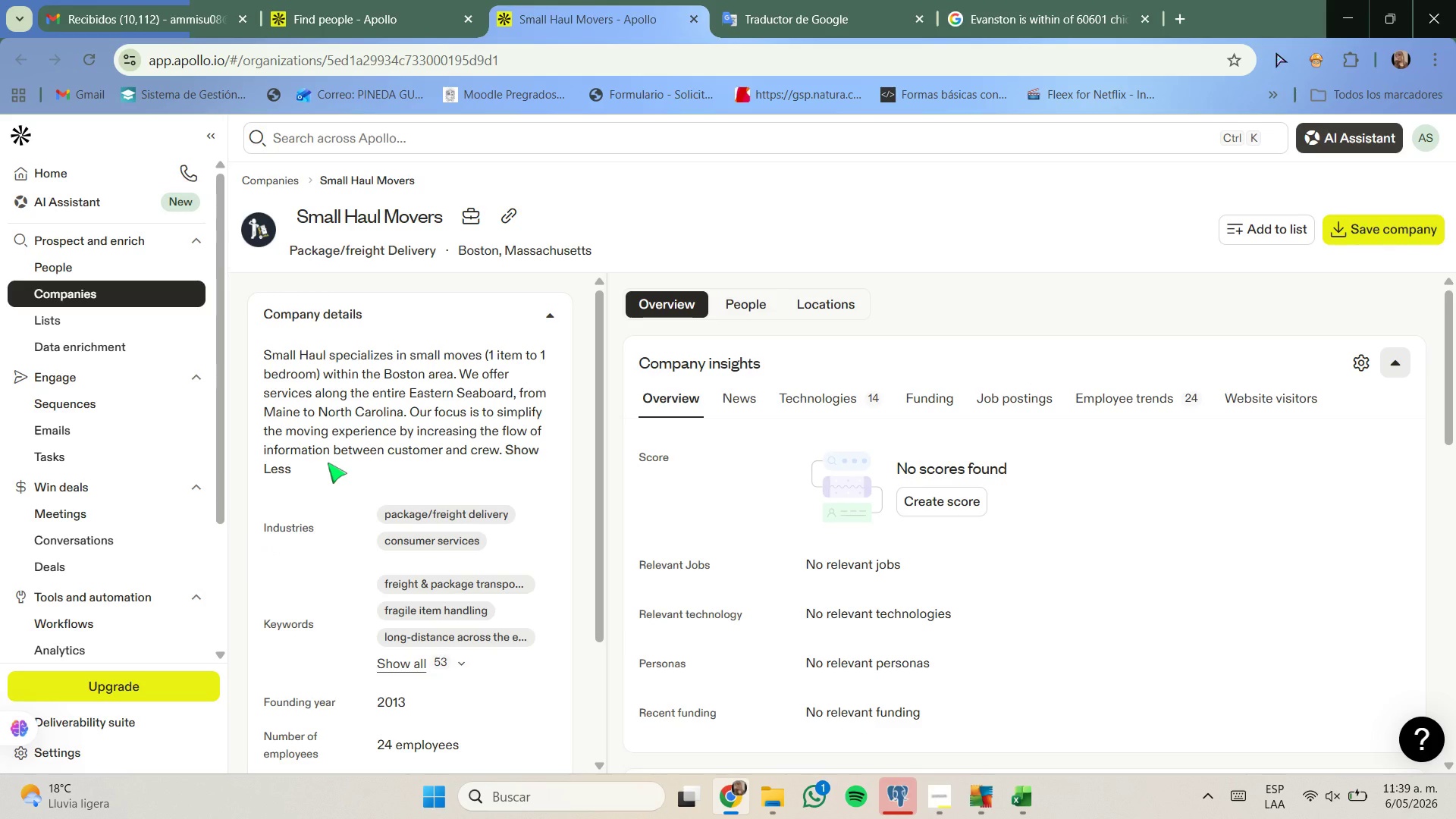 
wait(13.34)
 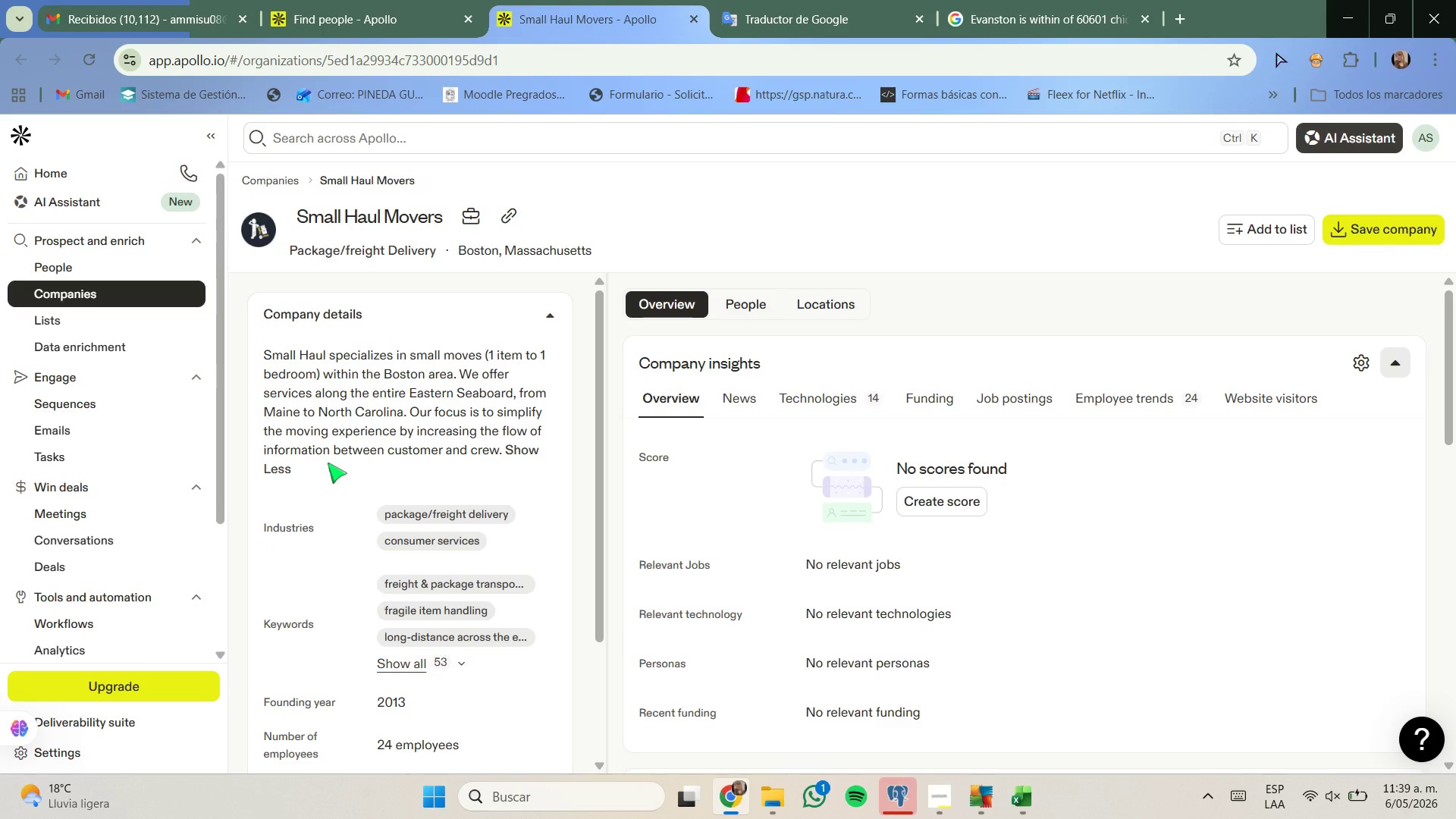 
left_click([503, 229])
 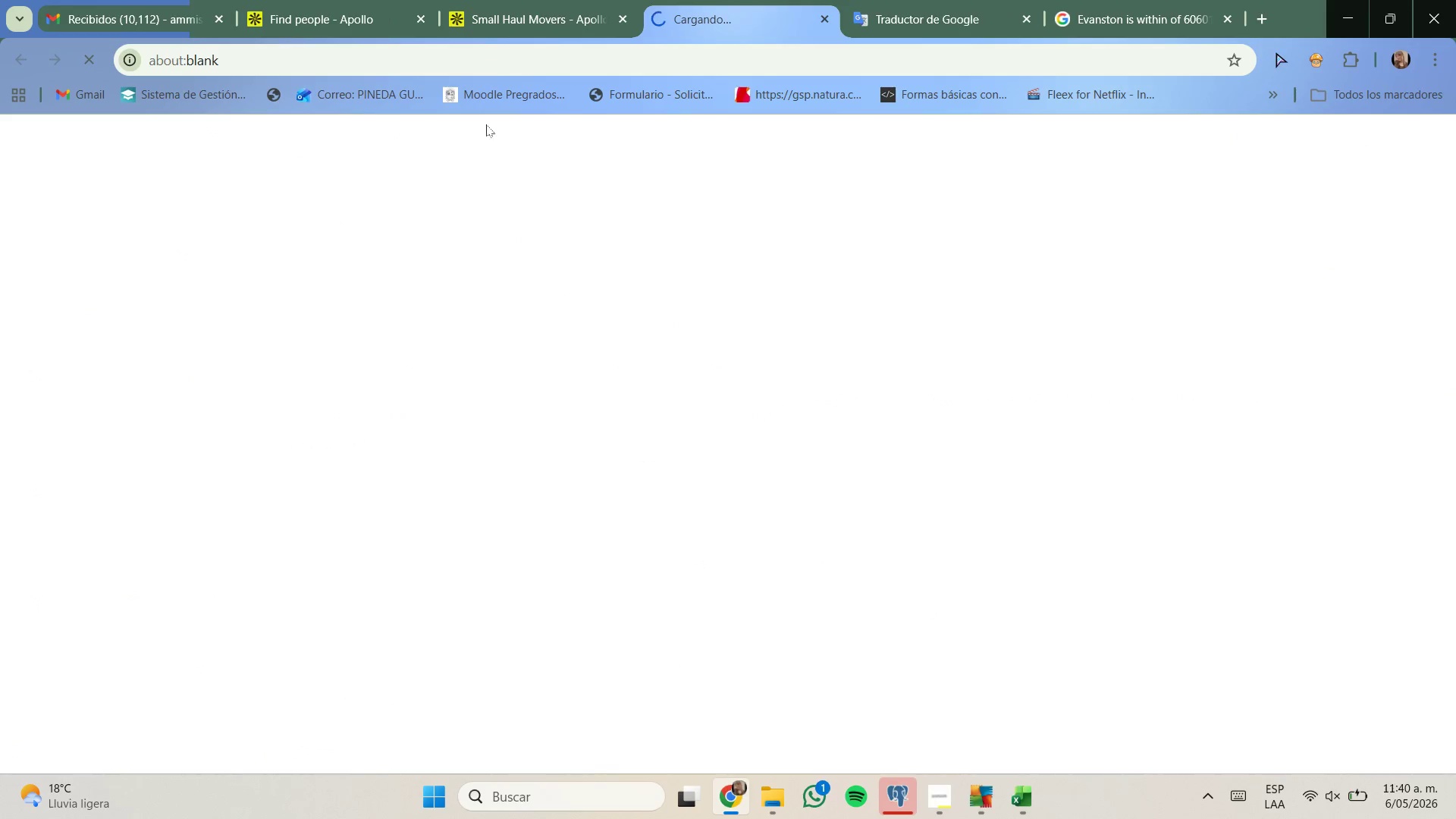 
left_click([506, 0])
 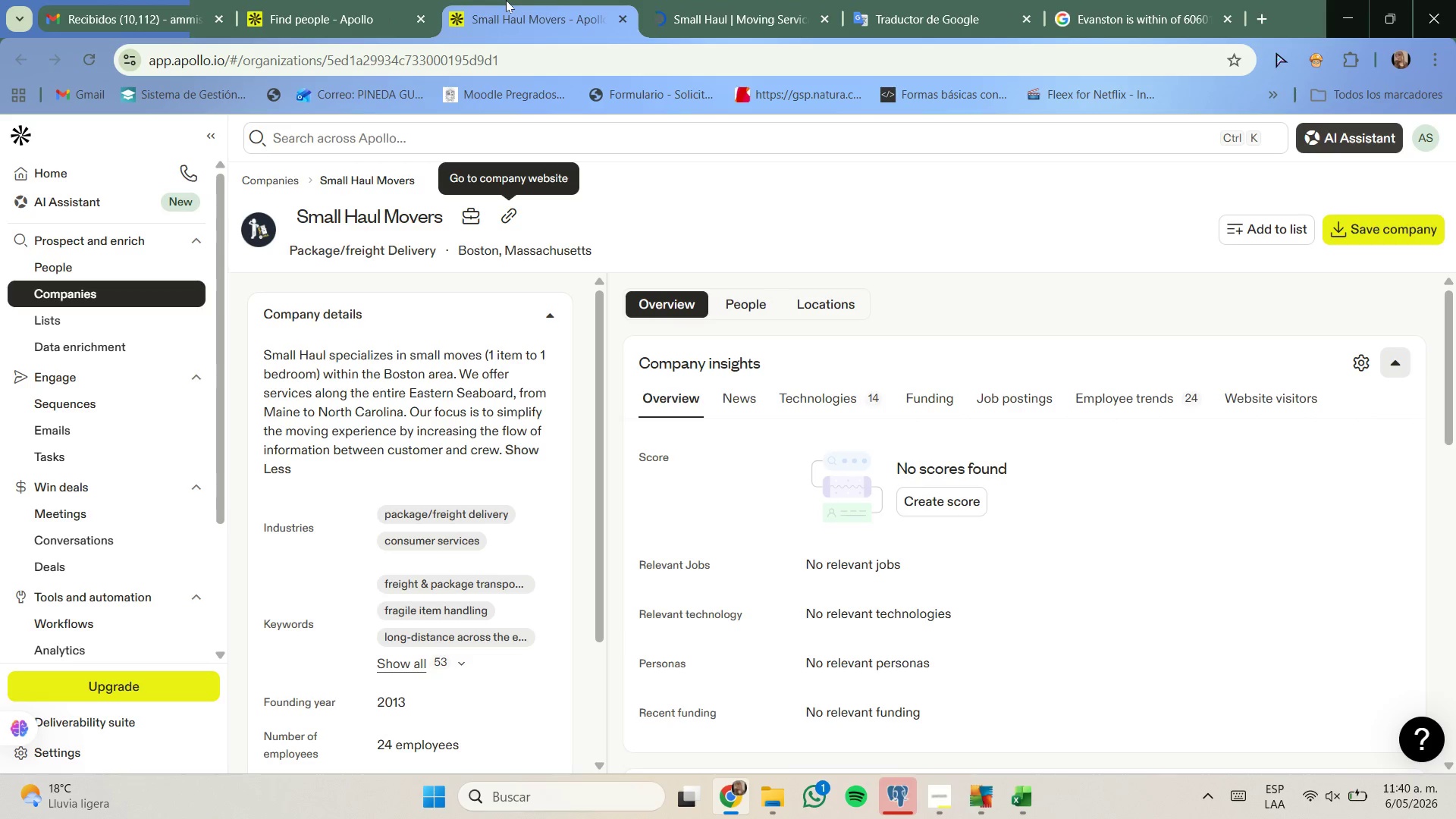 
left_click([716, 16])
 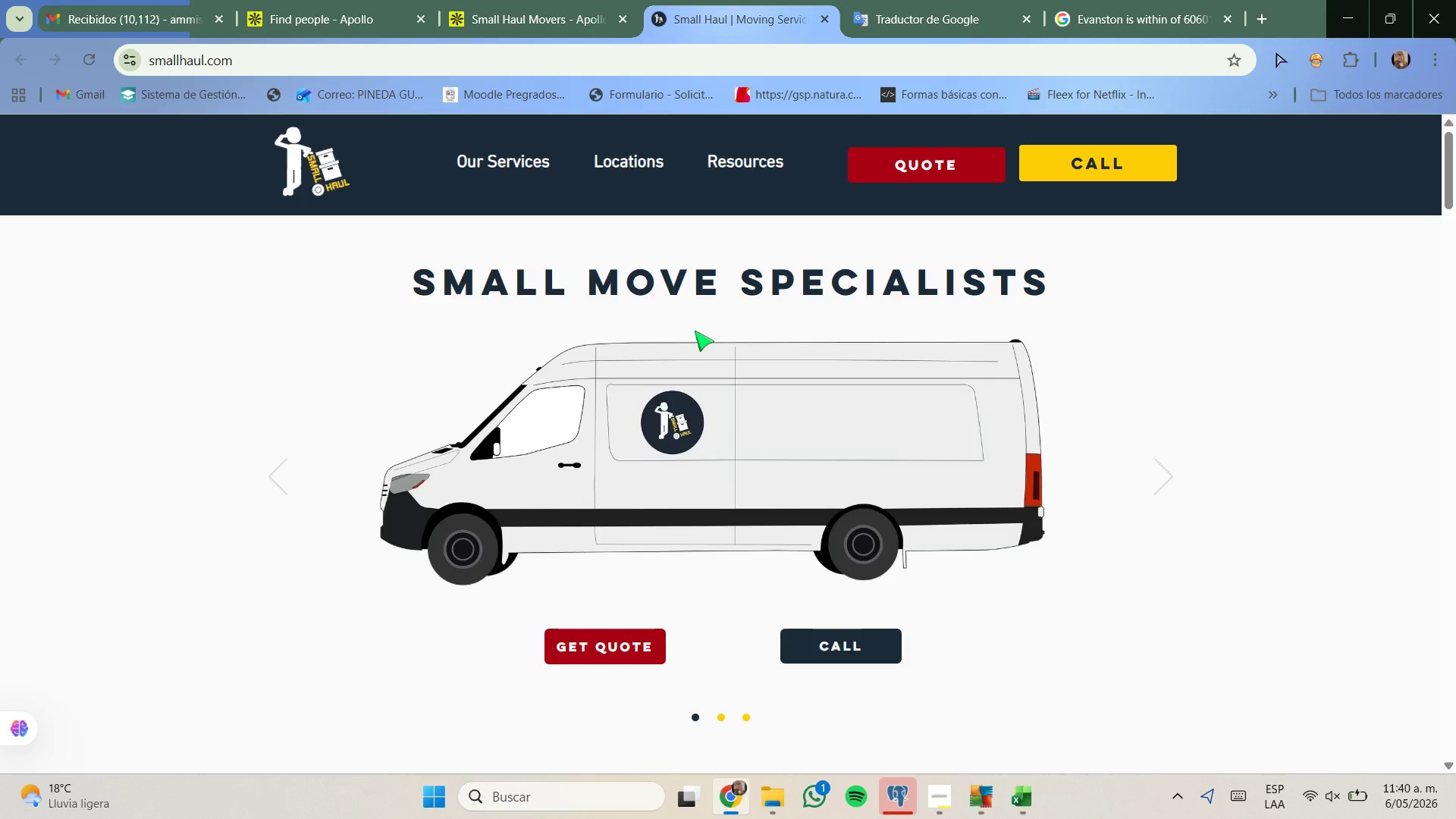 
scroll: coordinate [695, 331], scroll_direction: down, amount: 4.0
 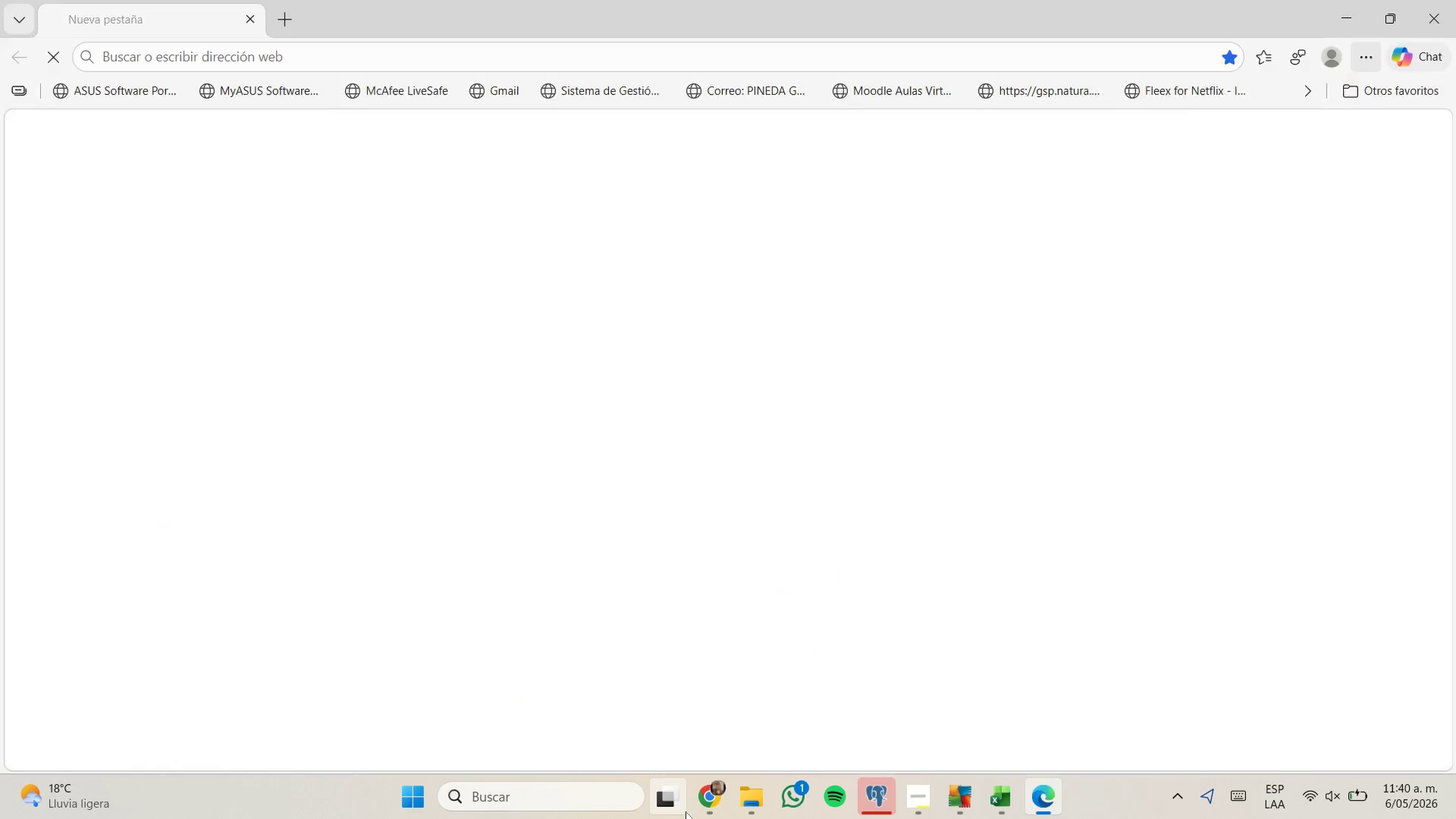 
left_click([692, 808])
 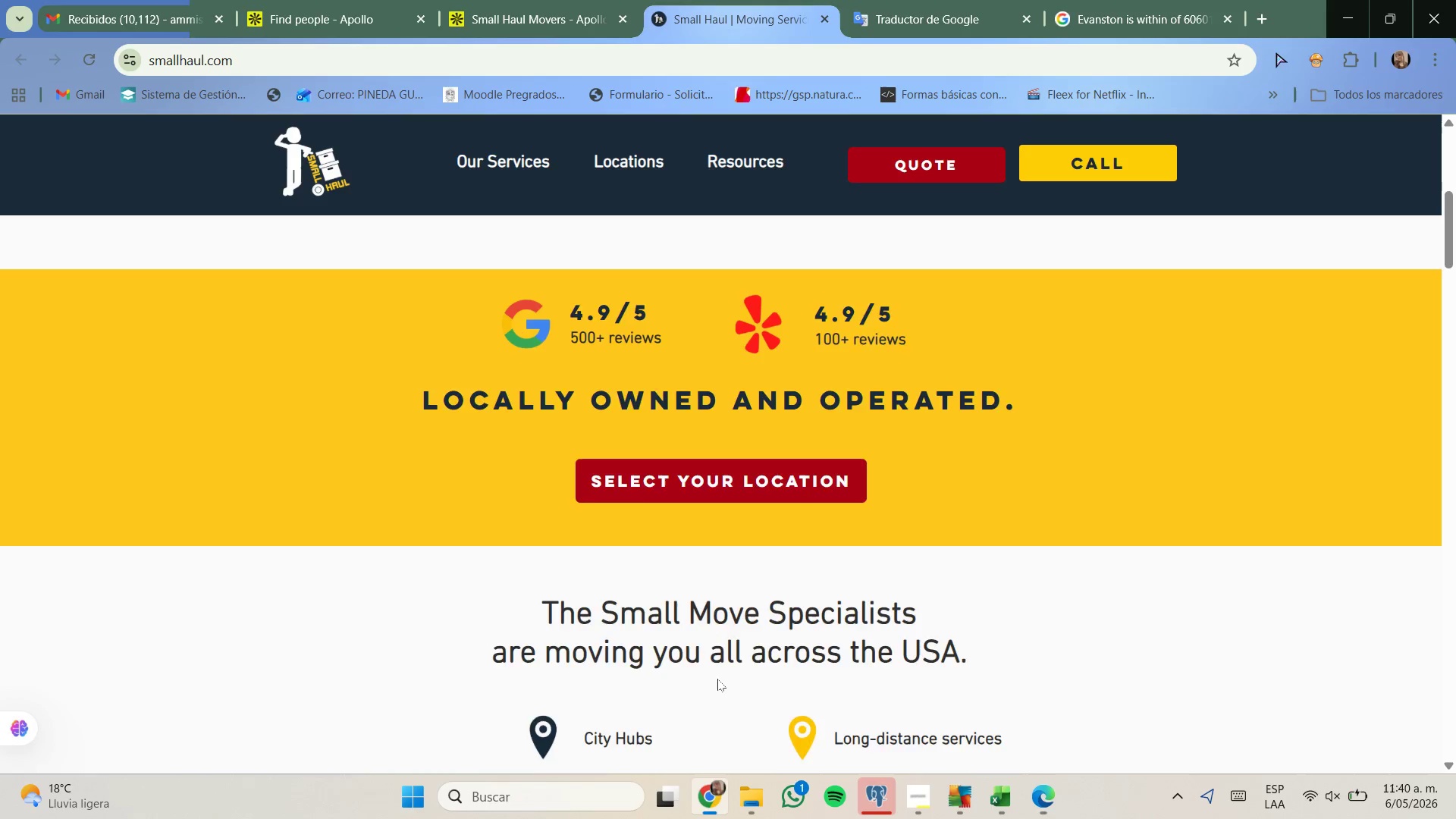 
scroll: coordinate [713, 688], scroll_direction: down, amount: 11.0
 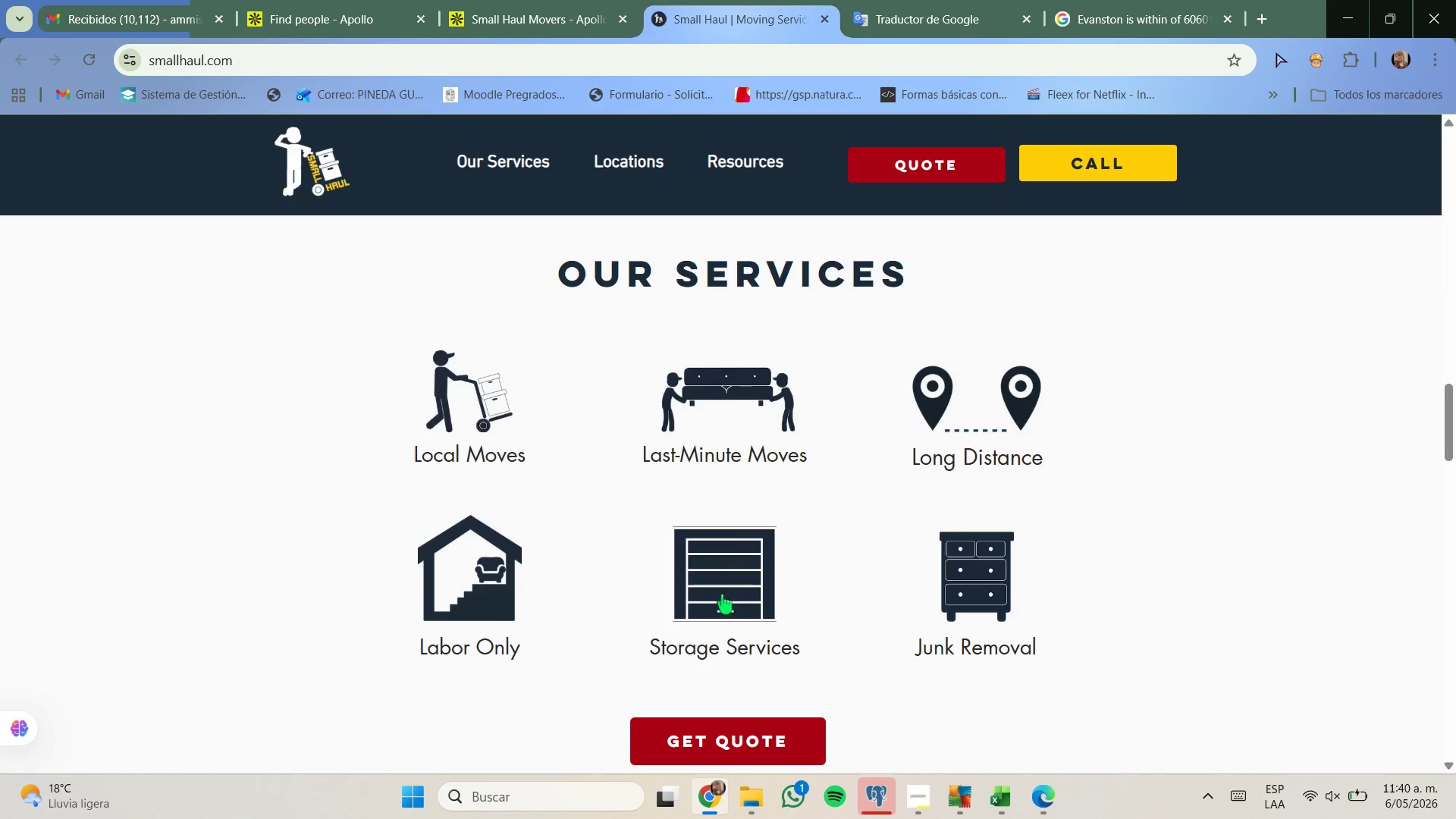 
scroll: coordinate [670, 568], scroll_direction: none, amount: 0.0
 